 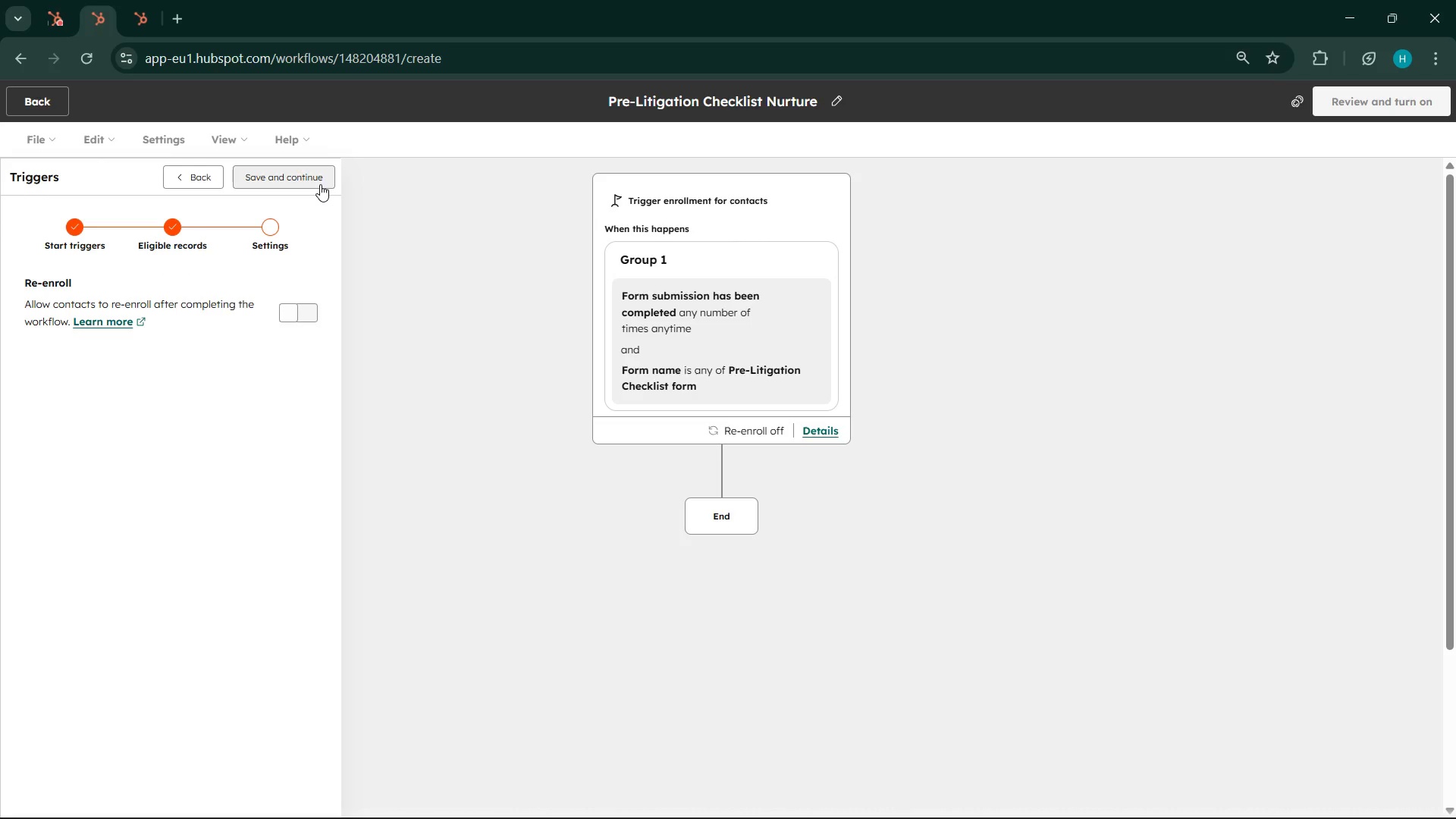 
left_click([320, 184])
 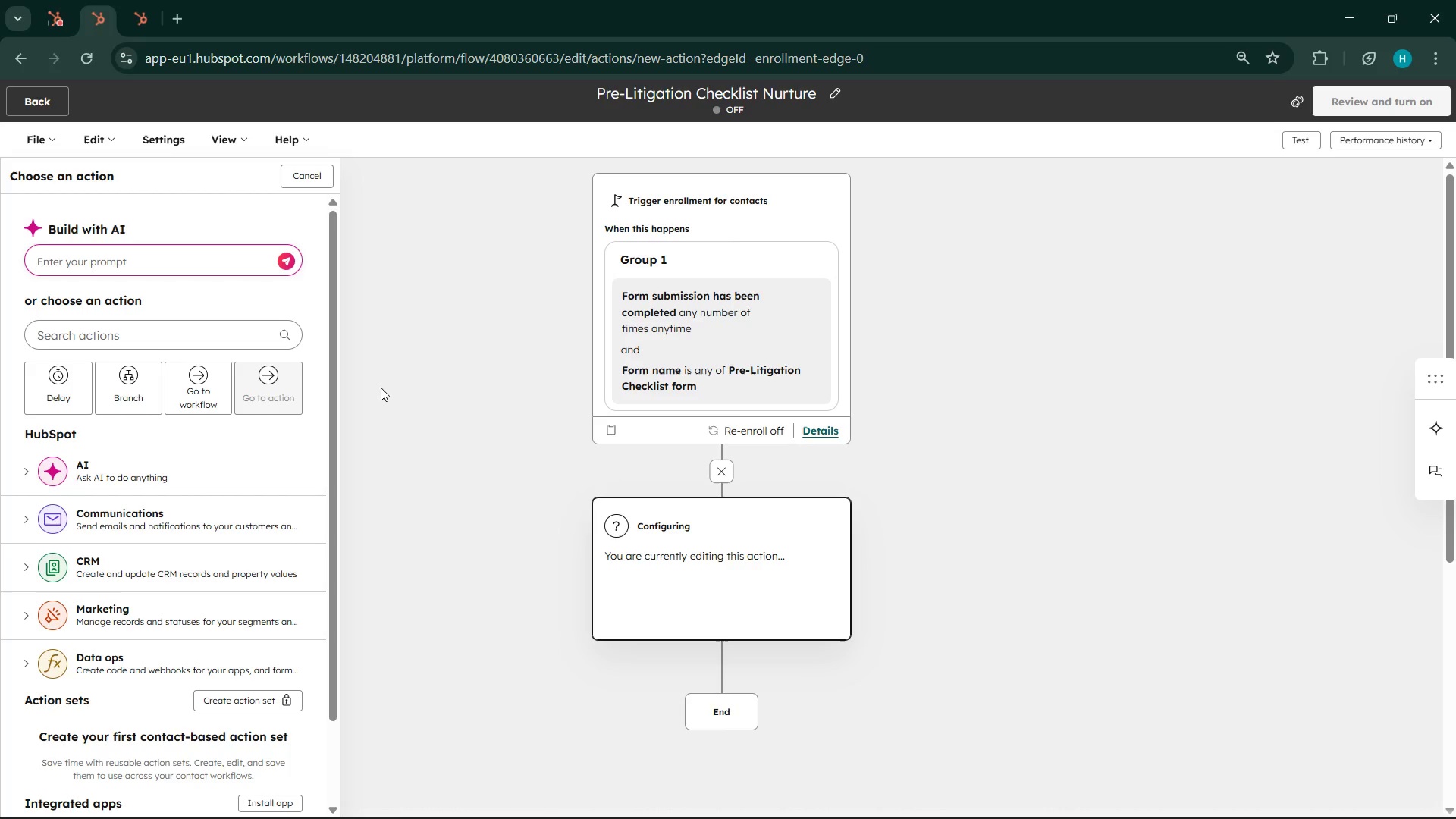 
wait(38.69)
 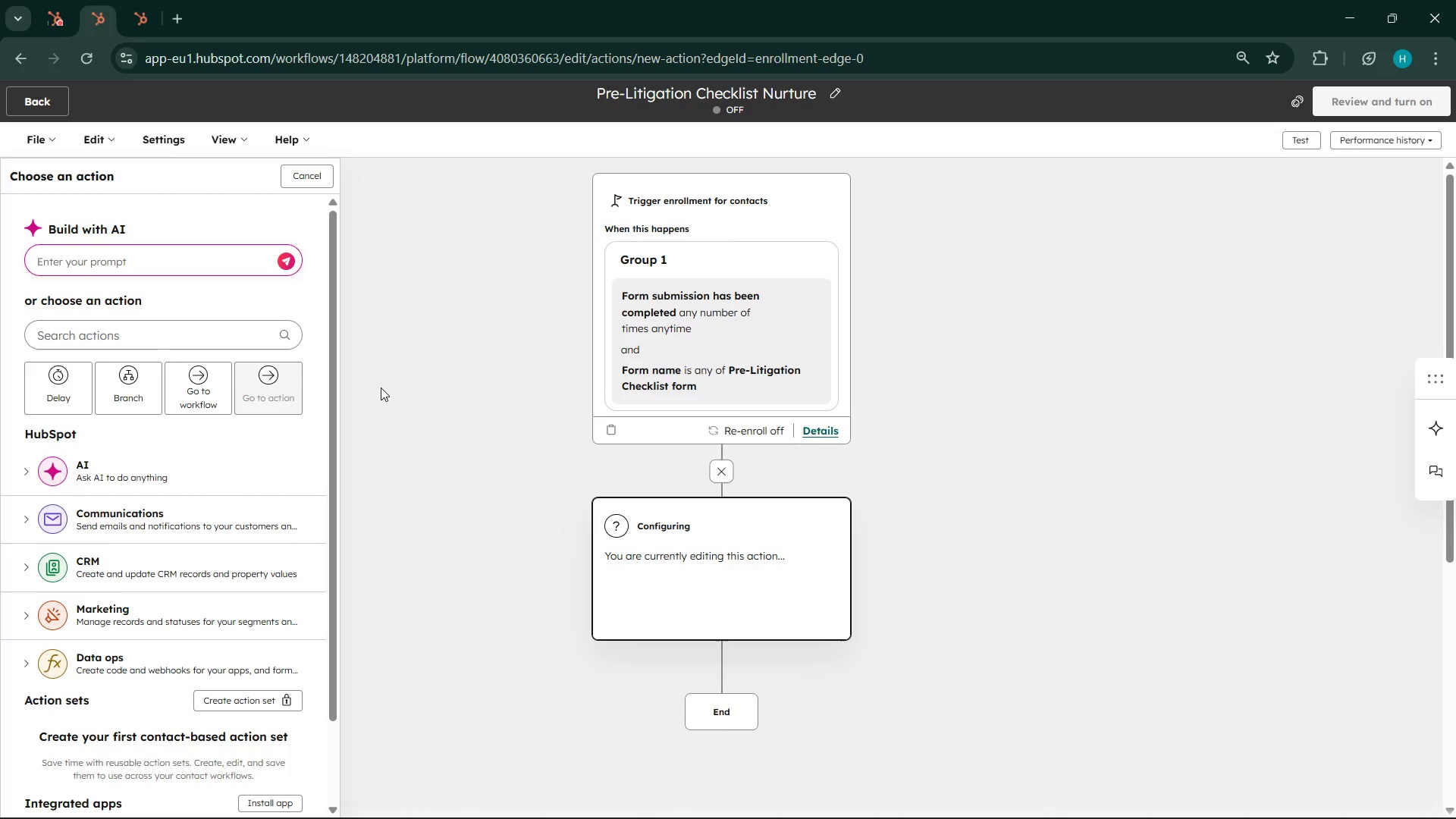 
left_click([663, 582])
 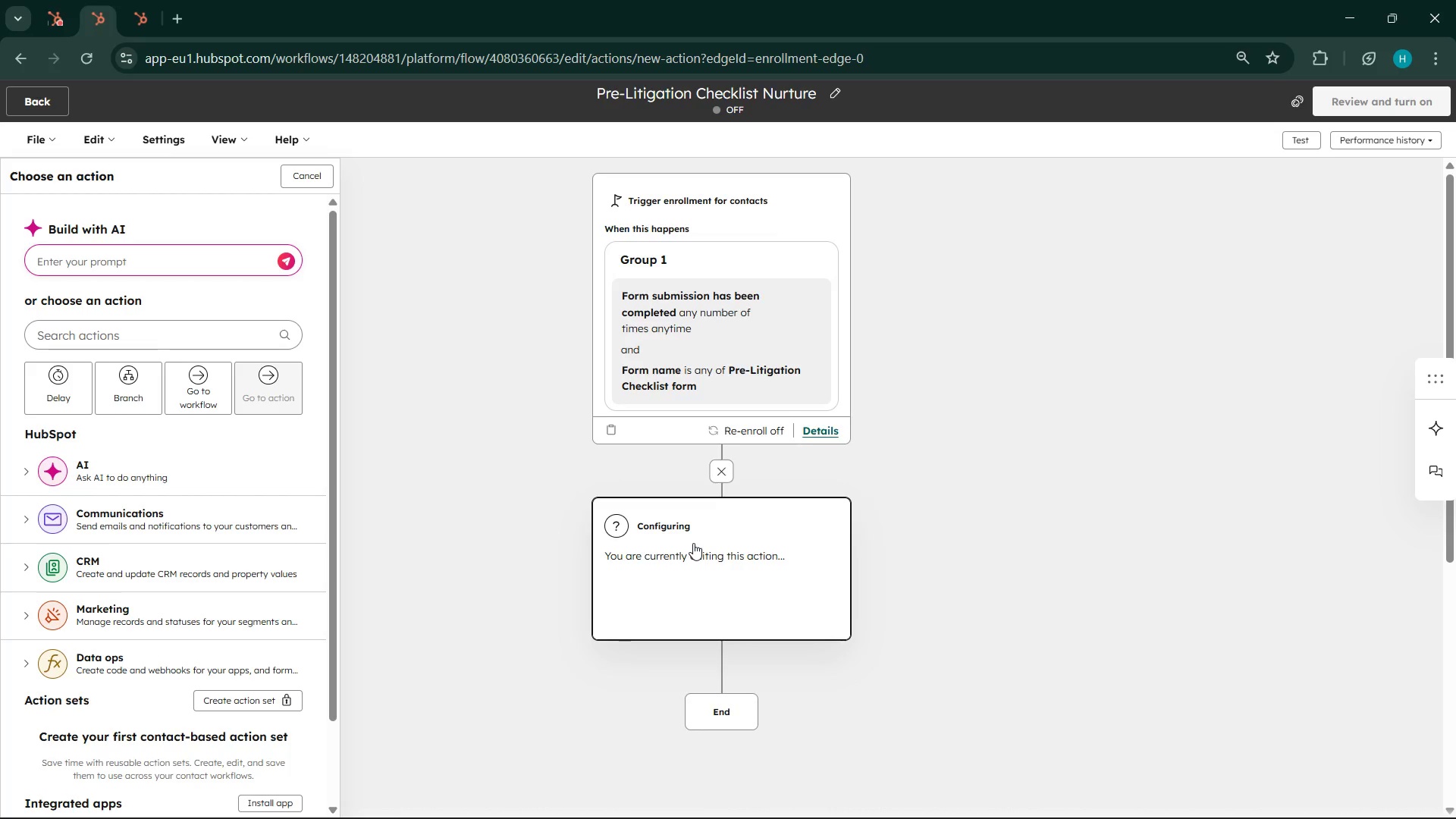 
scroll: coordinate [693, 543], scroll_direction: down, amount: 1.0
 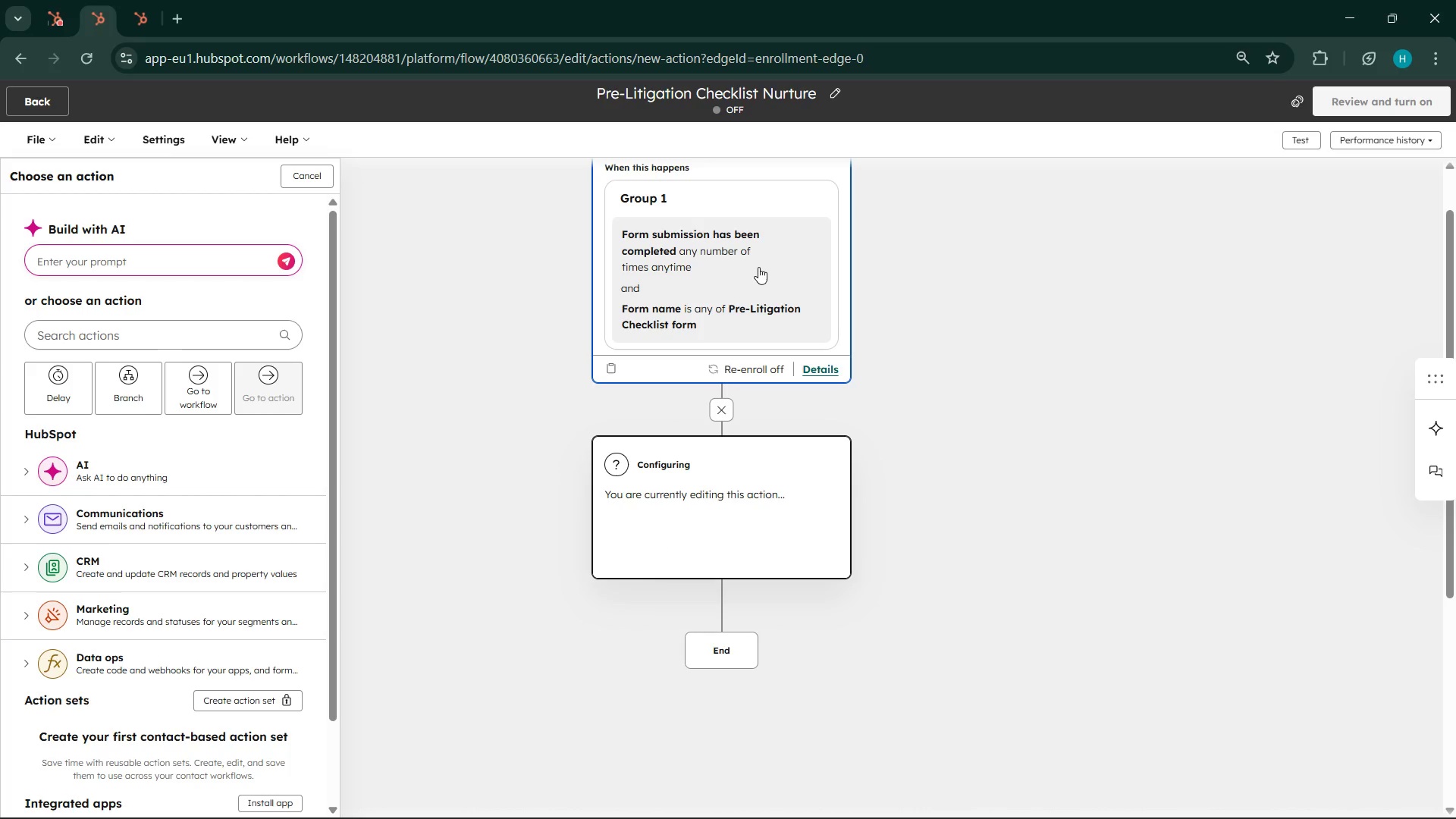 
left_click([802, 289])
 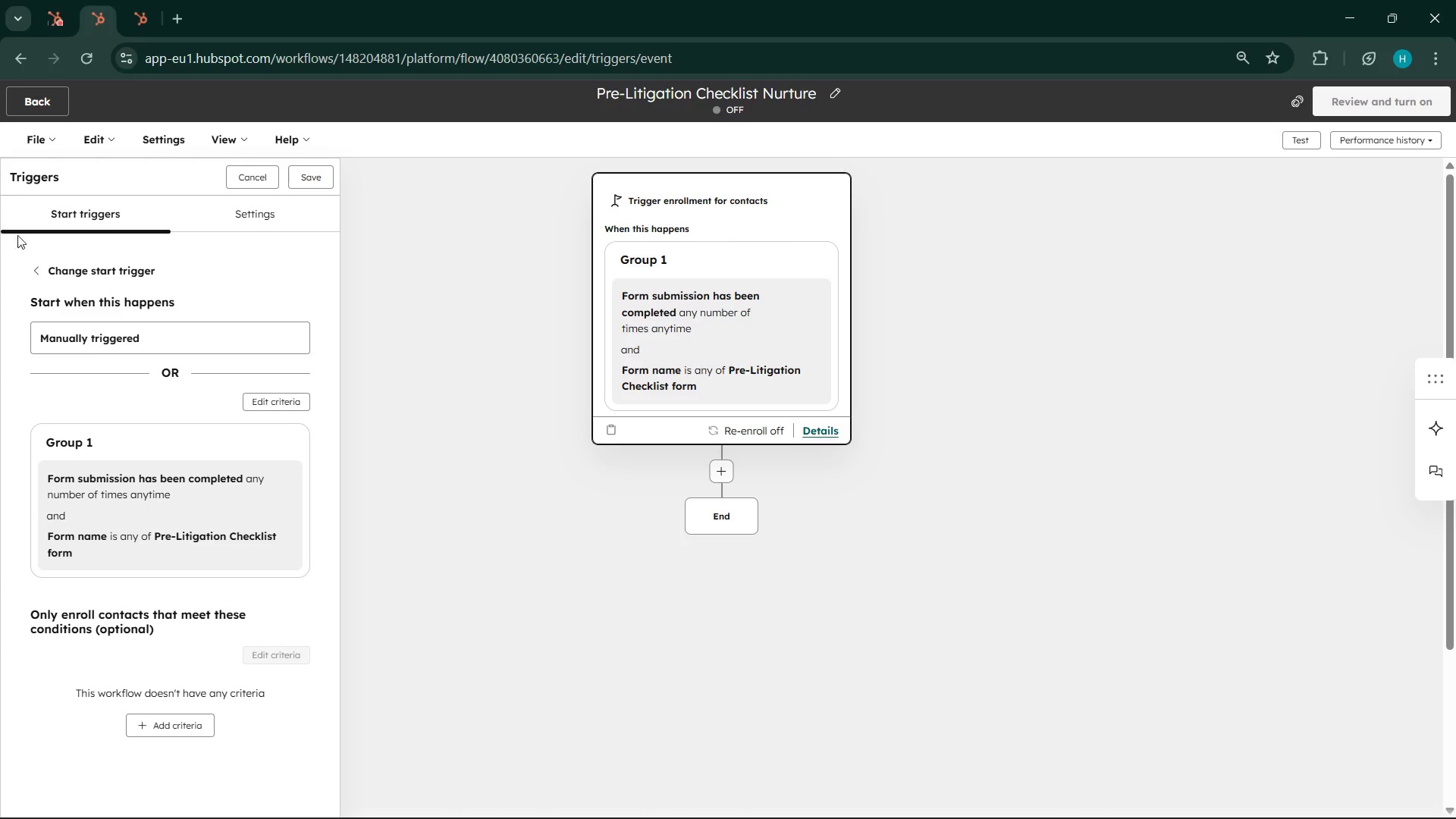 
wait(7.55)
 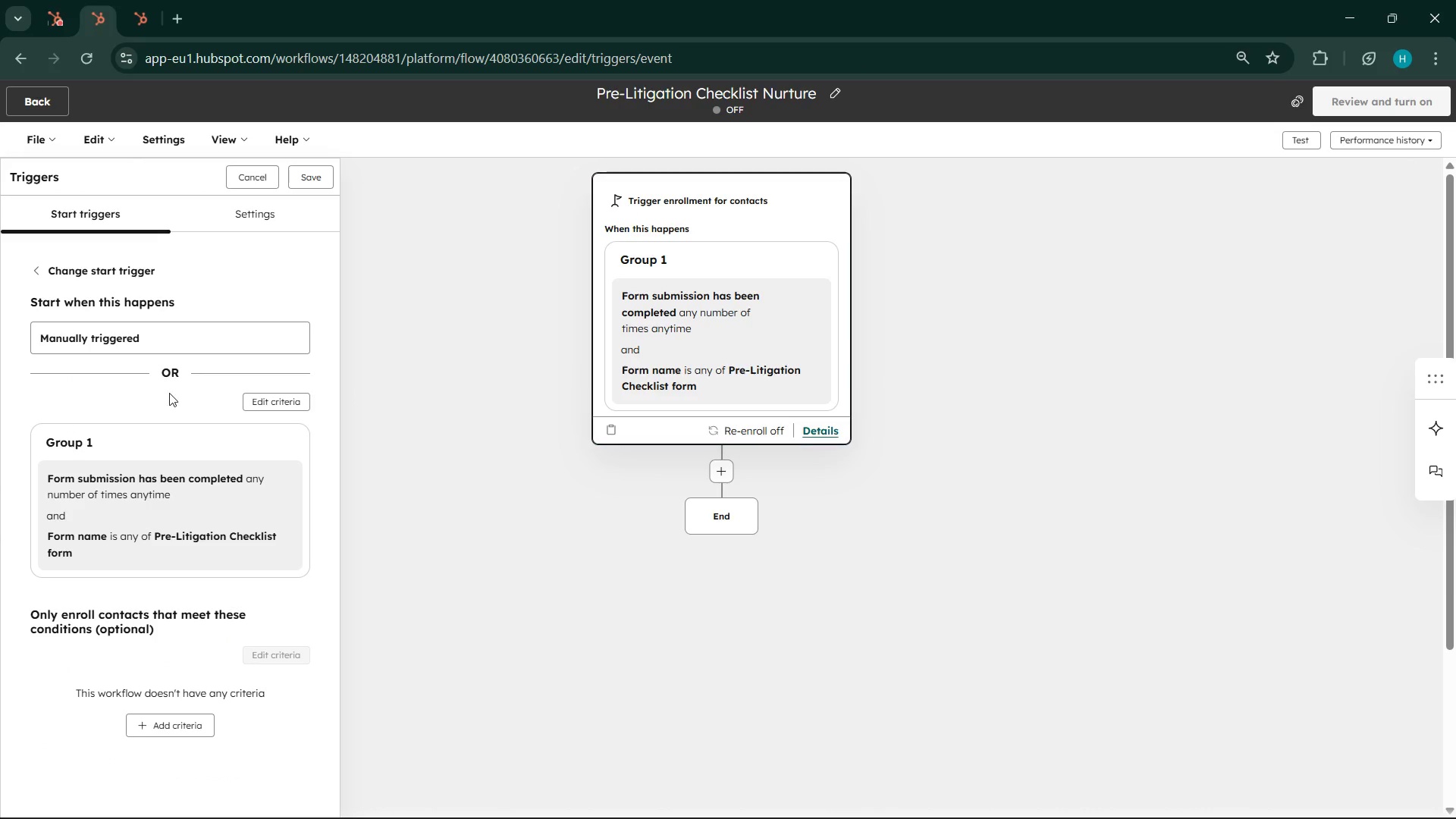 
left_click([730, 466])
 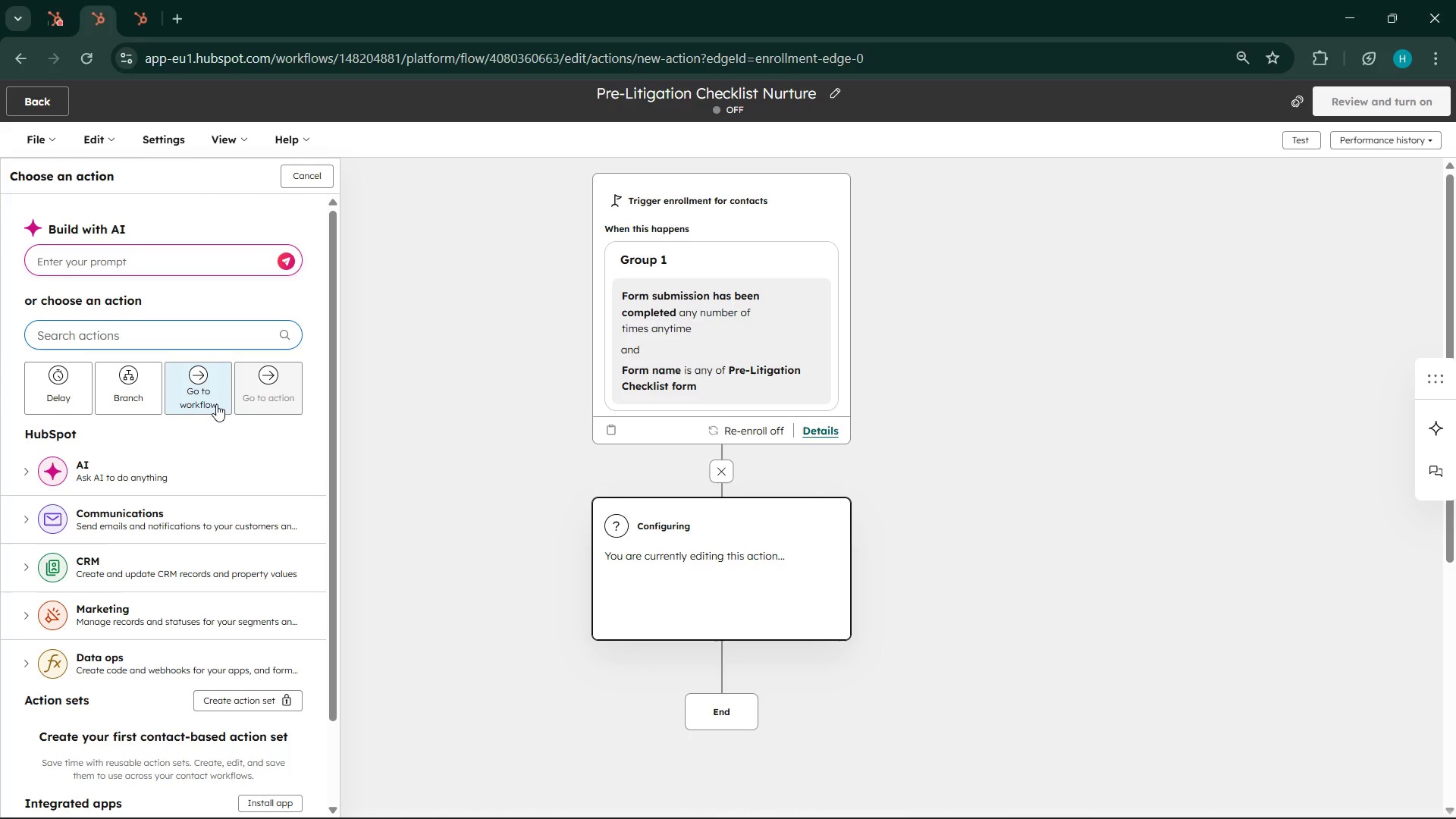 
scroll: coordinate [152, 450], scroll_direction: down, amount: 1.0
 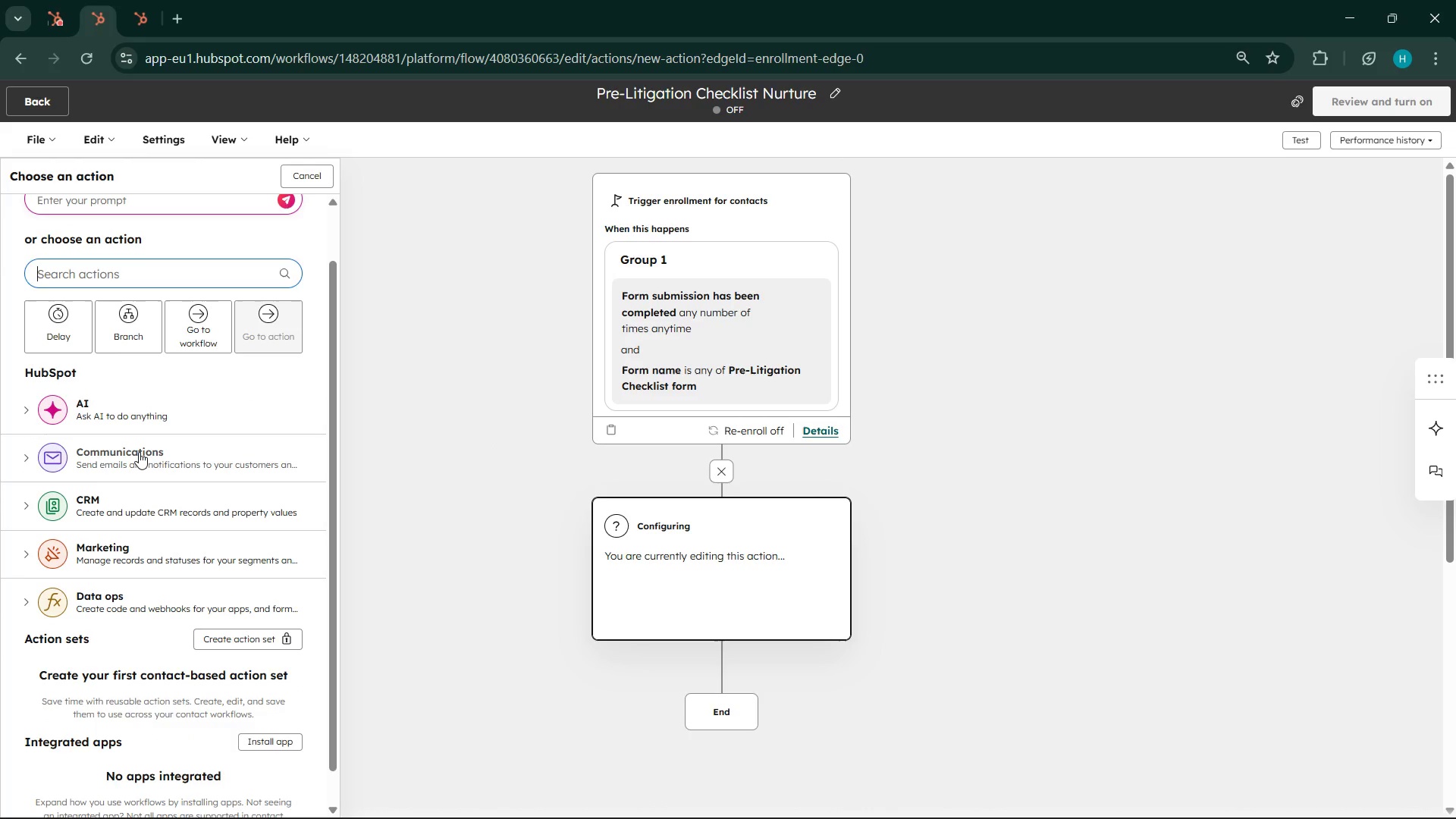 
left_click([139, 452])
 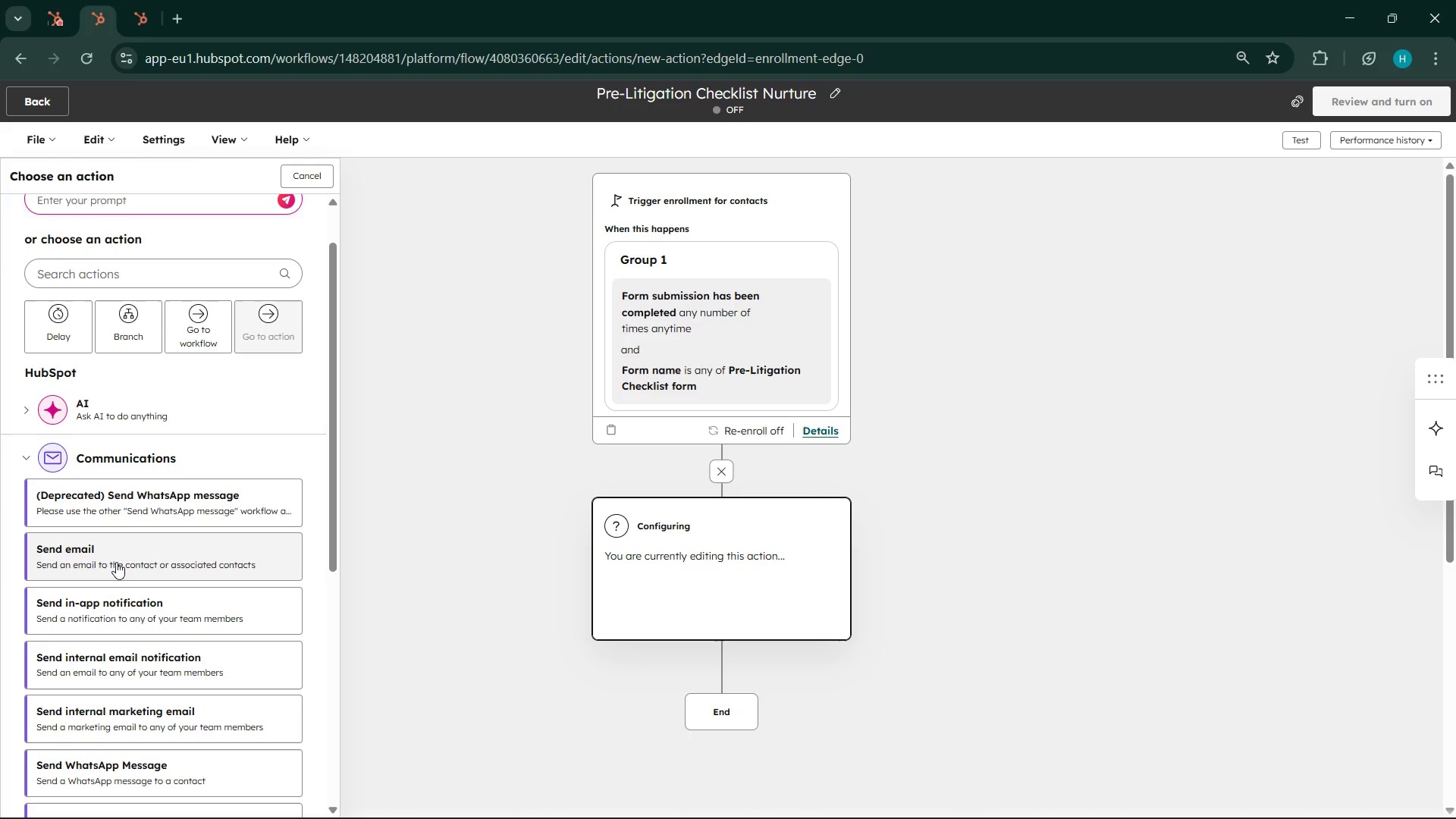 
left_click([116, 562])
 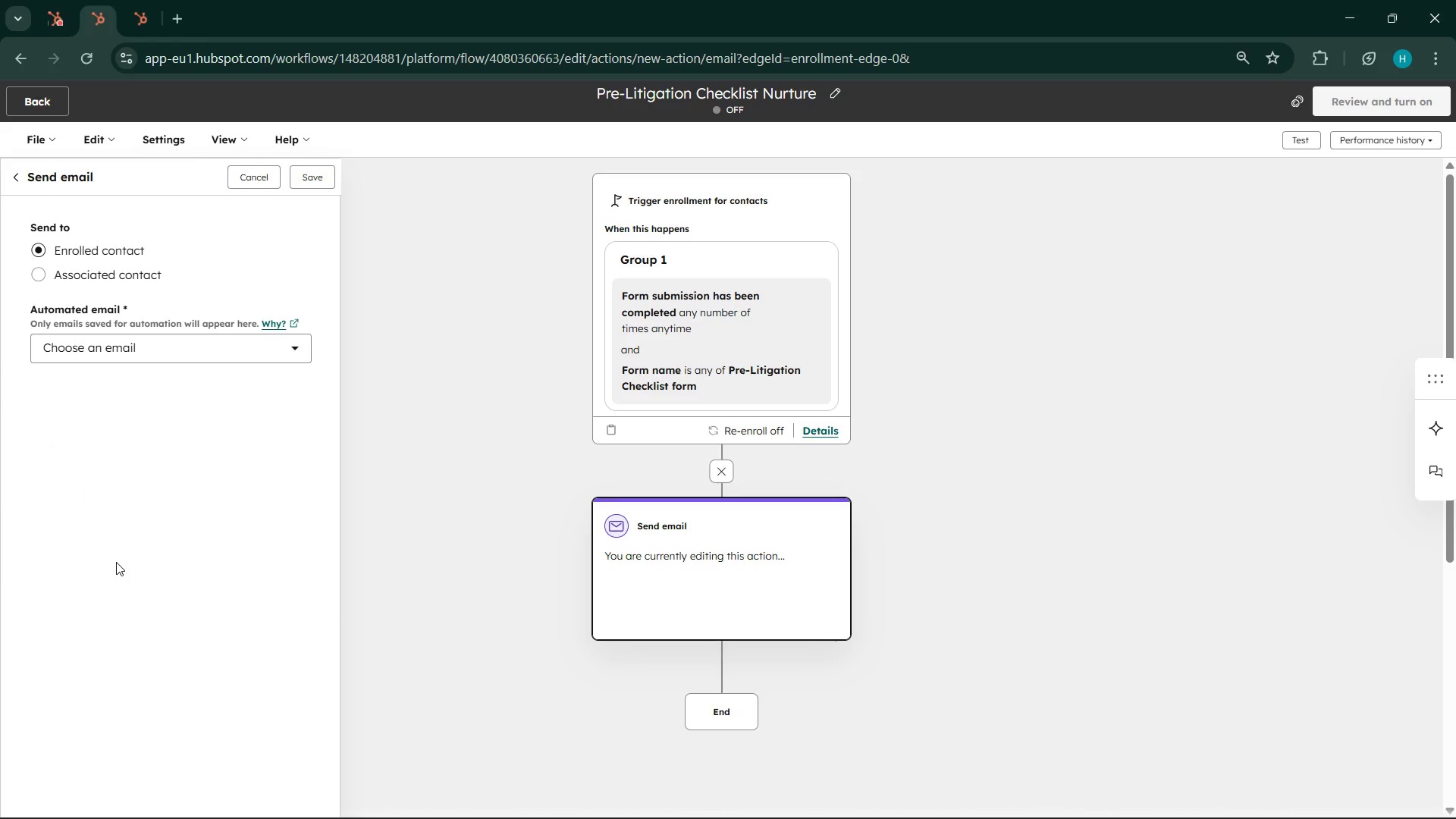 
left_click([163, 372])
 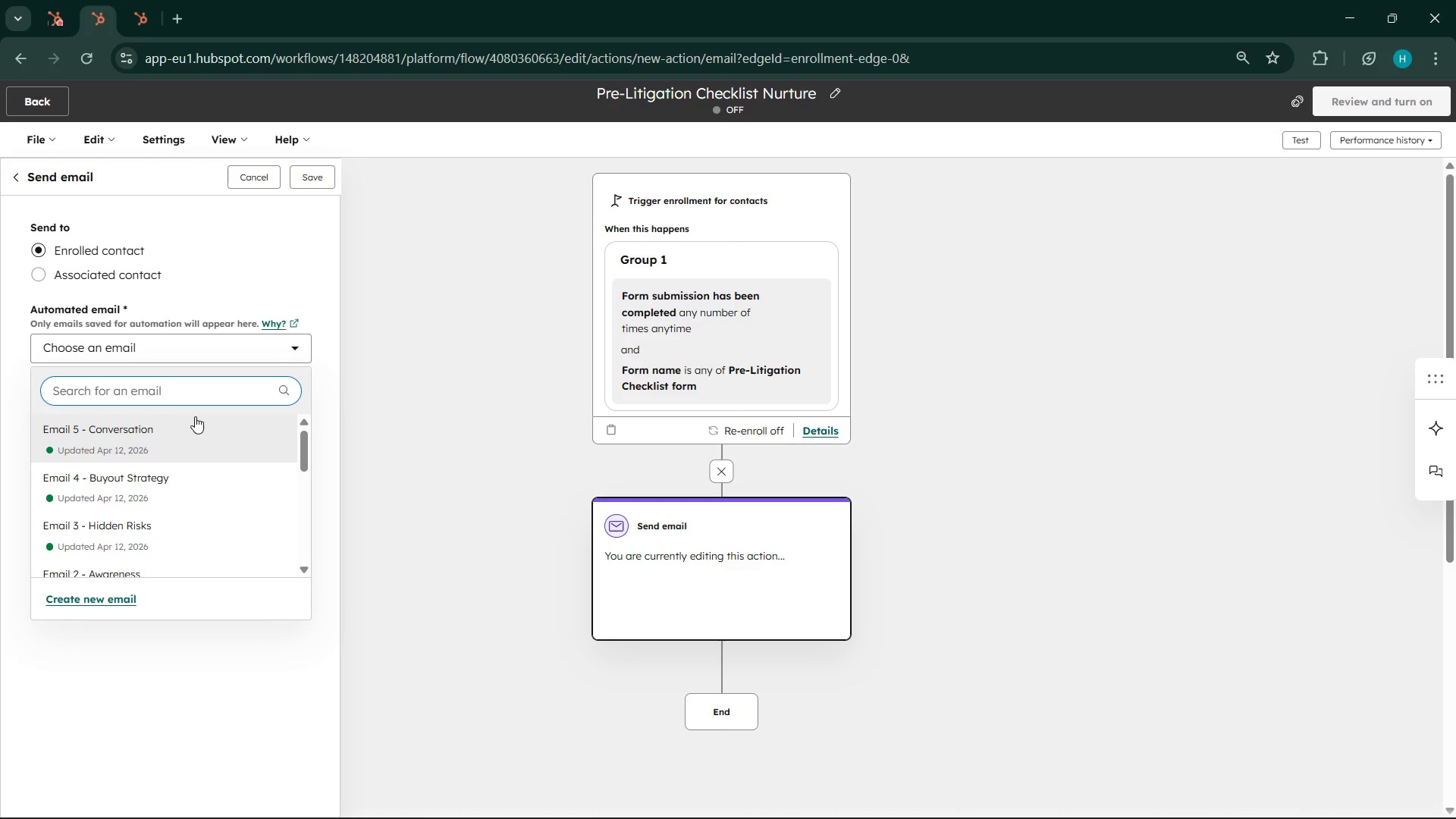 
scroll: coordinate [168, 497], scroll_direction: down, amount: 2.0
 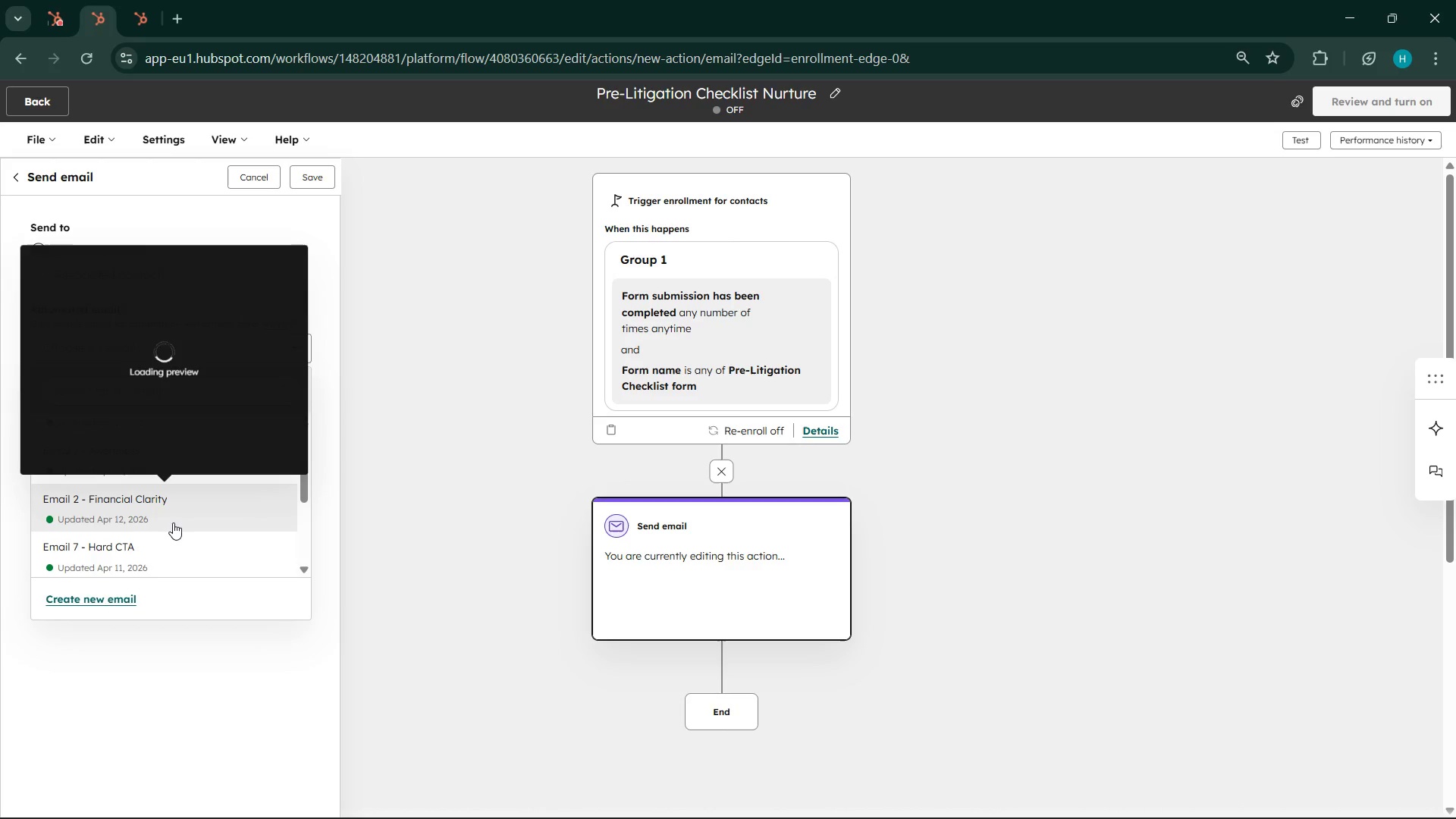 
scroll: coordinate [173, 522], scroll_direction: none, amount: 0.0
 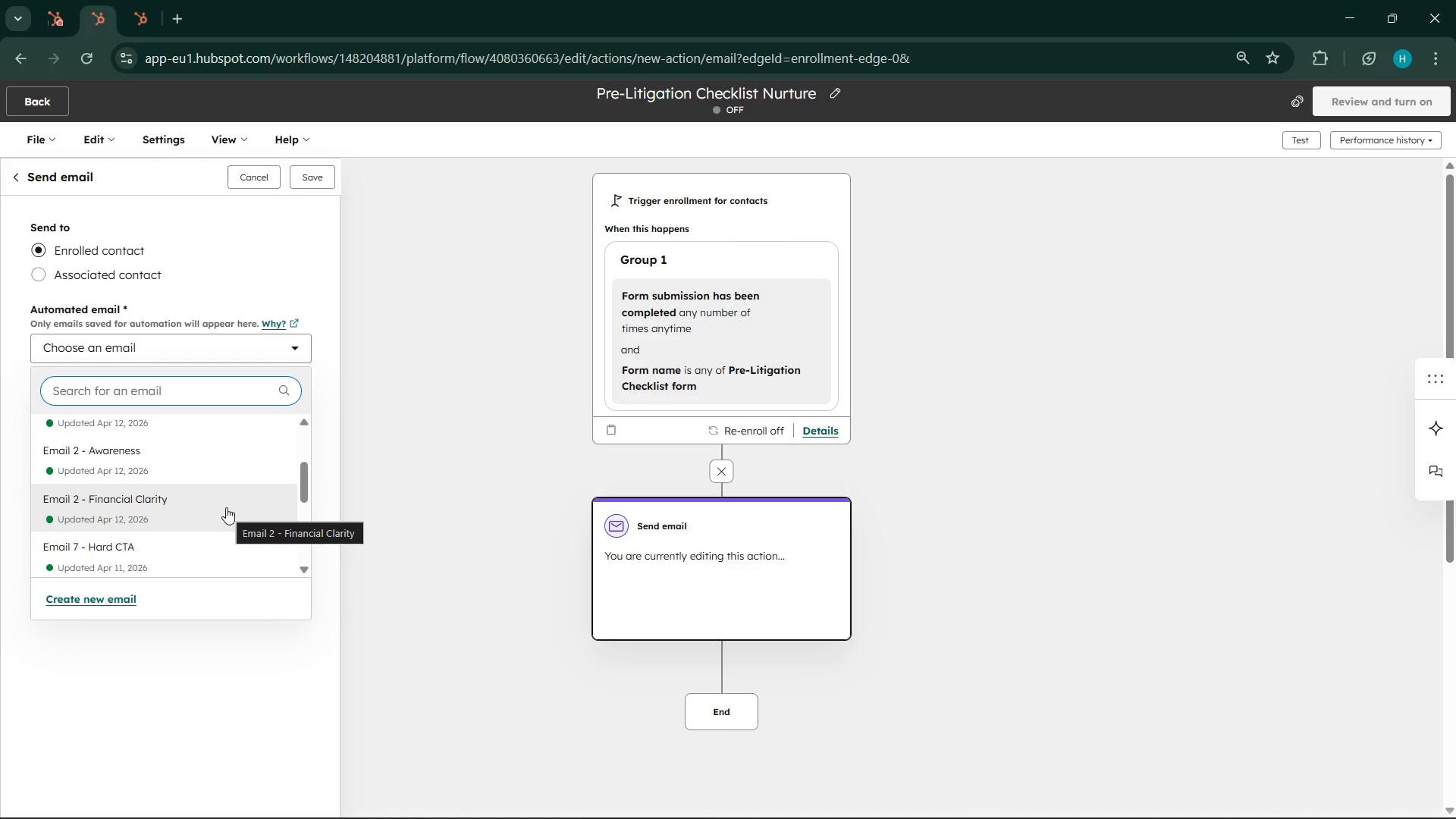 
scroll: coordinate [226, 507], scroll_direction: up, amount: 2.0
 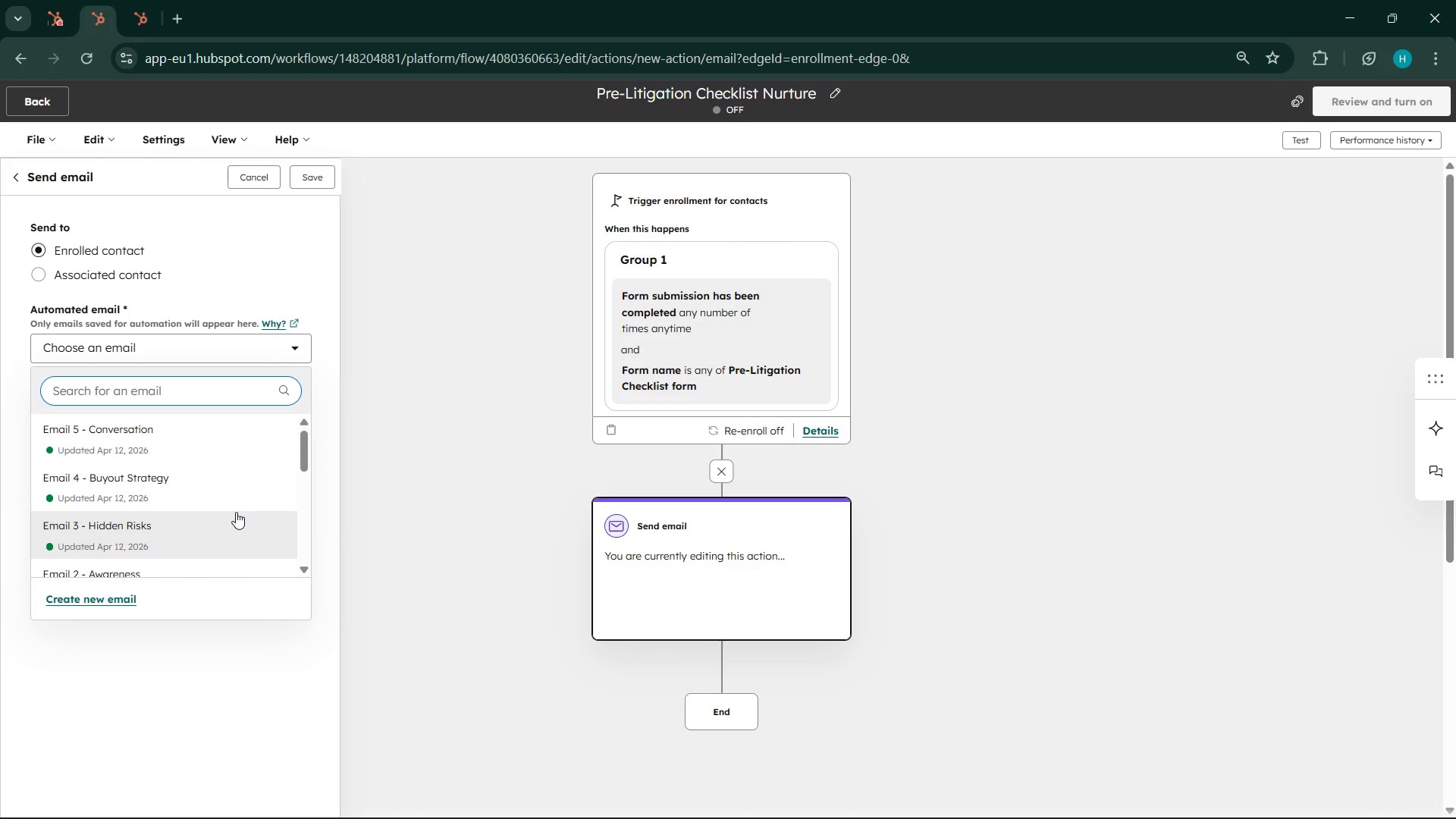 
scroll: coordinate [236, 512], scroll_direction: none, amount: 0.0
 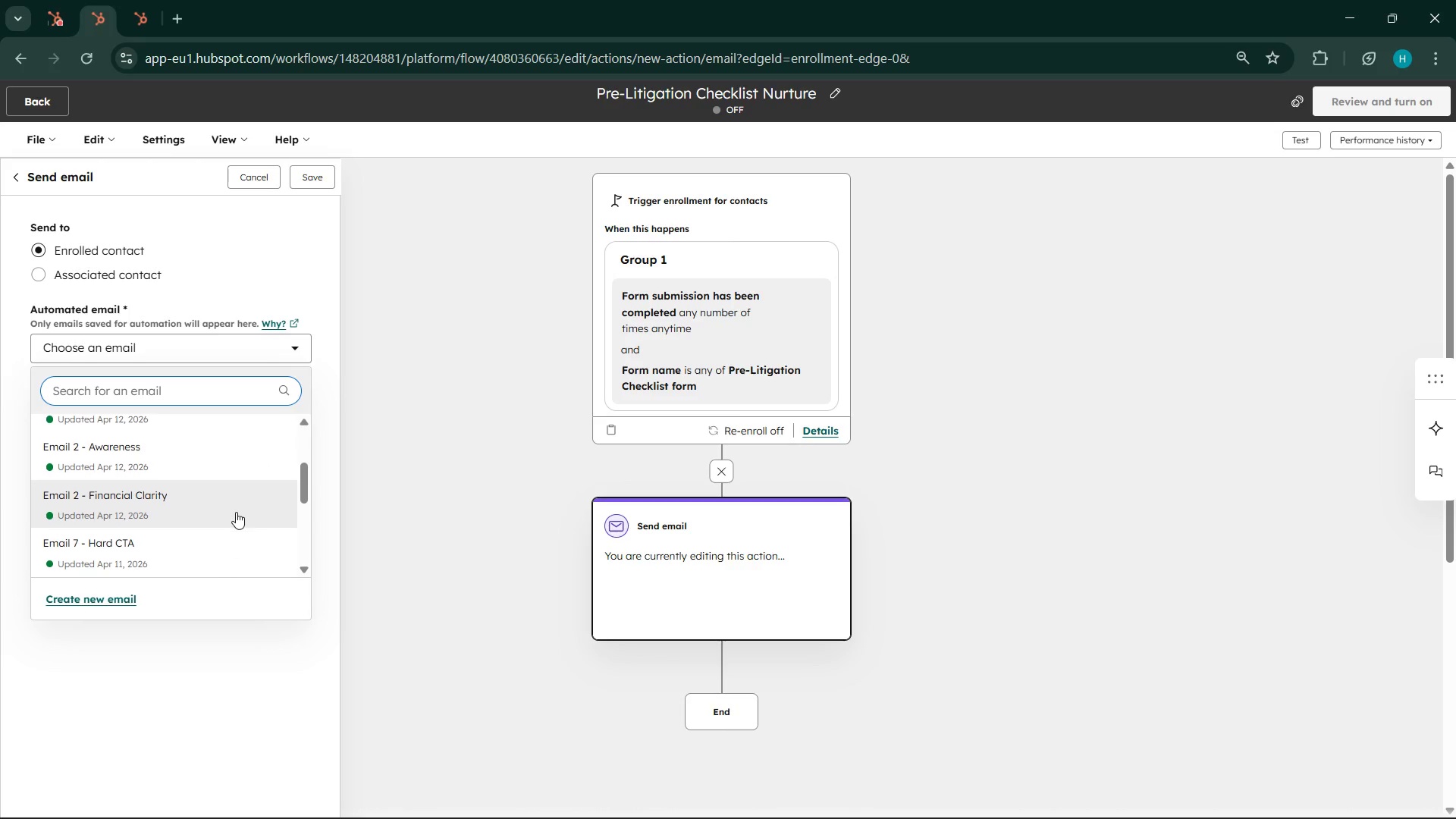 
scroll: coordinate [236, 512], scroll_direction: down, amount: 4.0
 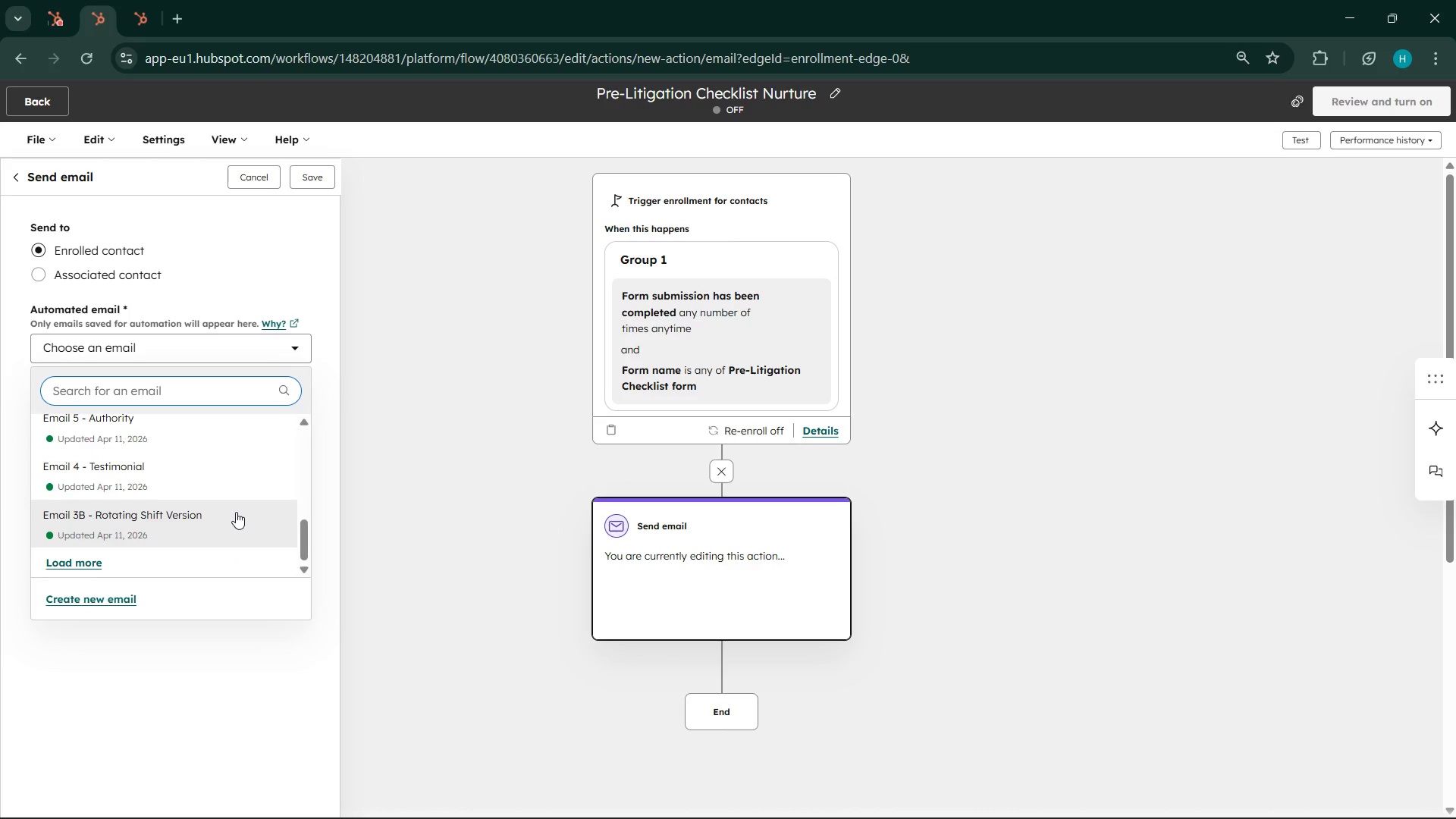 
scroll: coordinate [236, 512], scroll_direction: up, amount: 1.0
 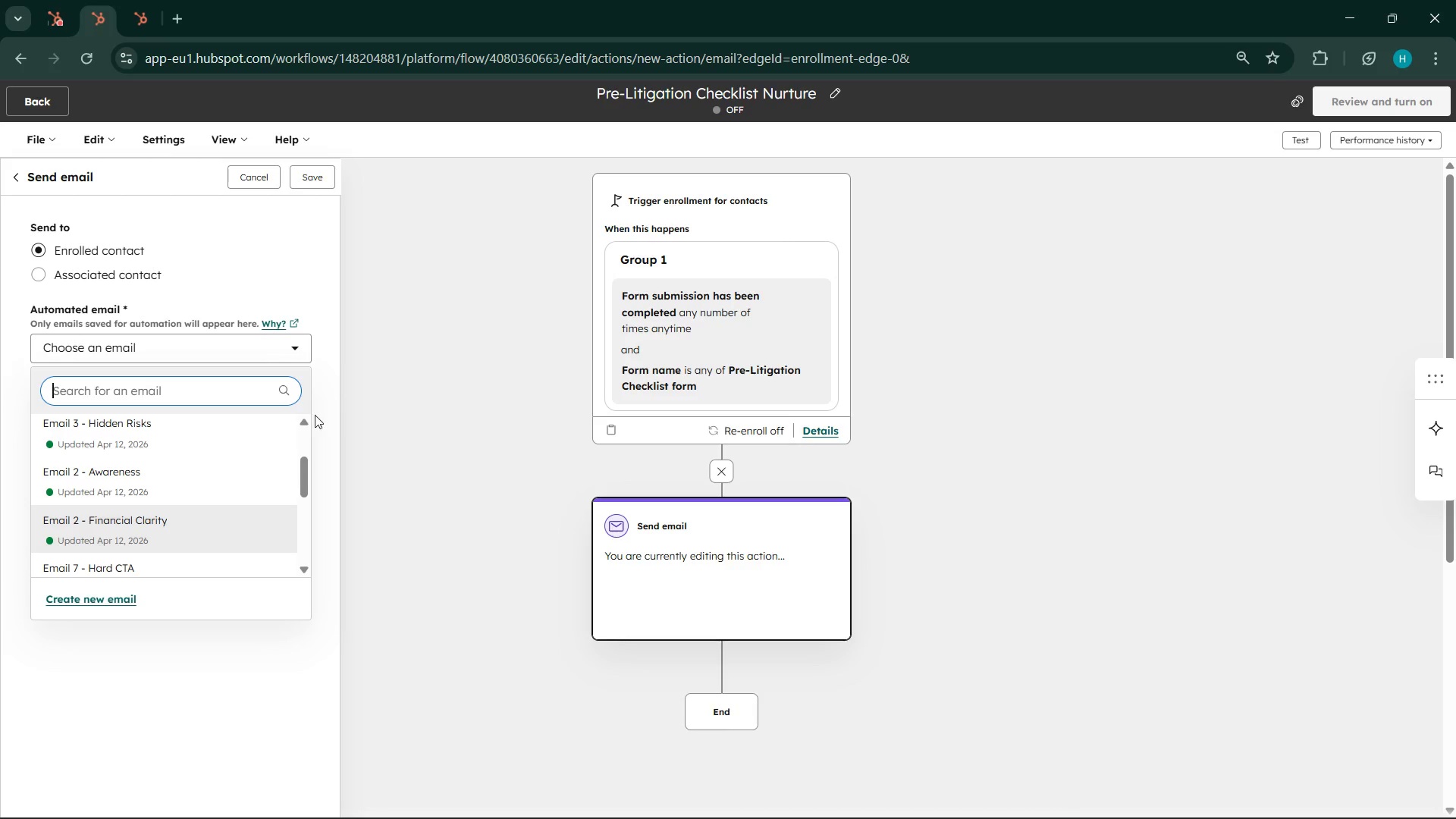 
wait(42.16)
 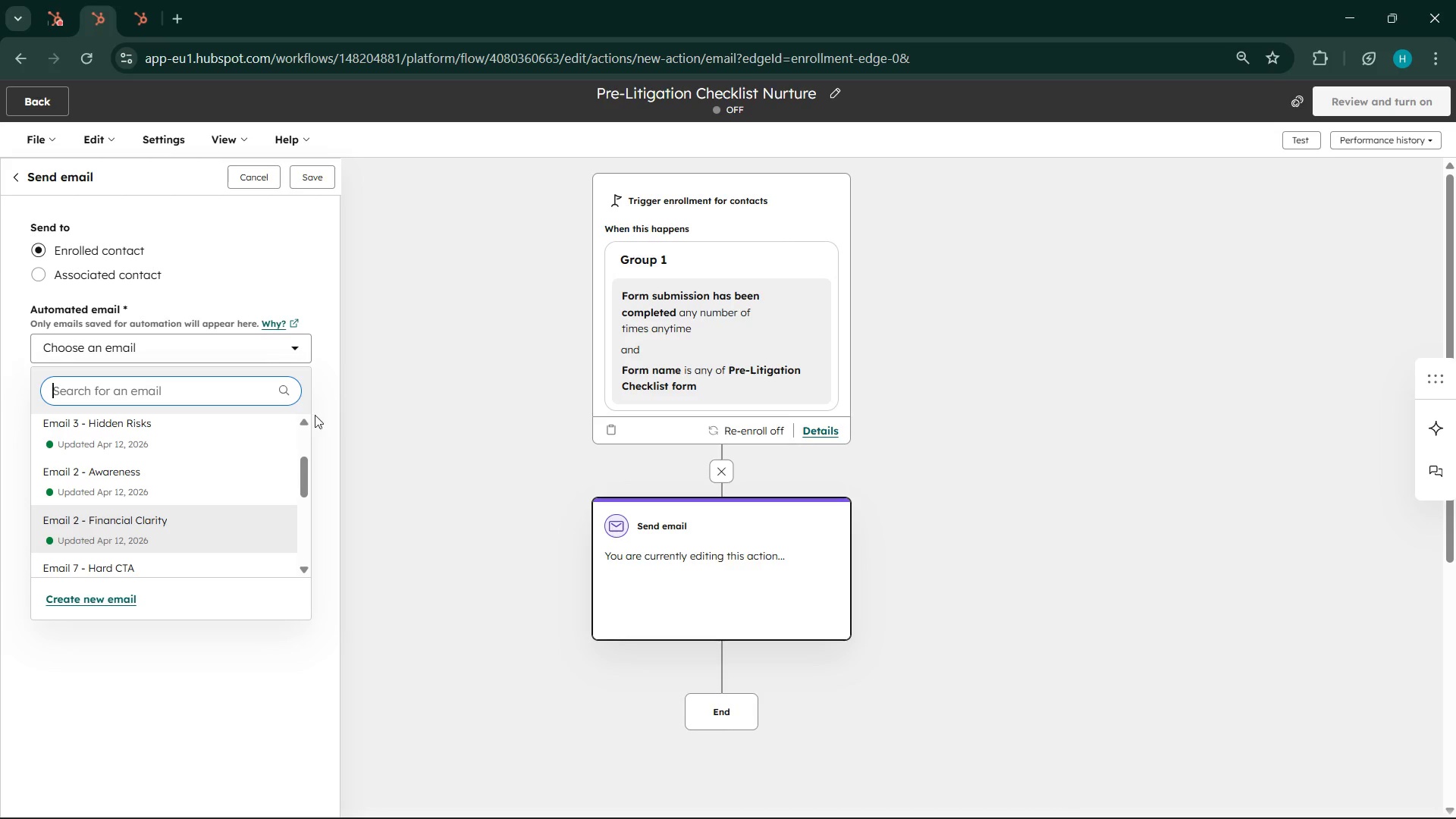 
left_click([148, 311])
 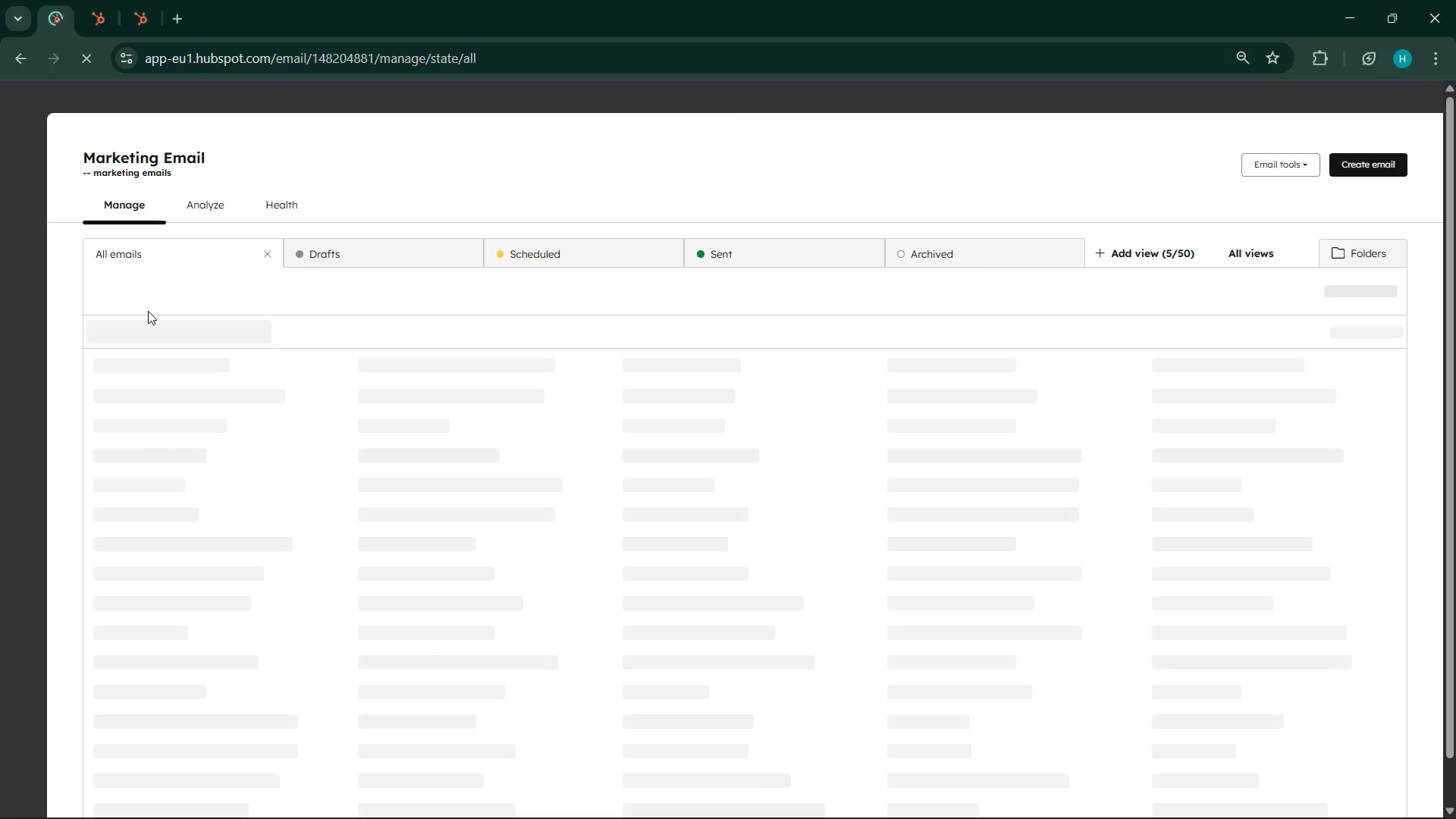 
wait(8.2)
 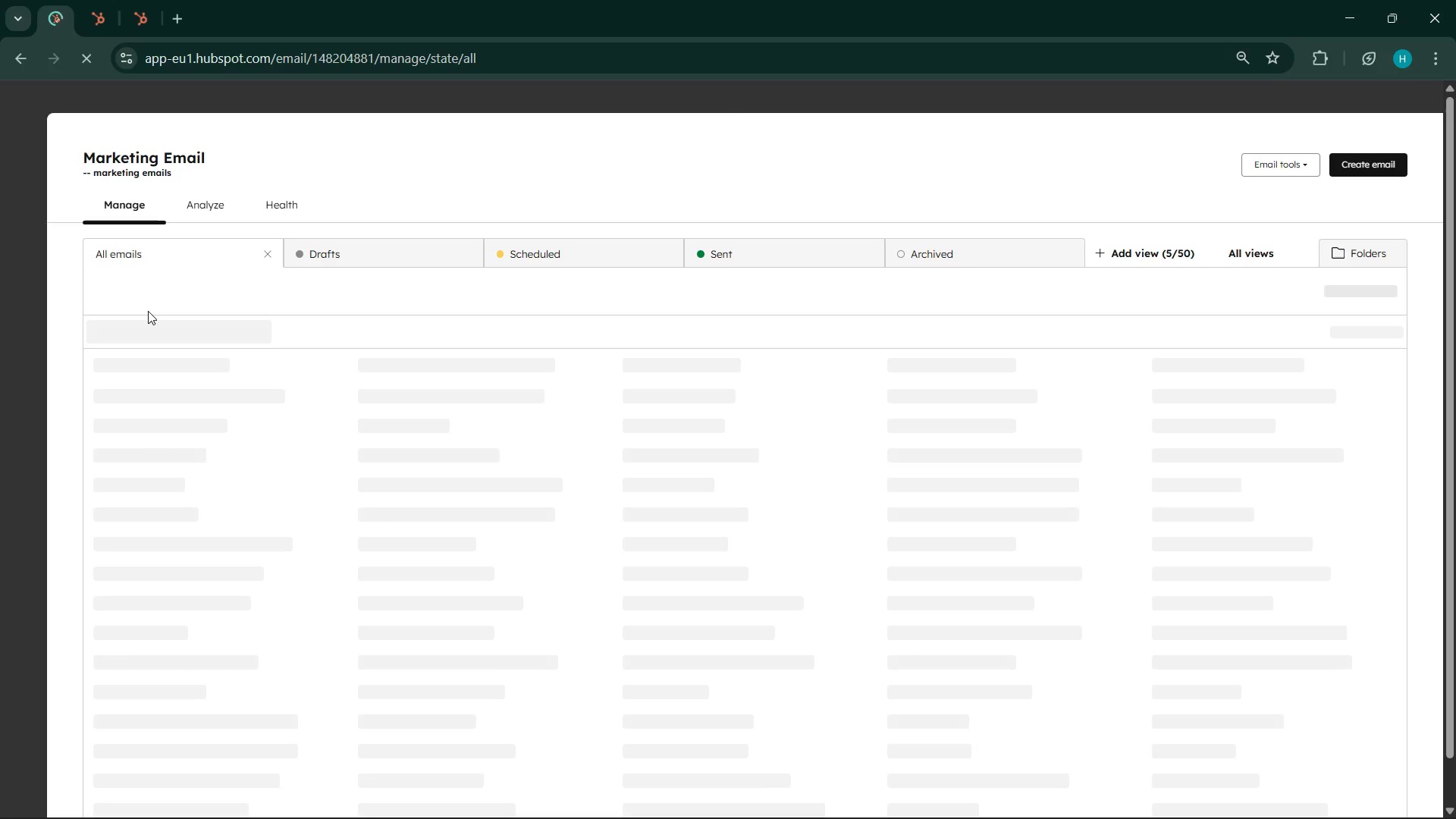 
left_click([227, 519])
 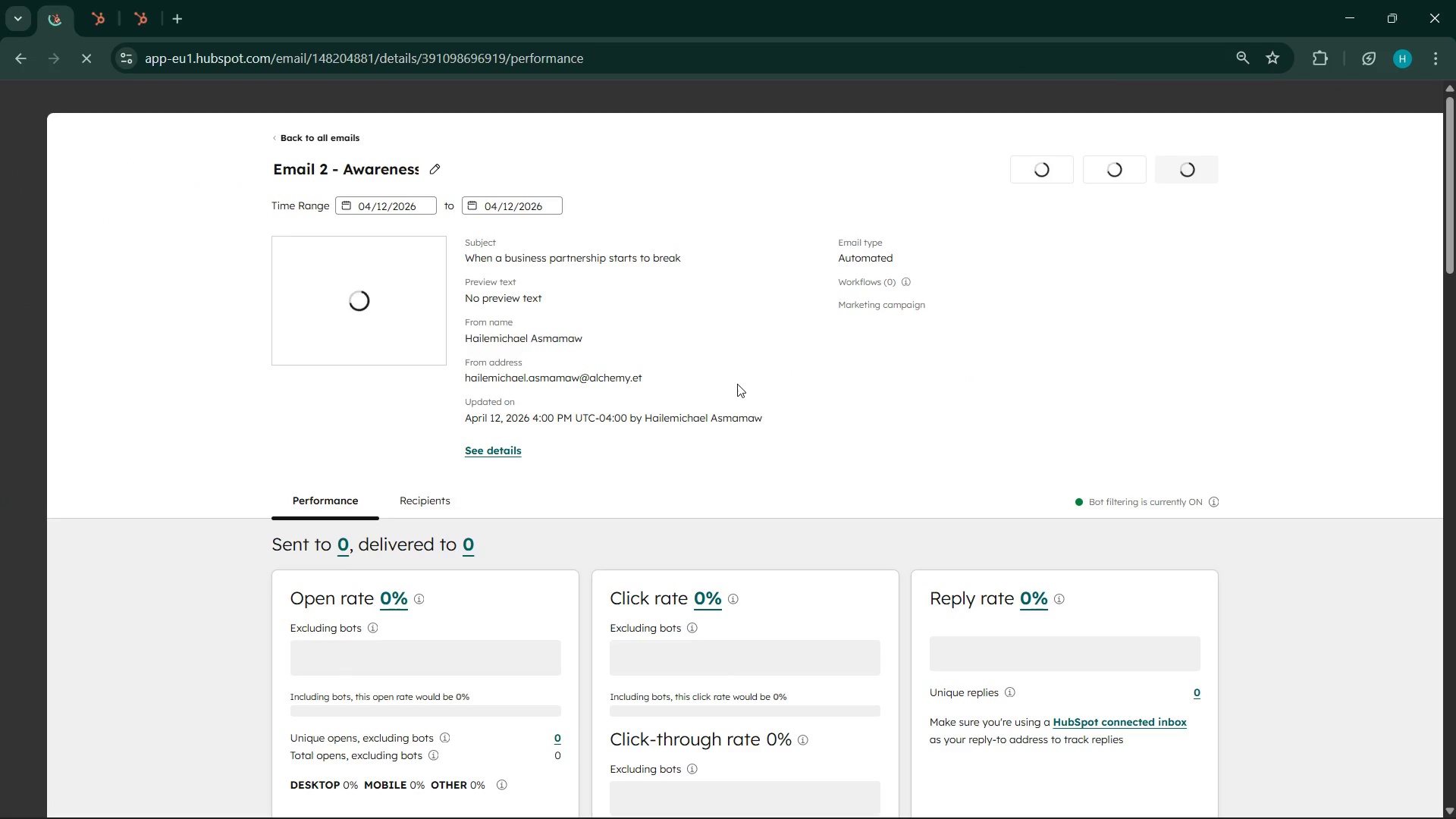 
left_click([324, 158])
 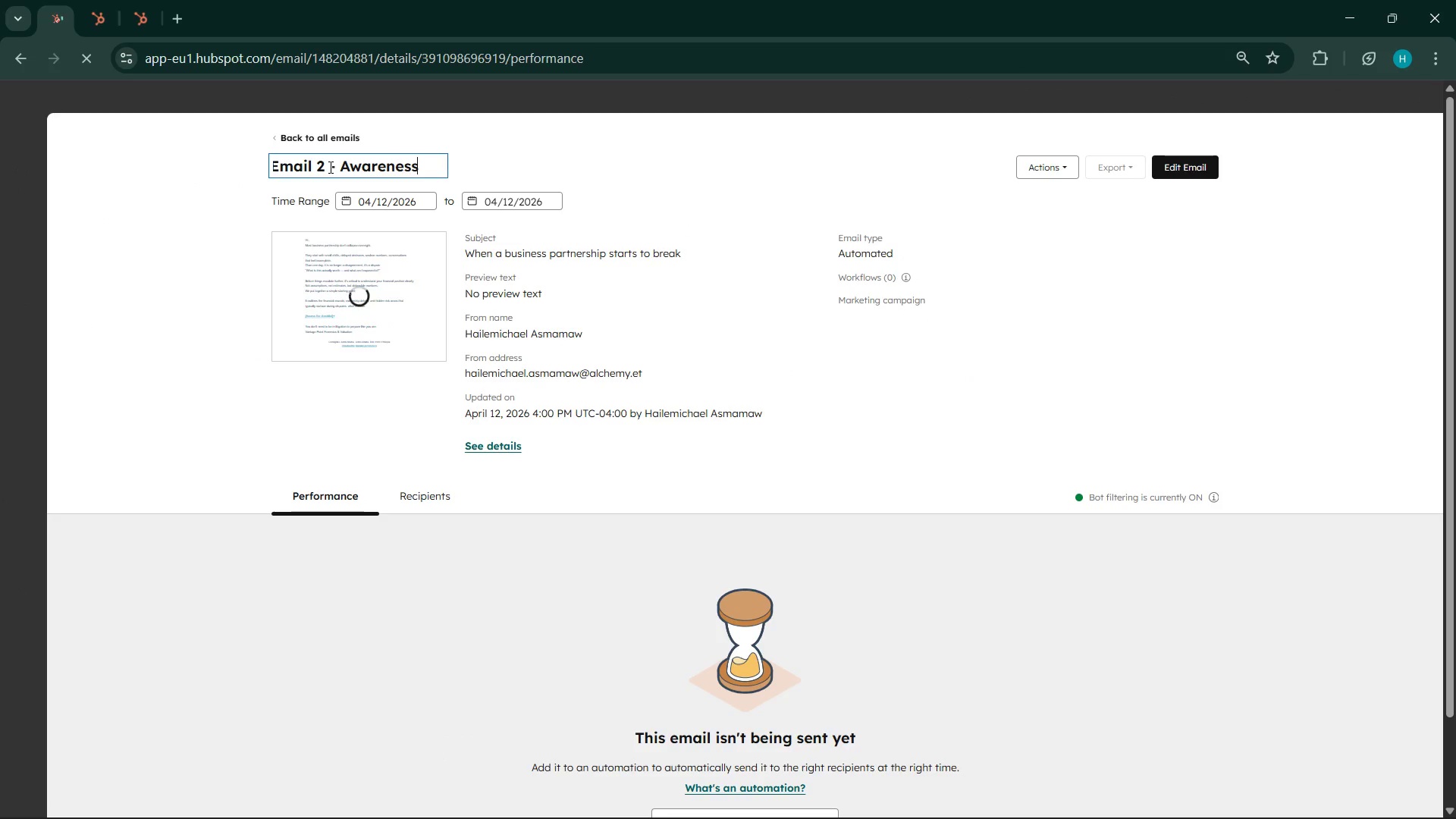 
left_click([324, 165])
 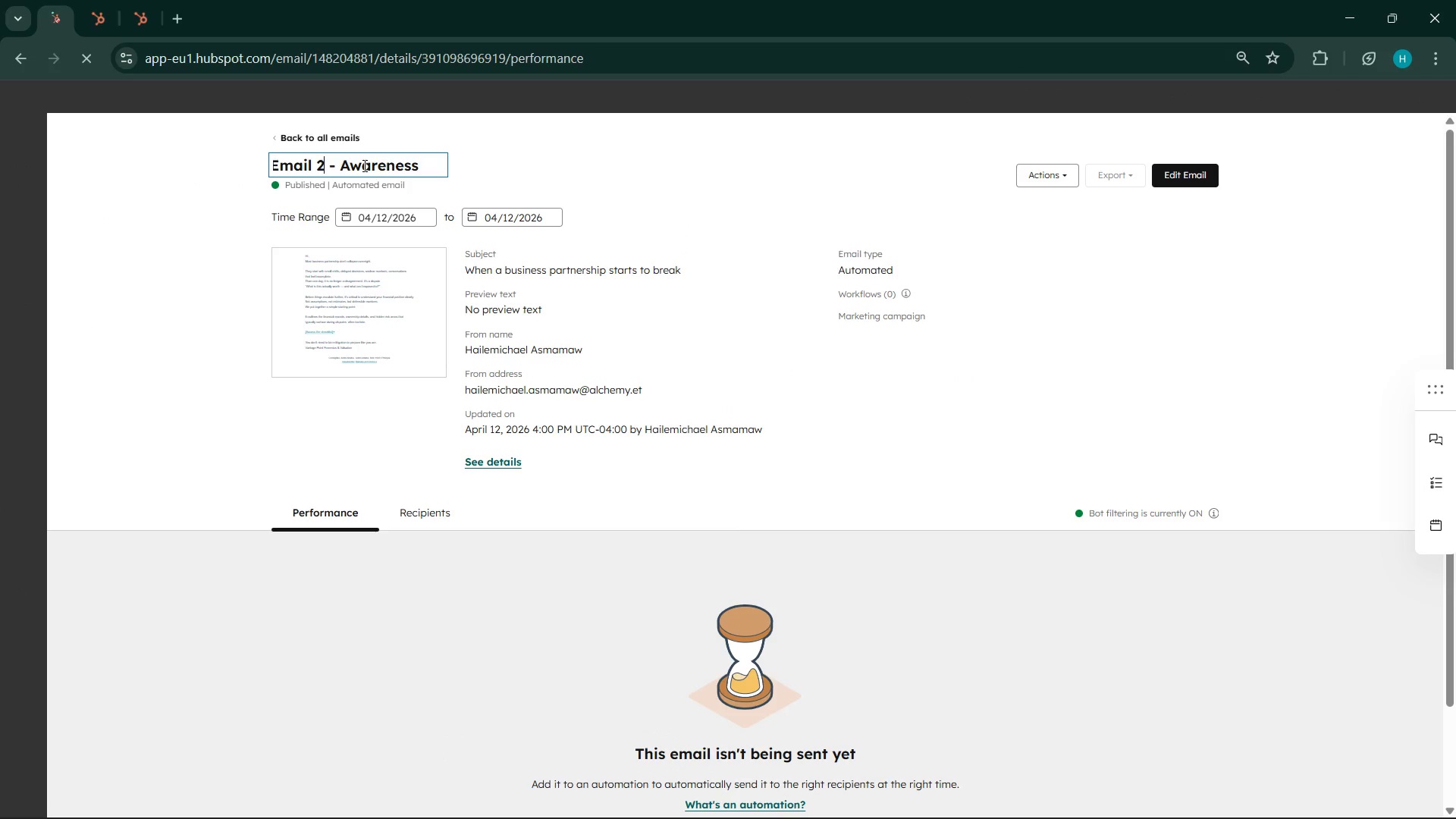 
key(Backspace)
 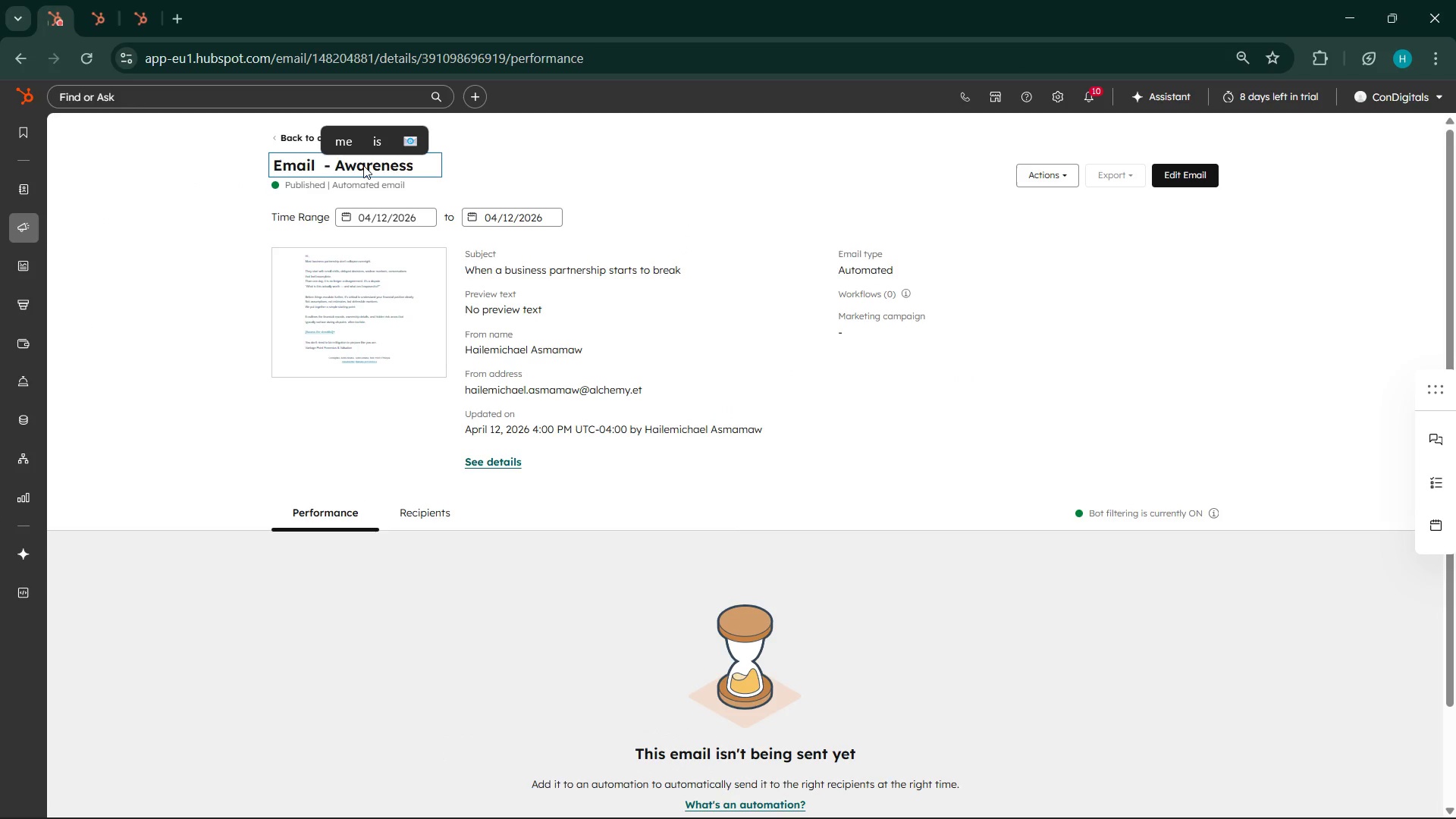 
key(1)
 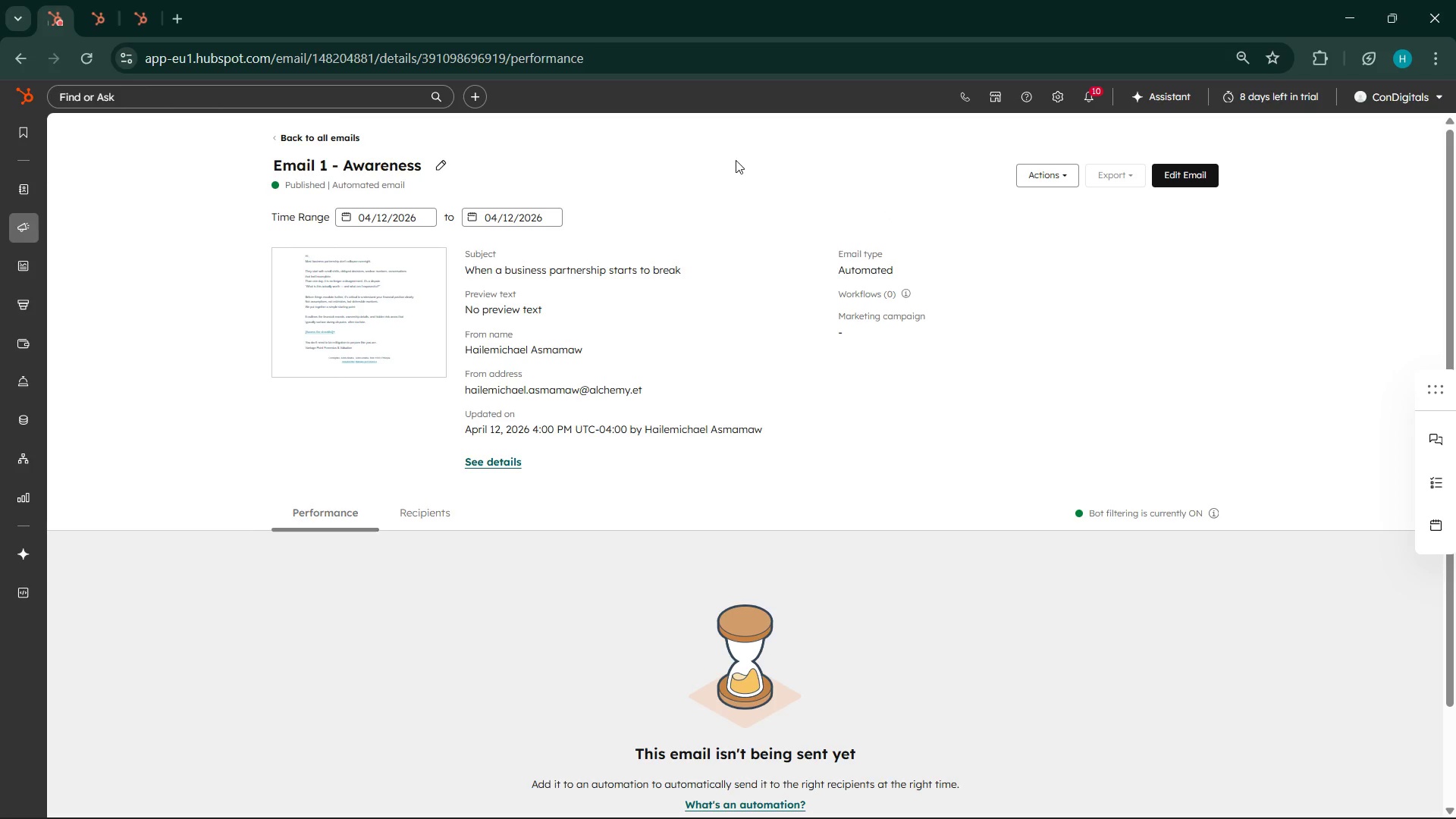 
left_click([131, 0])
 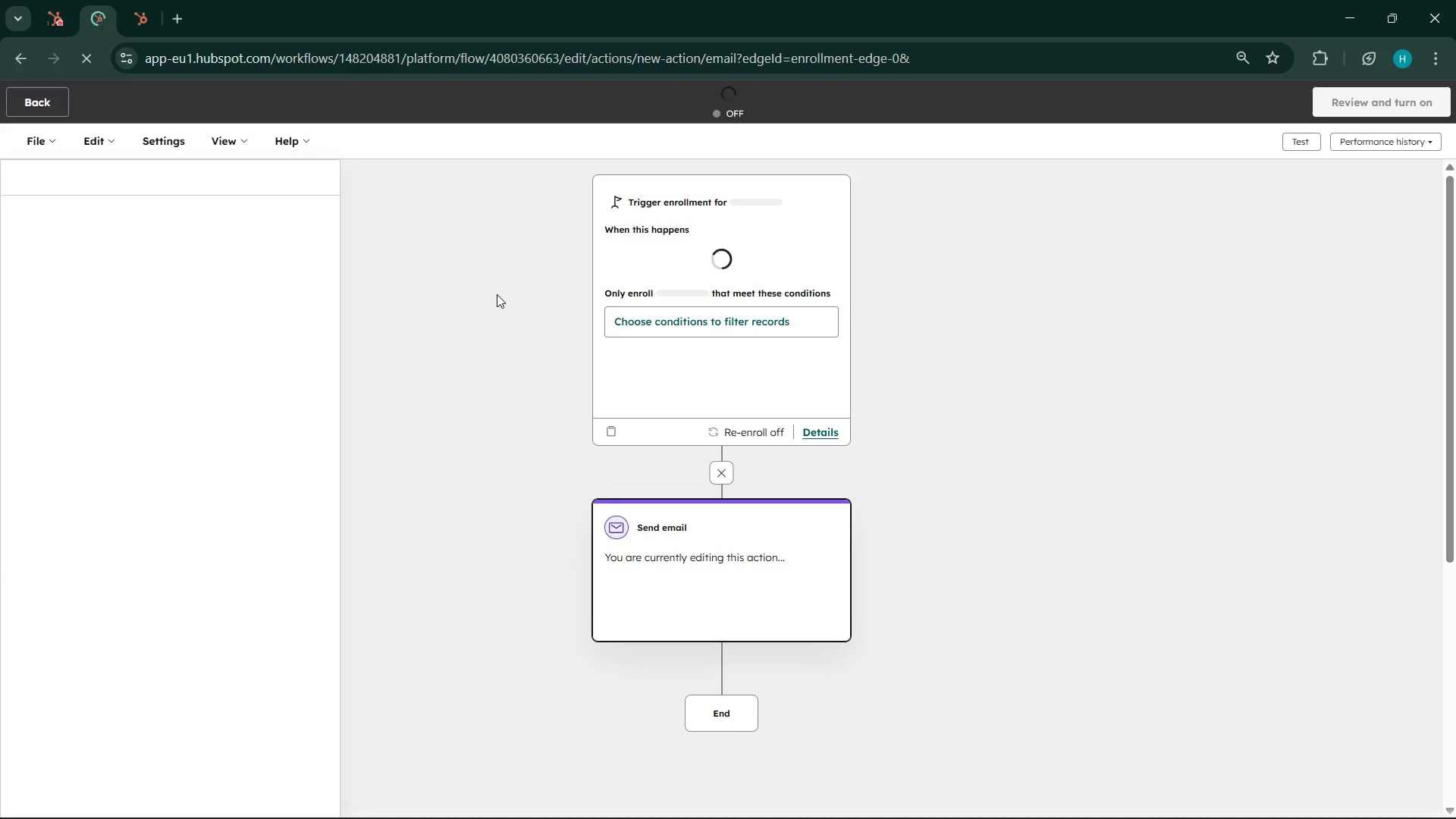 
wait(7.98)
 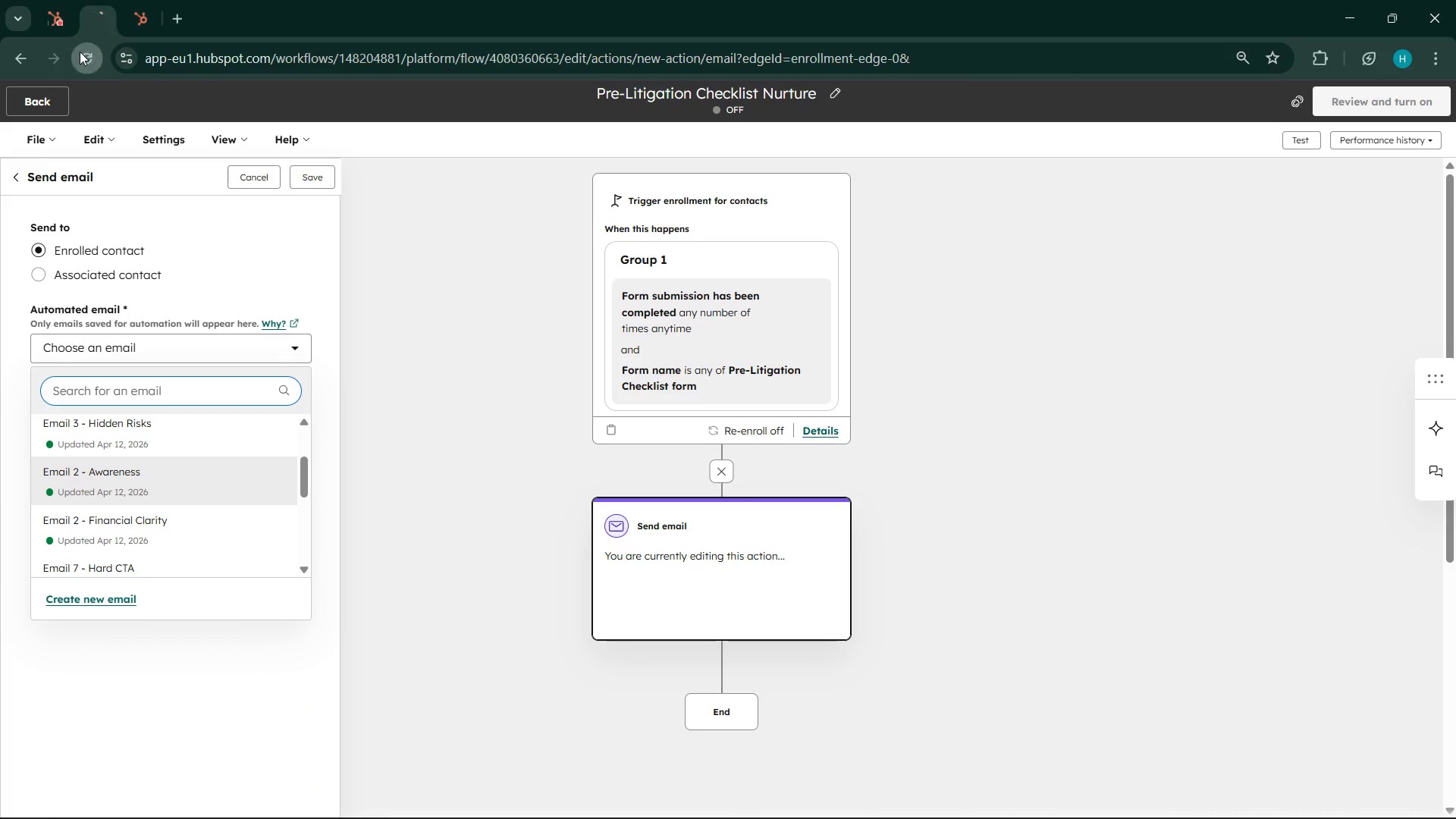 
left_click([158, 339])
 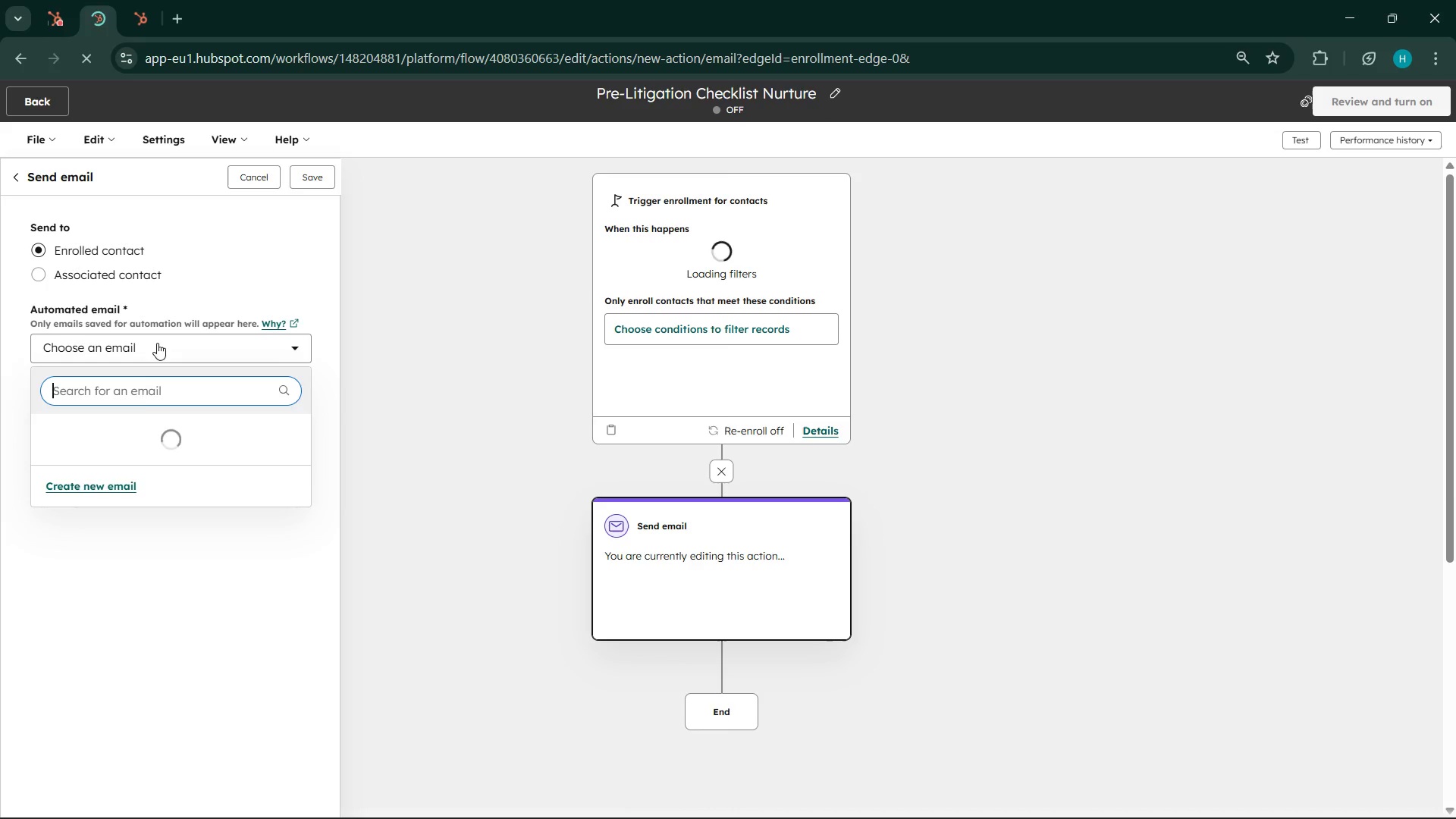 
mouse_move([140, 405])
 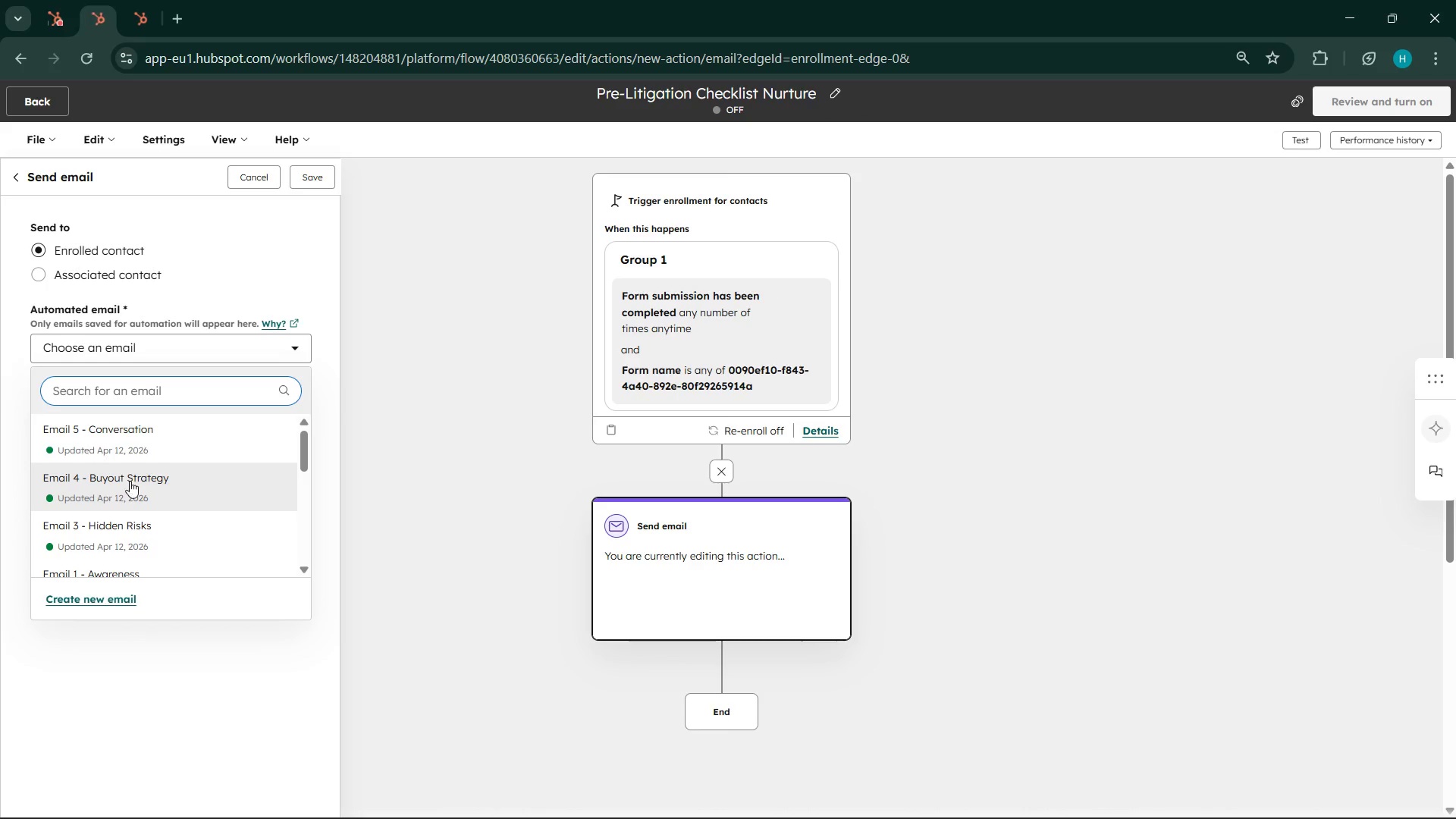 
scroll: coordinate [130, 481], scroll_direction: down, amount: 1.0
 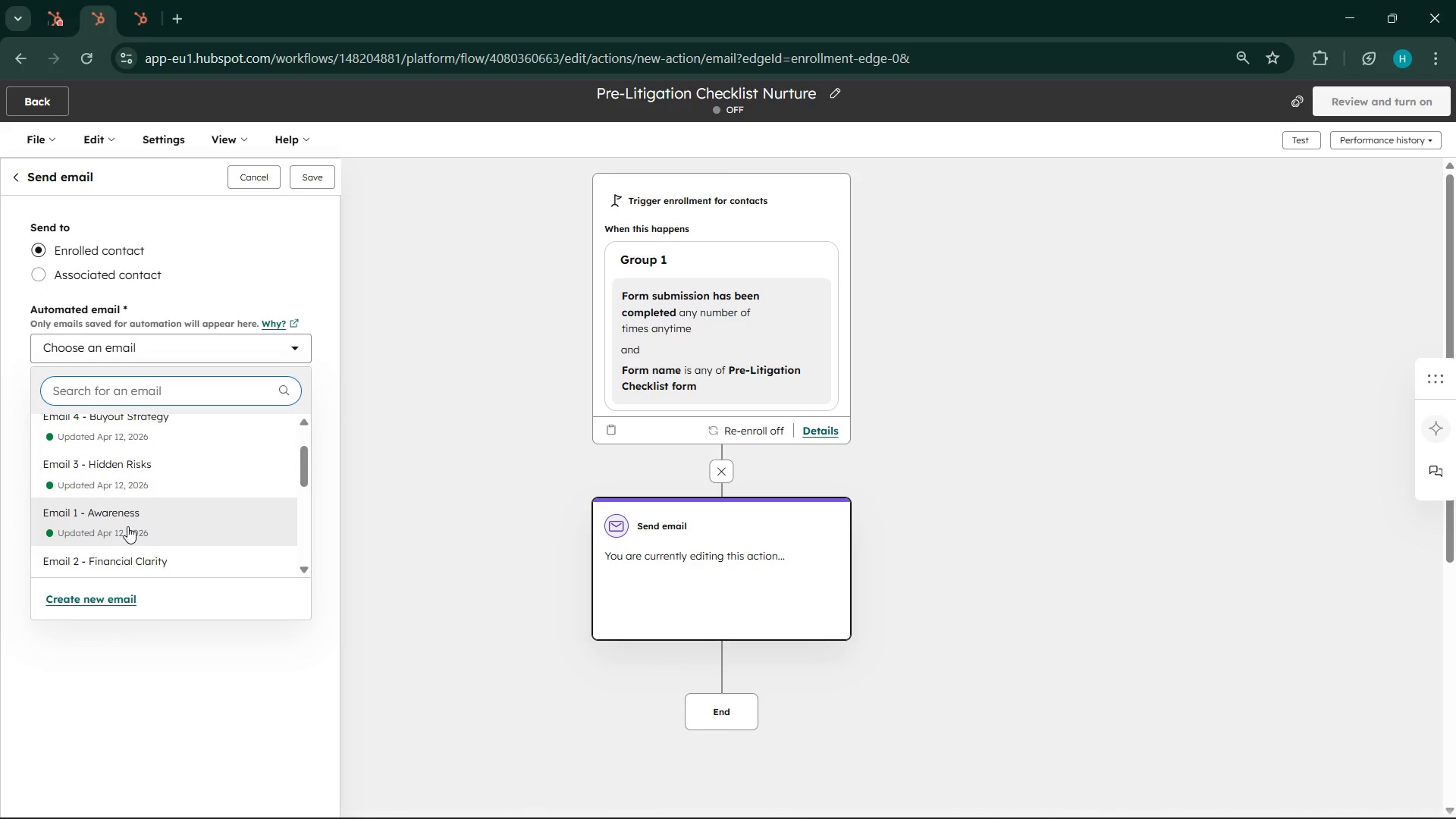 
left_click([127, 526])
 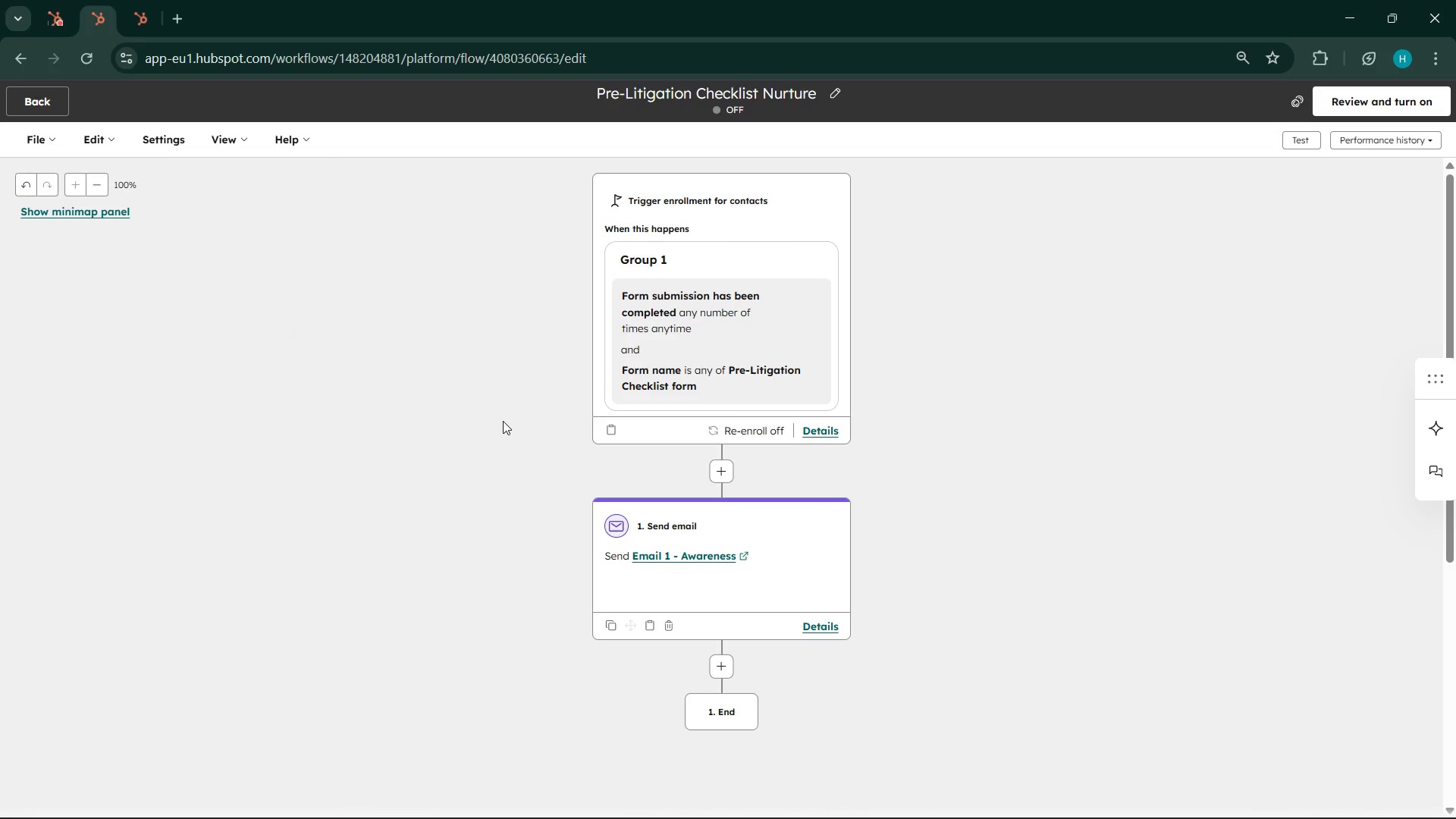 
wait(77.88)
 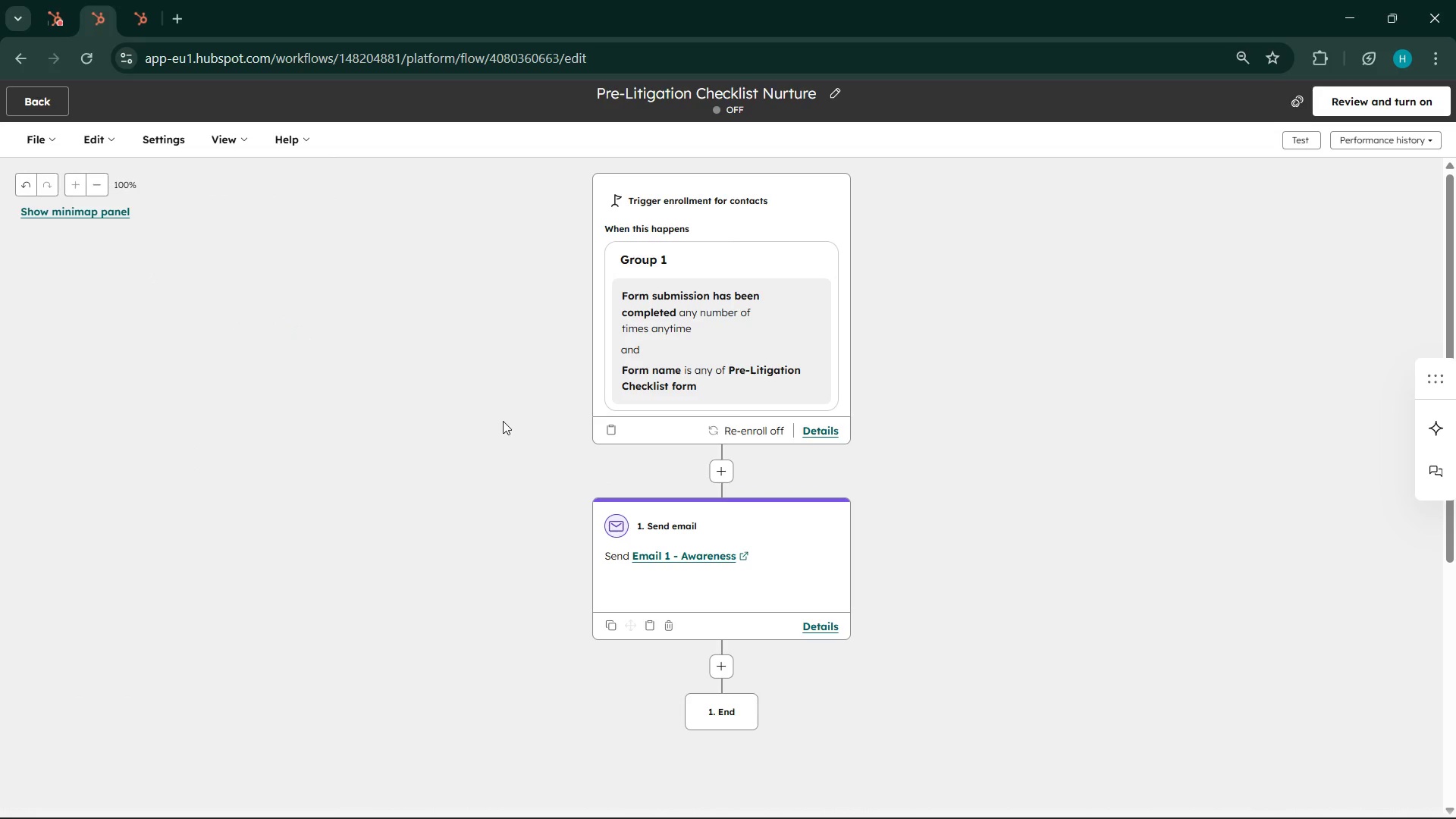 
scroll: coordinate [823, 443], scroll_direction: down, amount: 2.0
 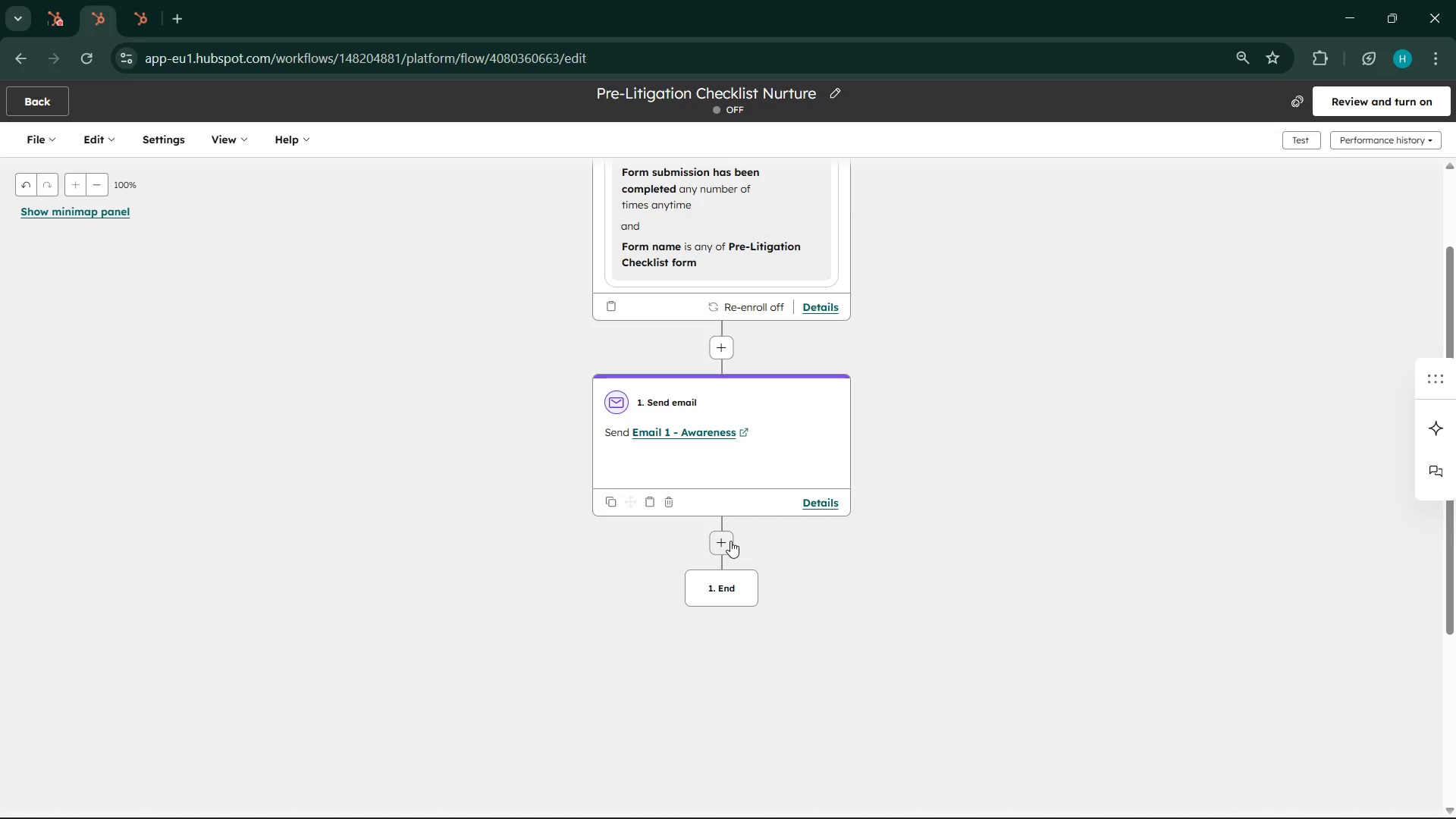 
wait(12.57)
 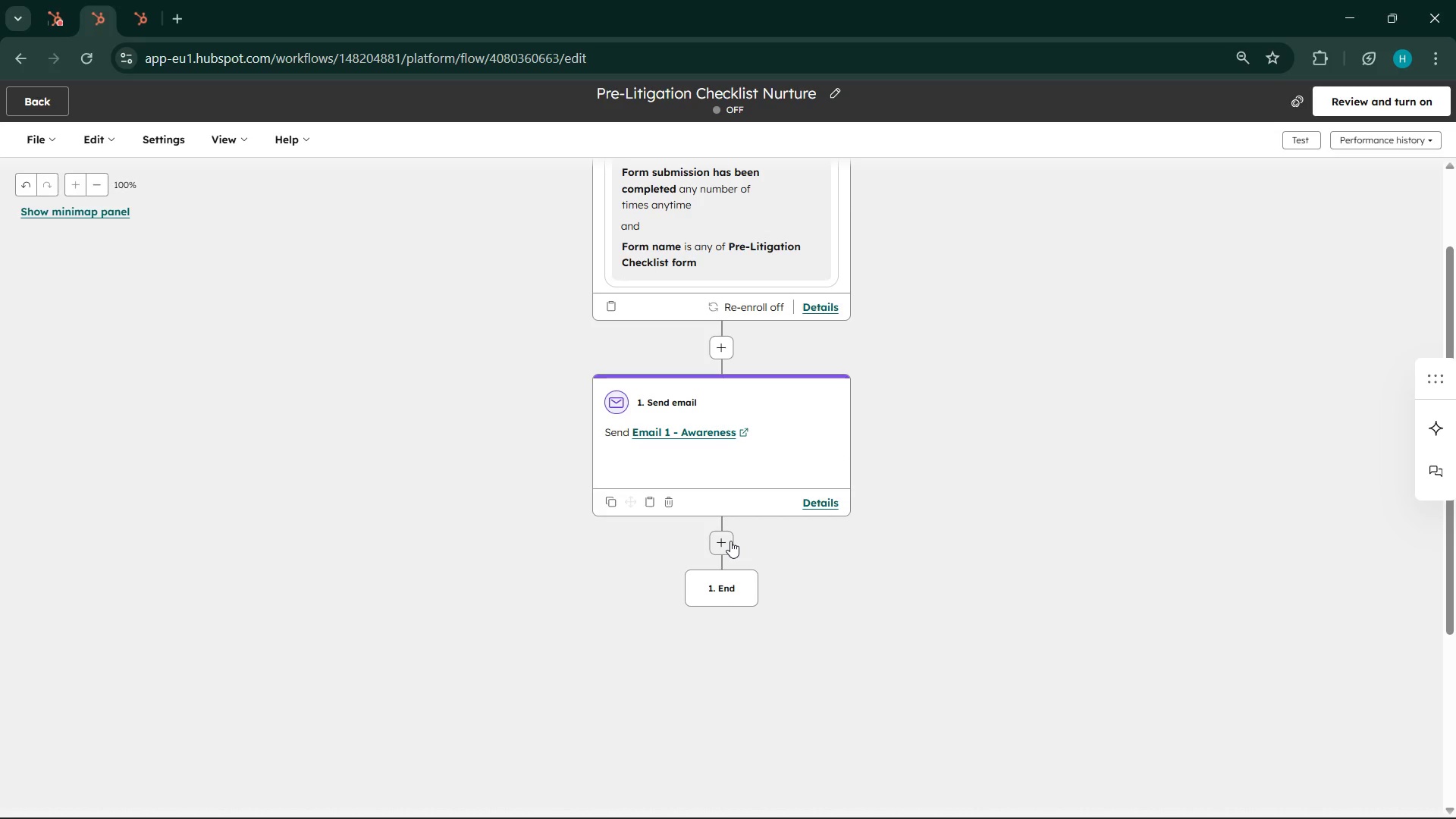 
left_click([726, 543])
 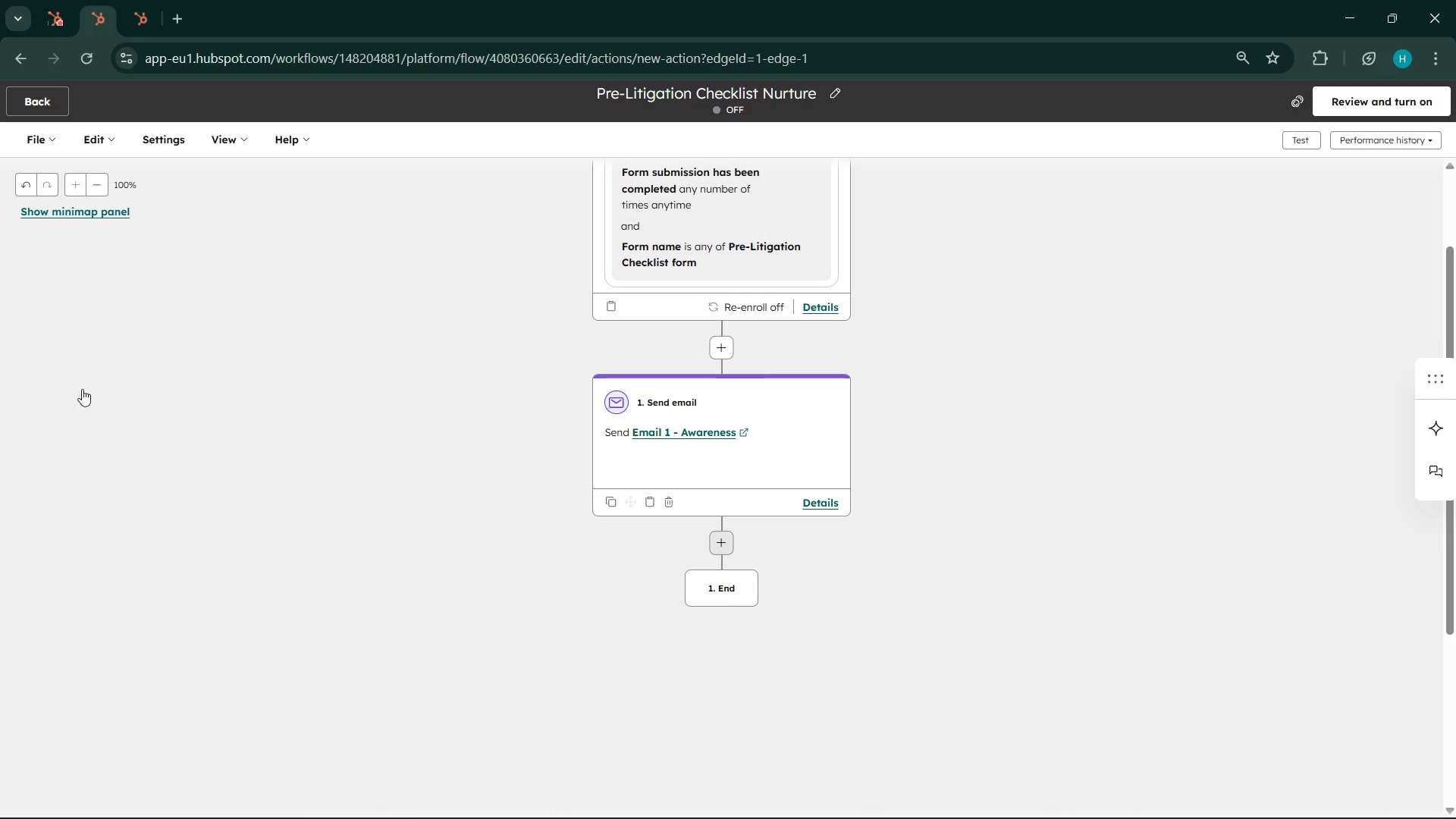 
mouse_move([130, 344])
 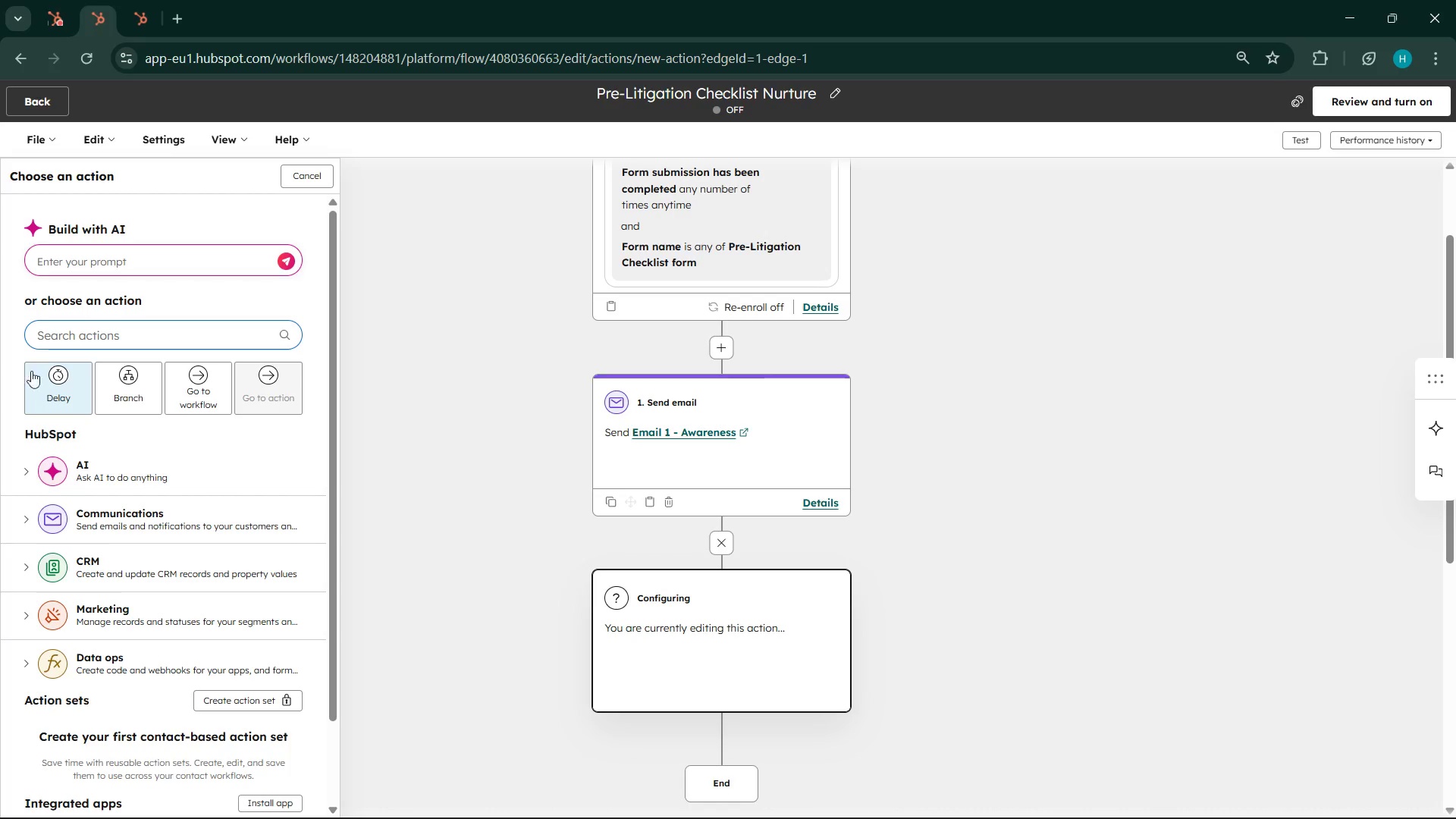 
left_click([70, 400])
 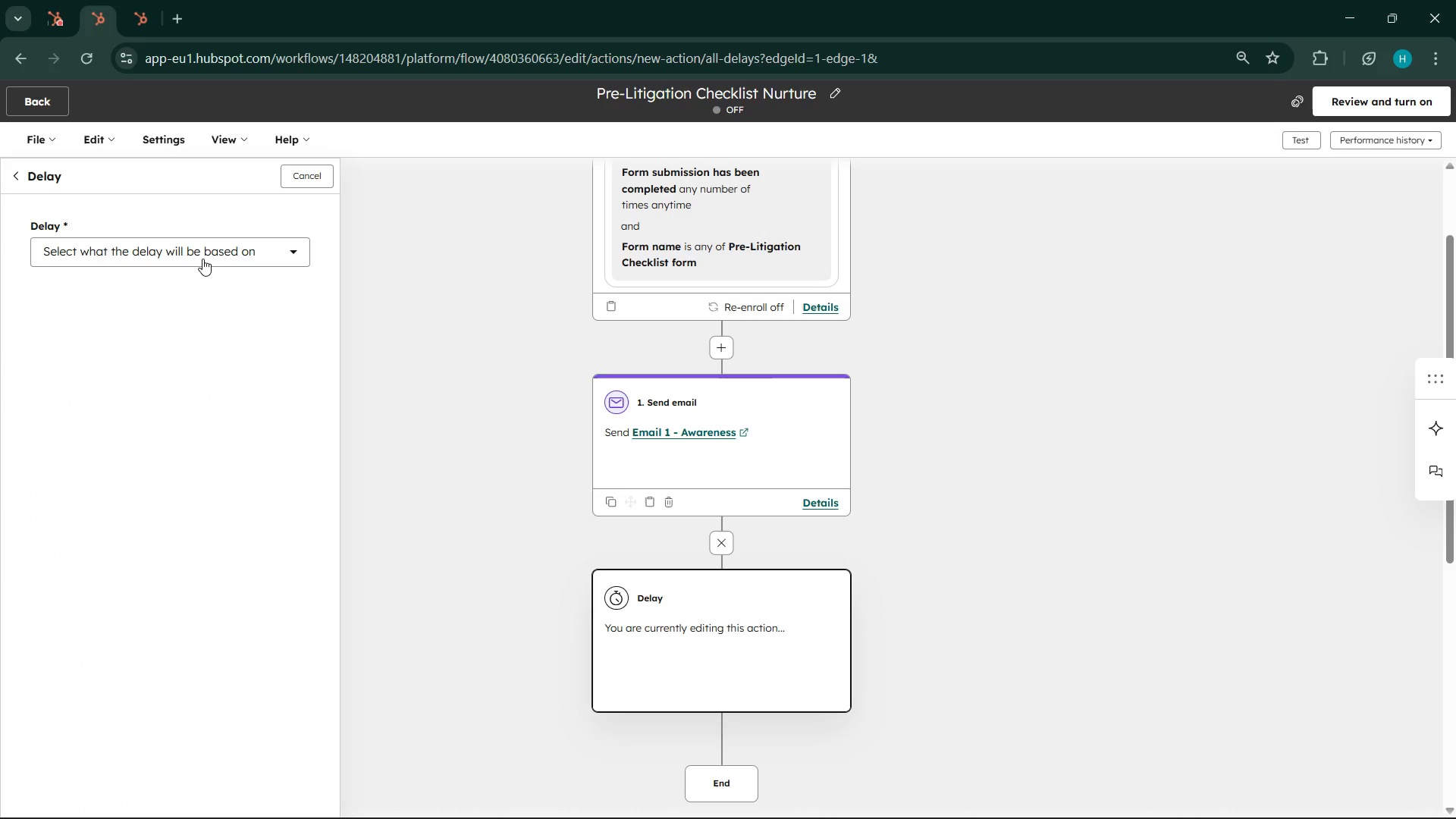 
left_click([202, 257])
 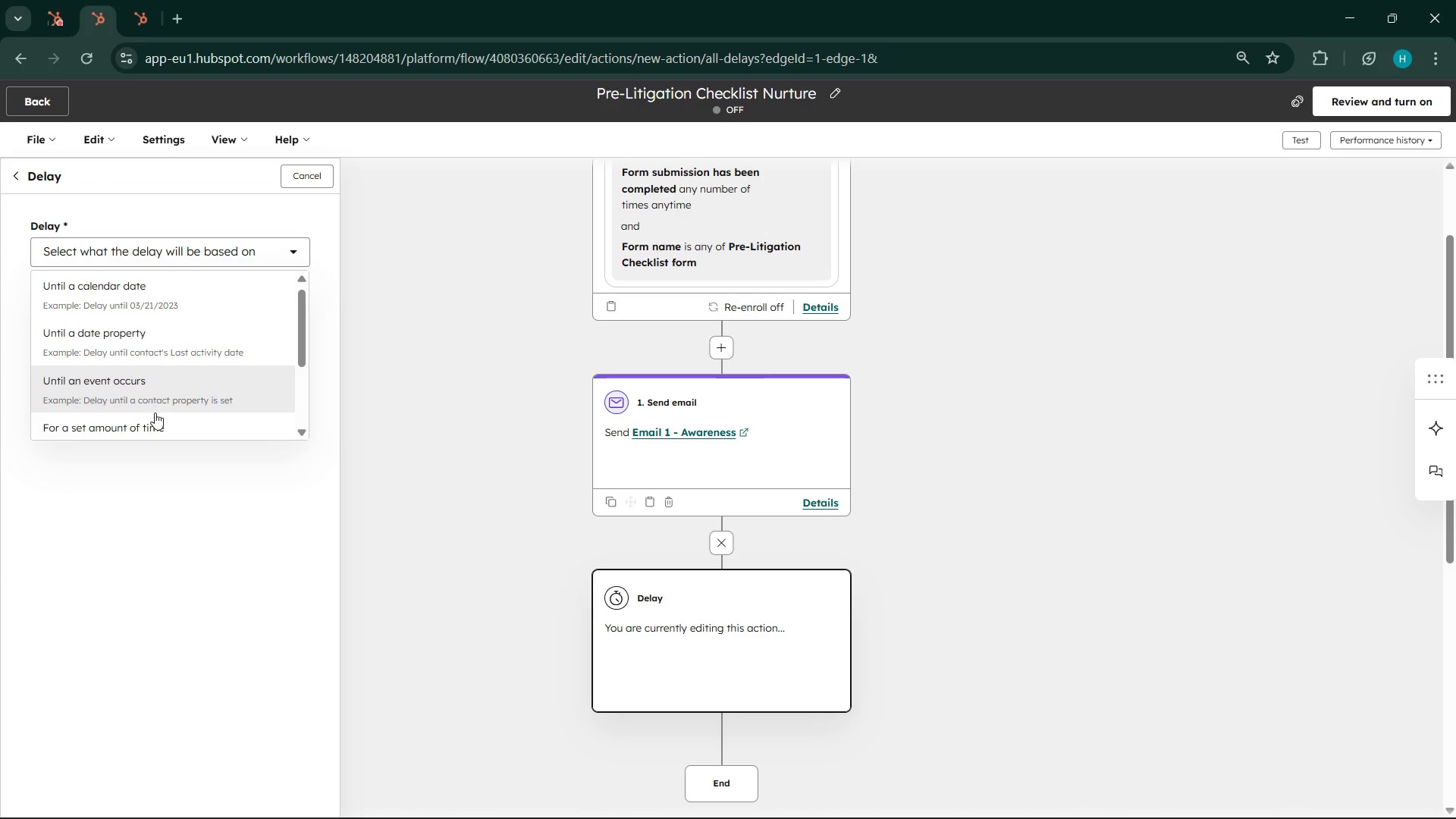 
left_click([155, 413])
 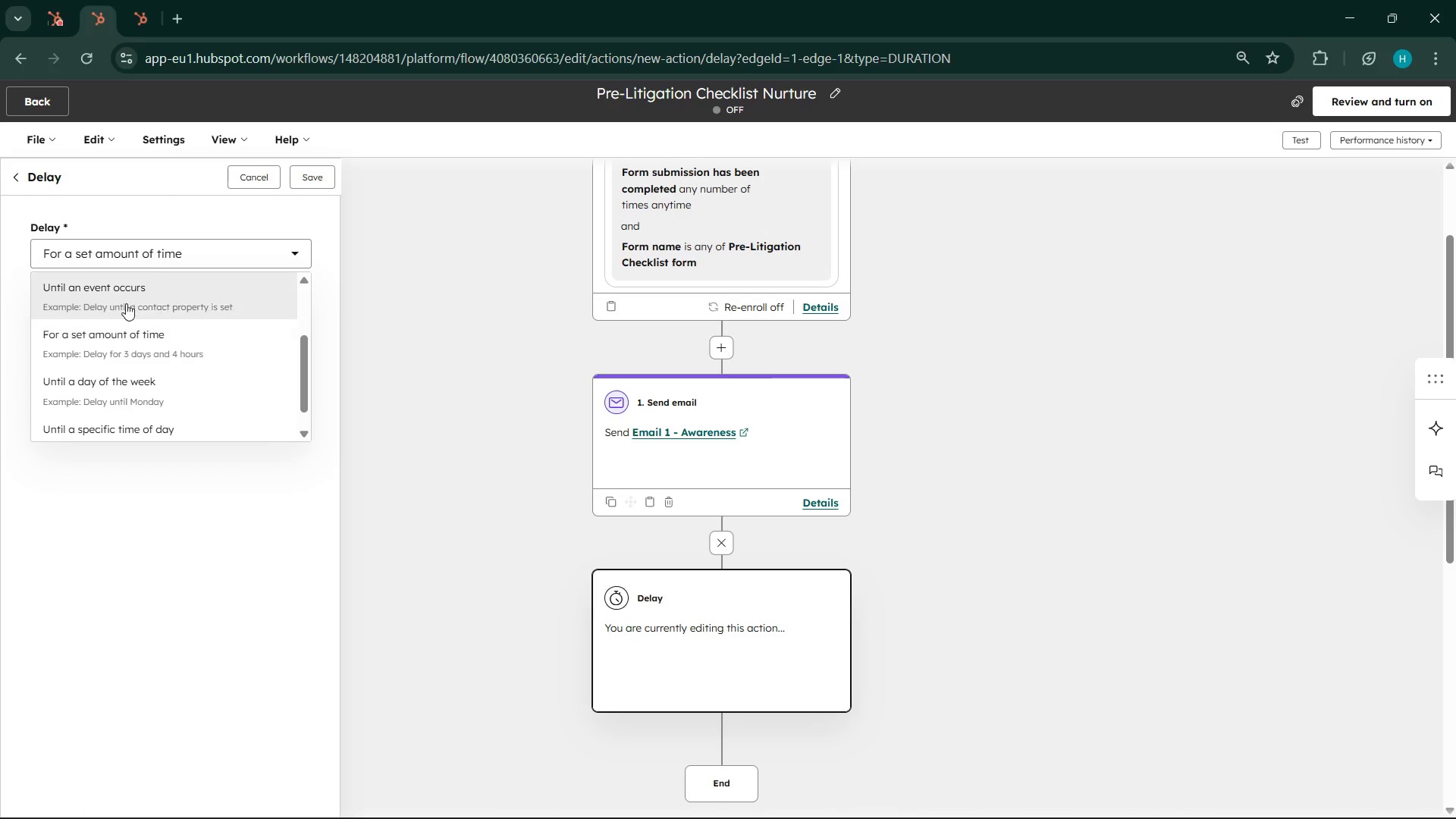 
left_click([155, 267])
 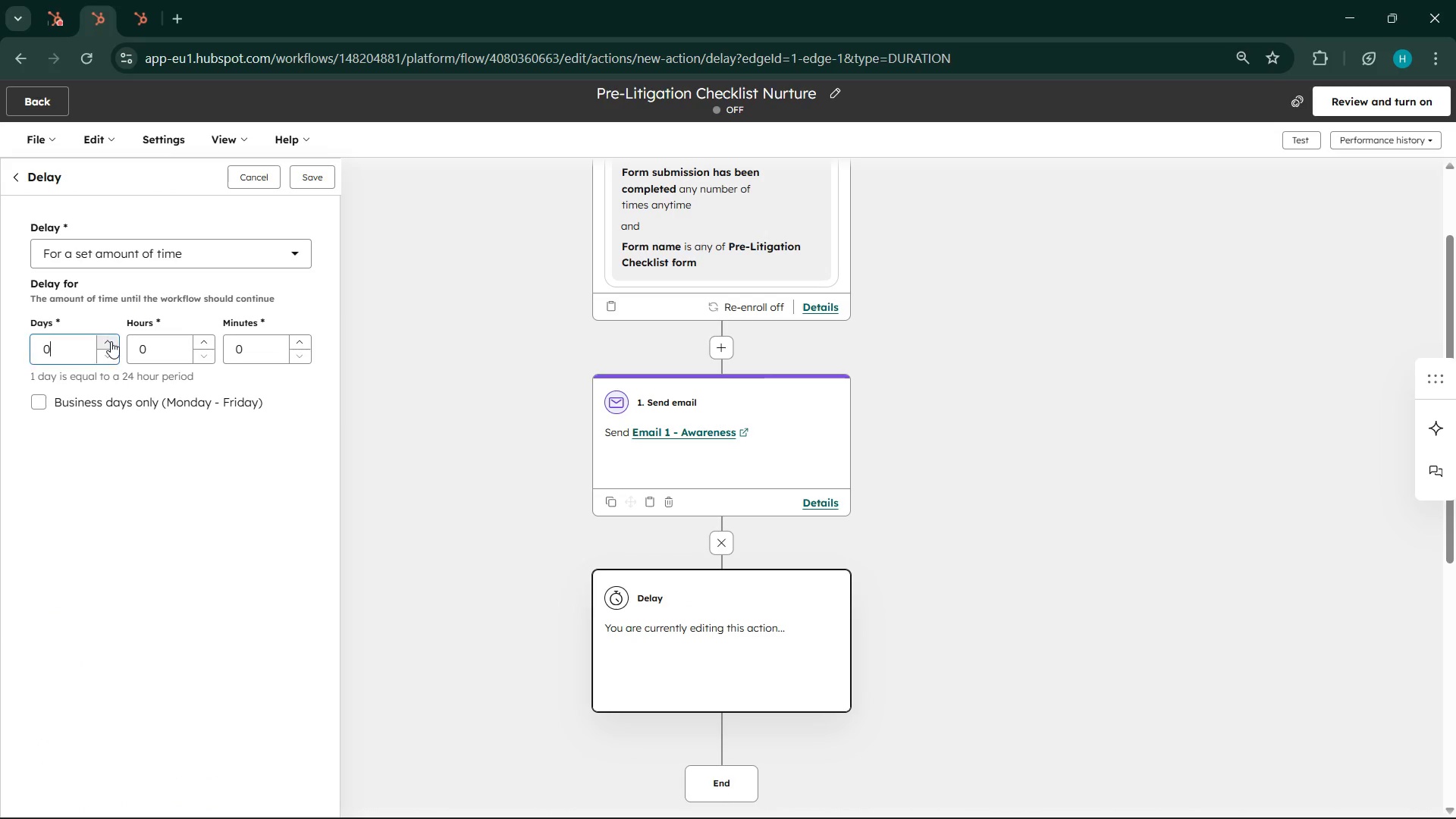 
double_click([111, 341])
 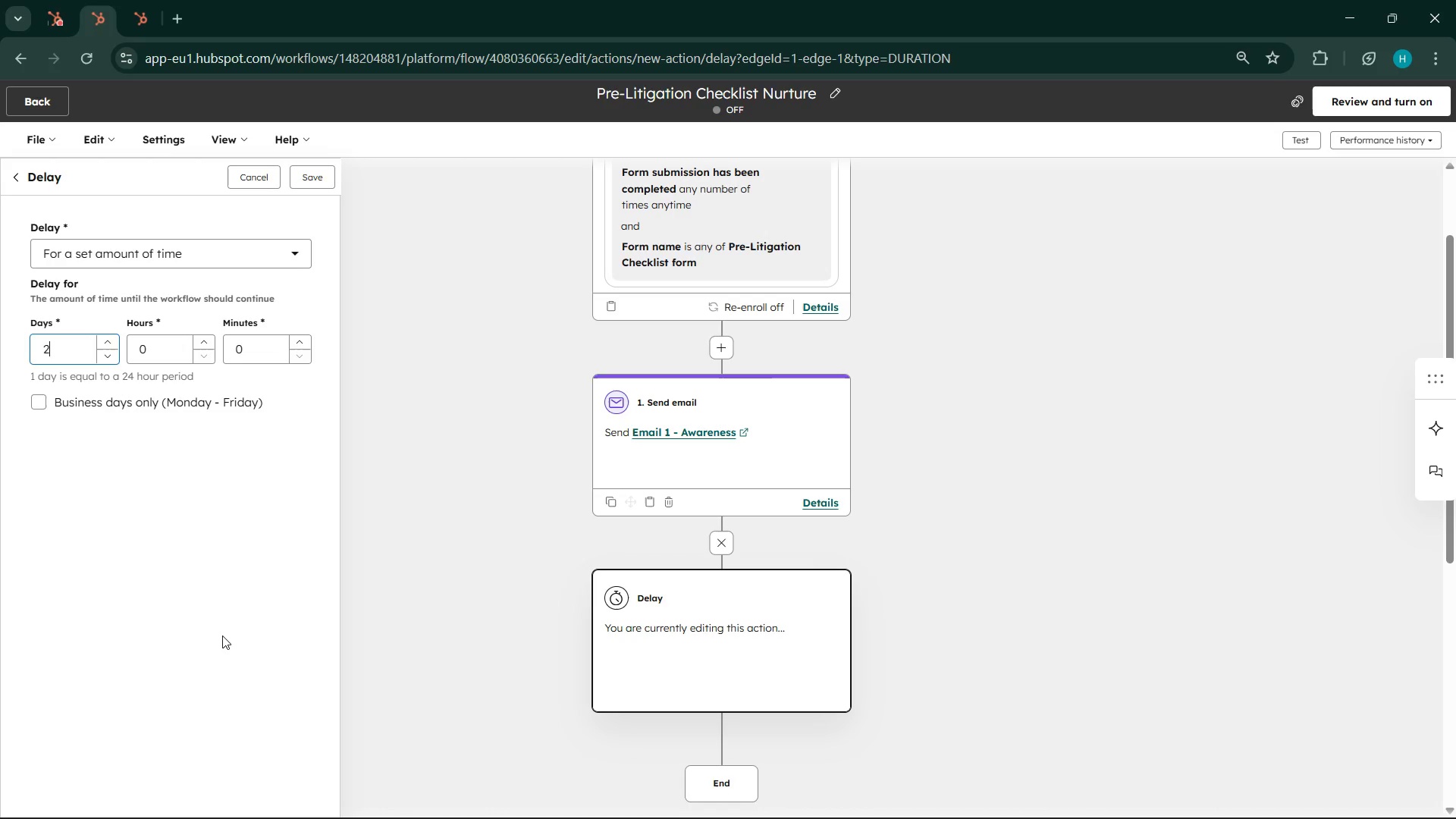 
wait(6.91)
 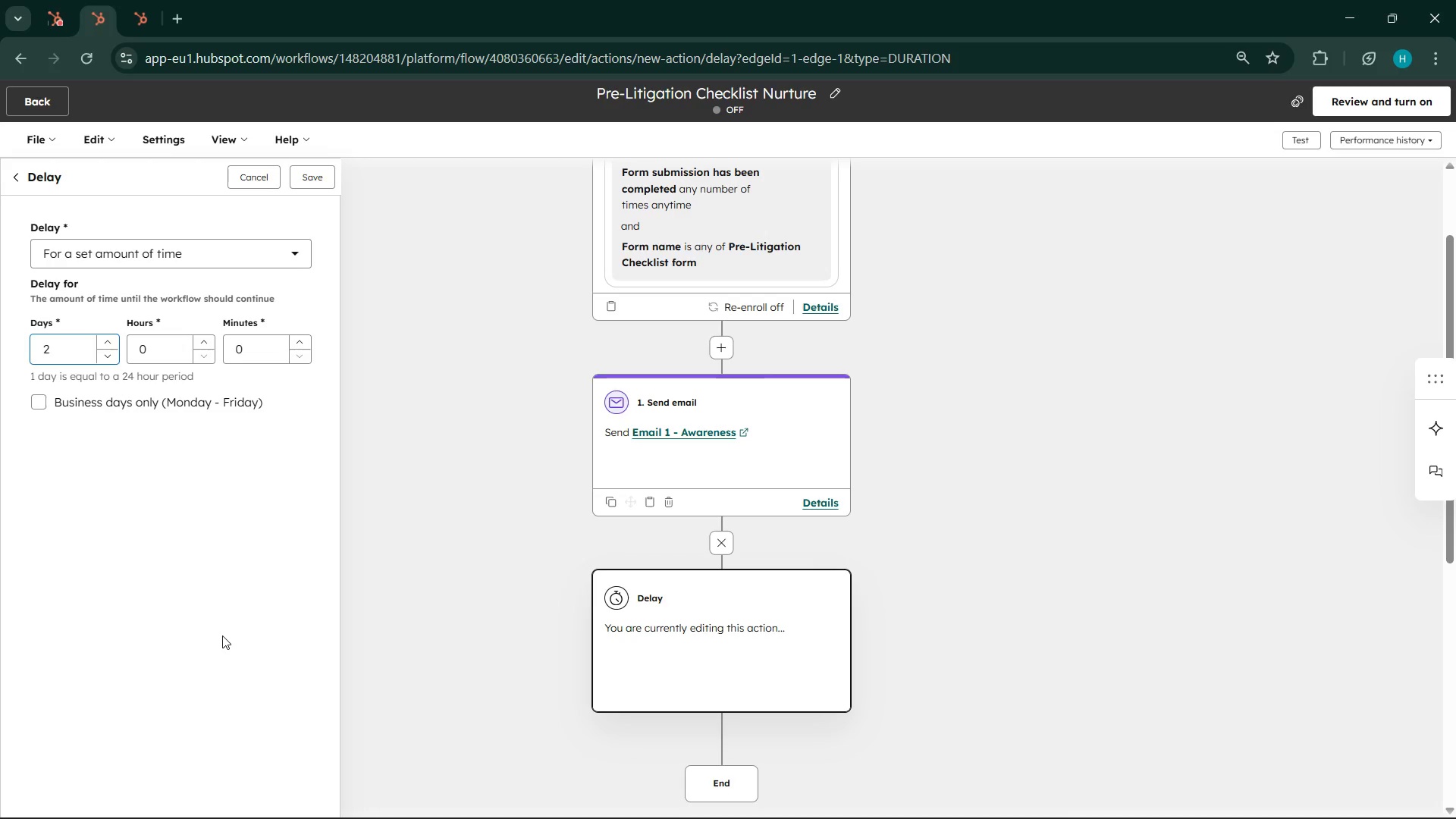 
scroll: coordinate [817, 624], scroll_direction: down, amount: 3.0
 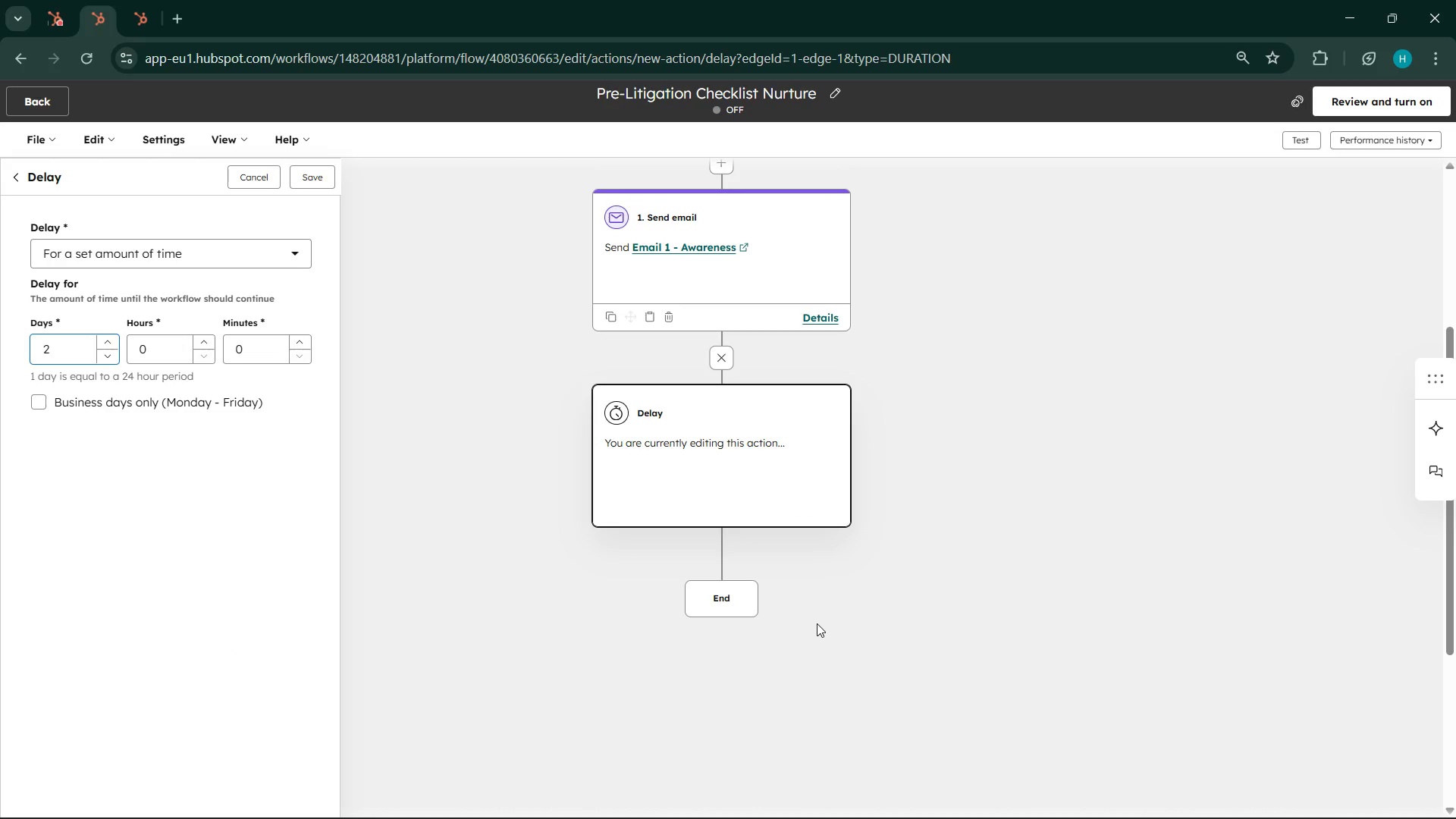 
wait(7.64)
 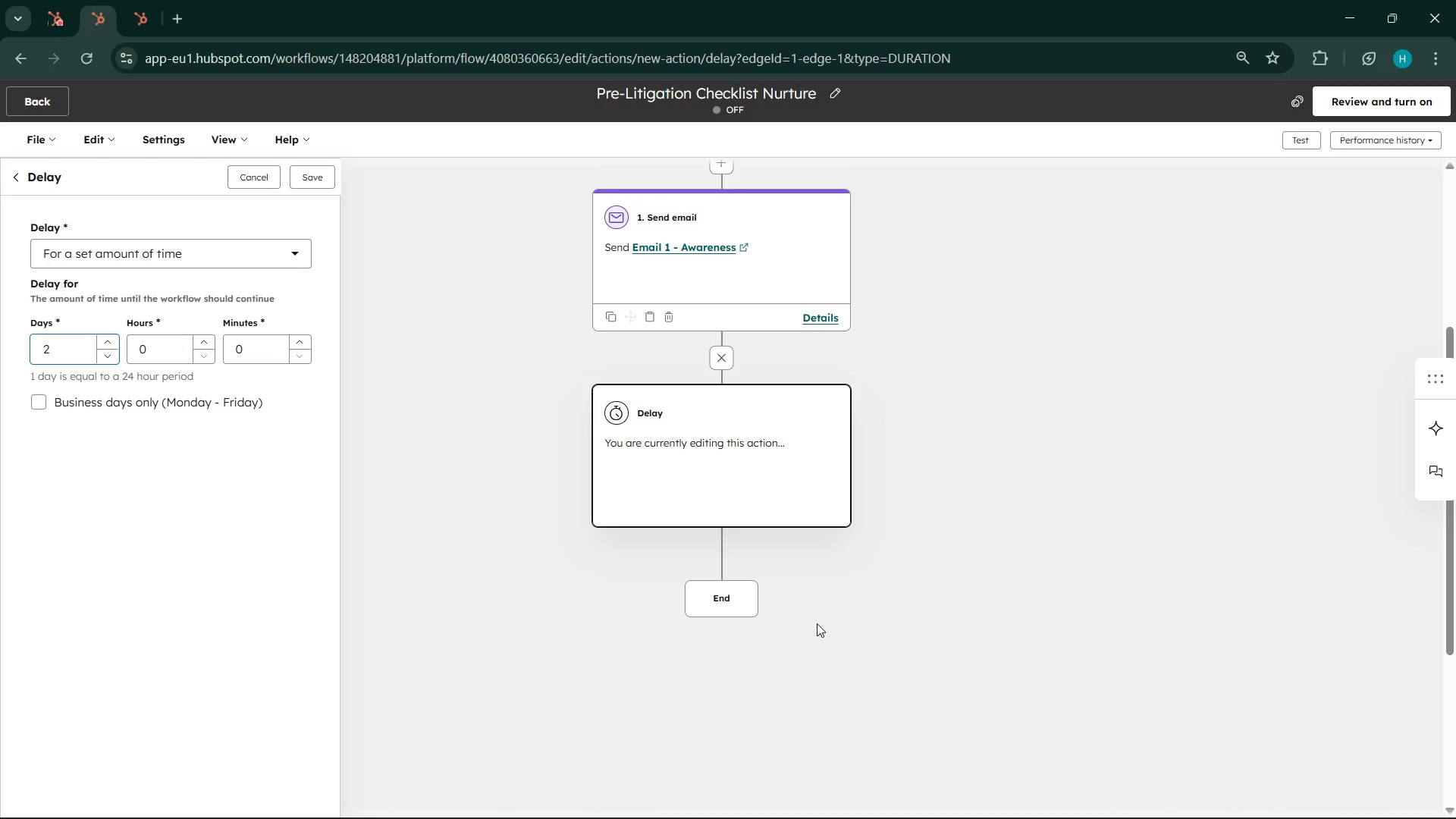 
left_click([318, 174])
 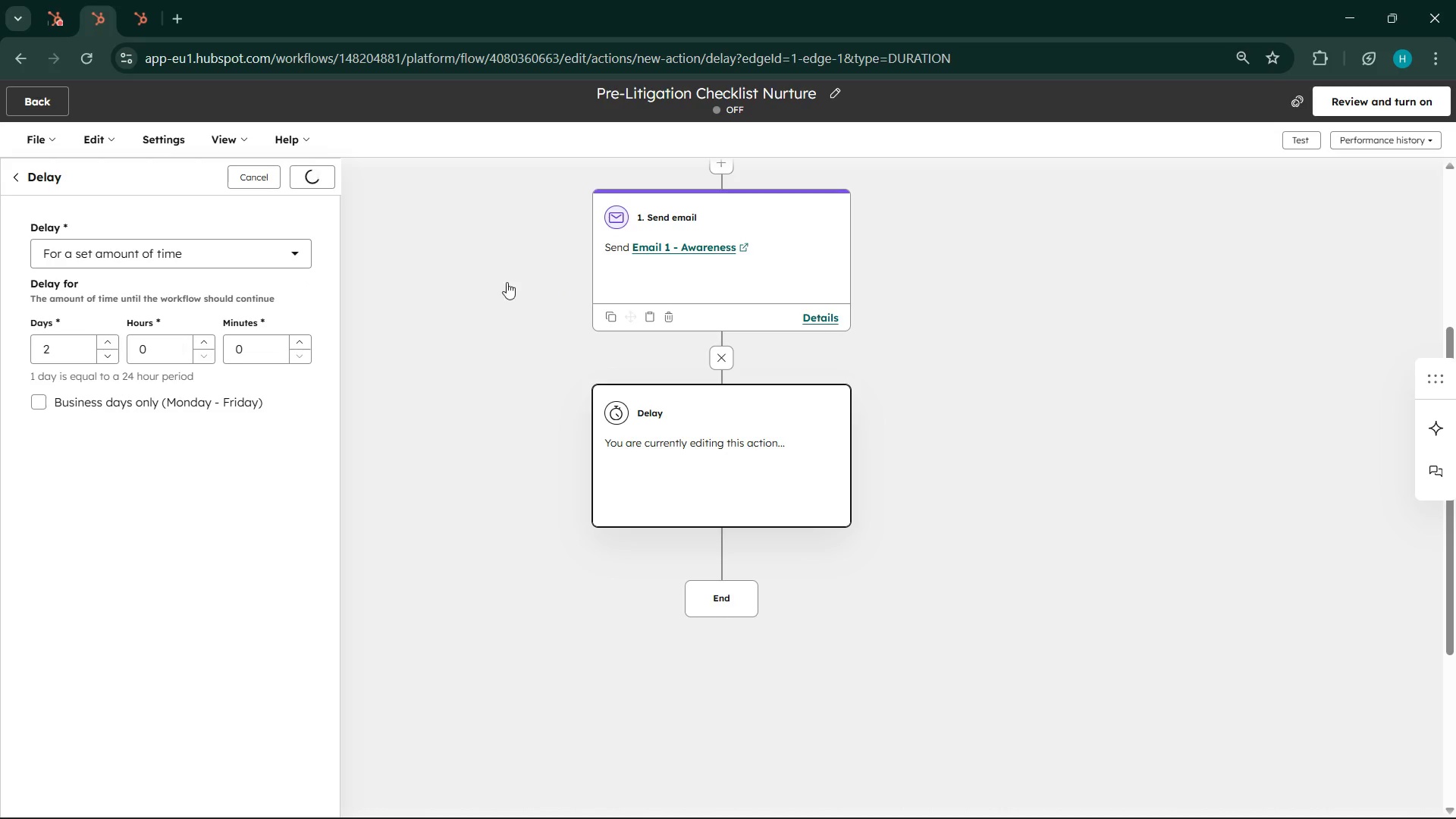 
mouse_move([709, 565])
 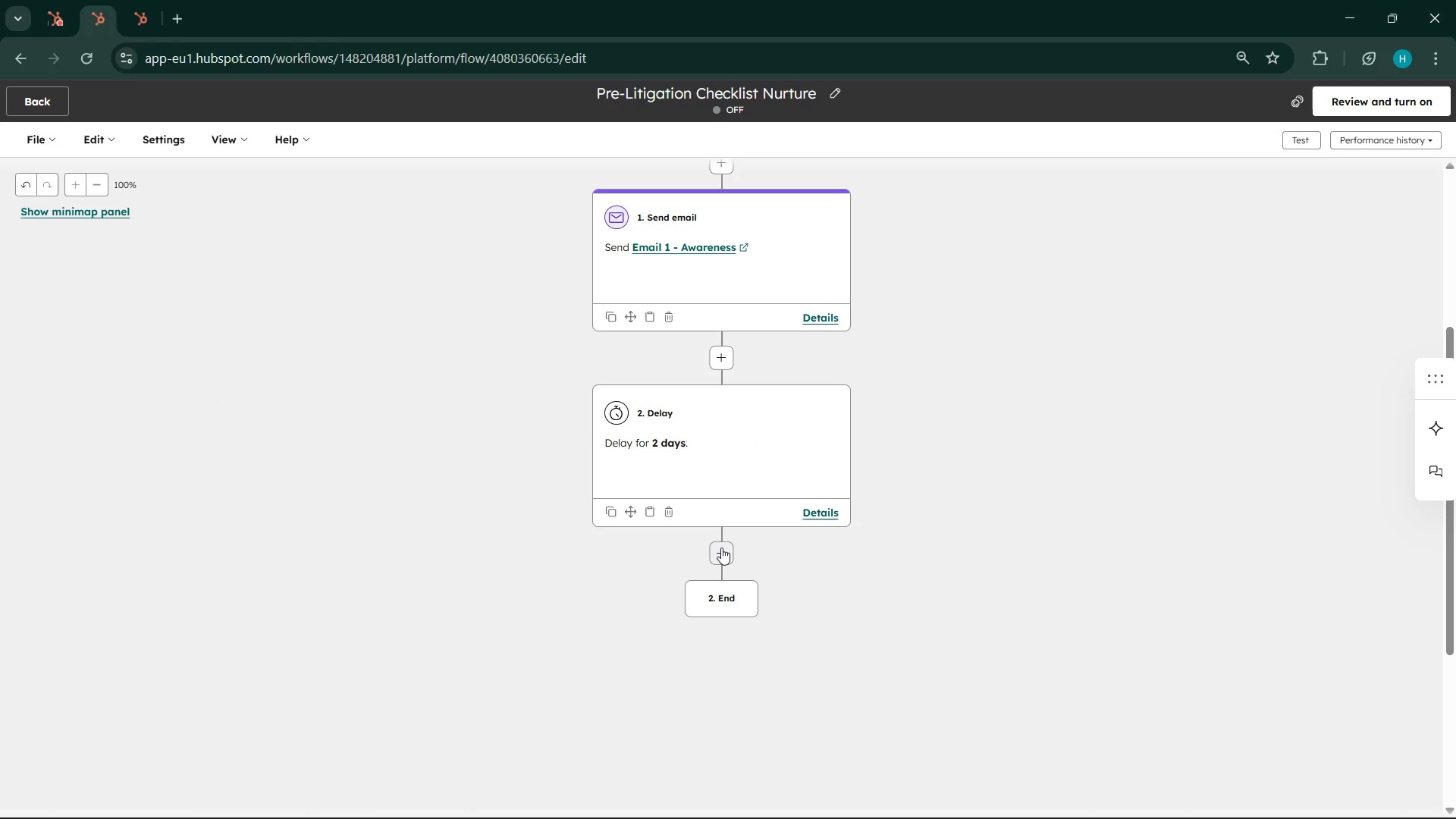 
left_click([721, 548])
 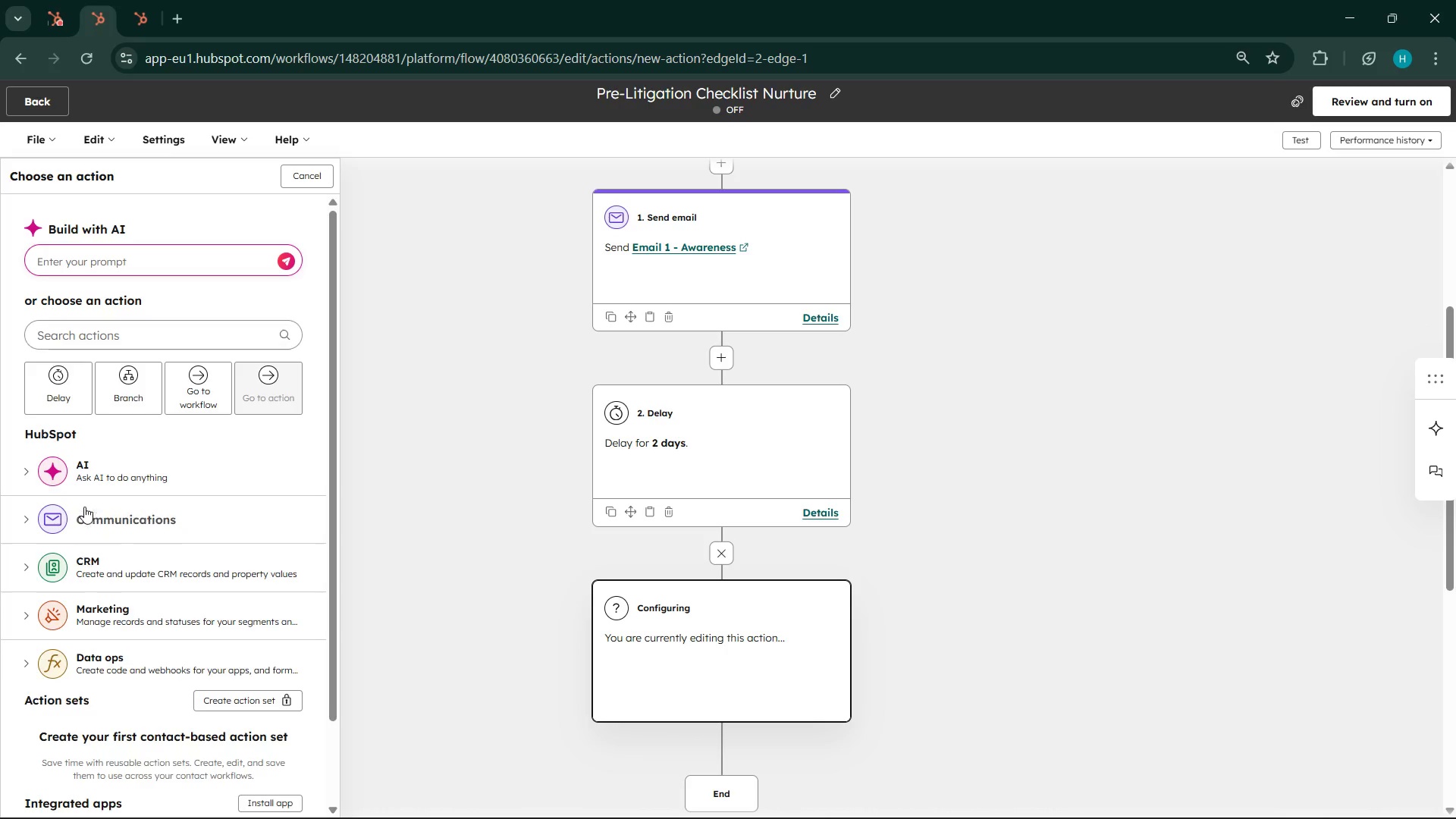 
left_click([93, 603])
 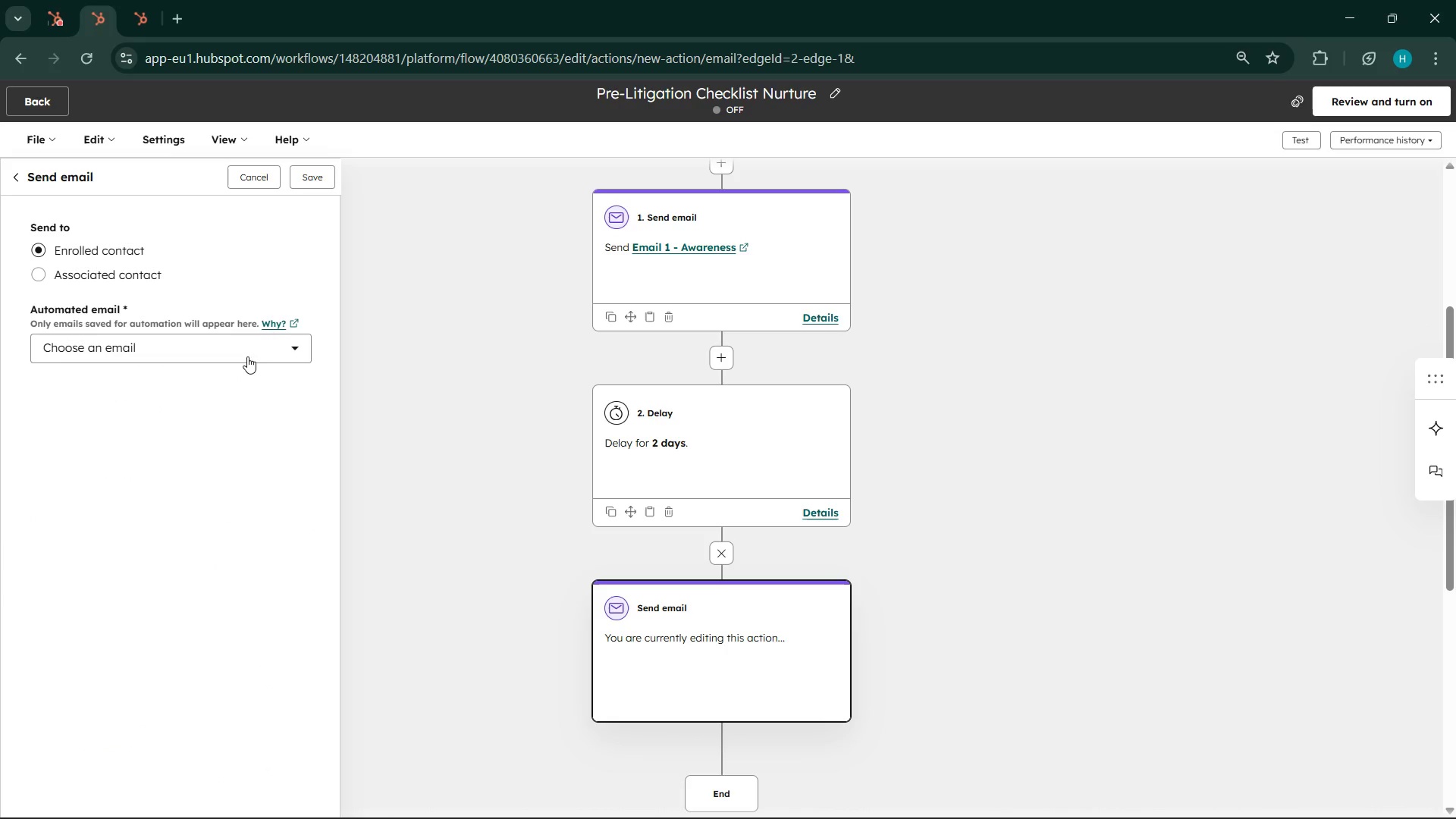 
left_click([245, 355])
 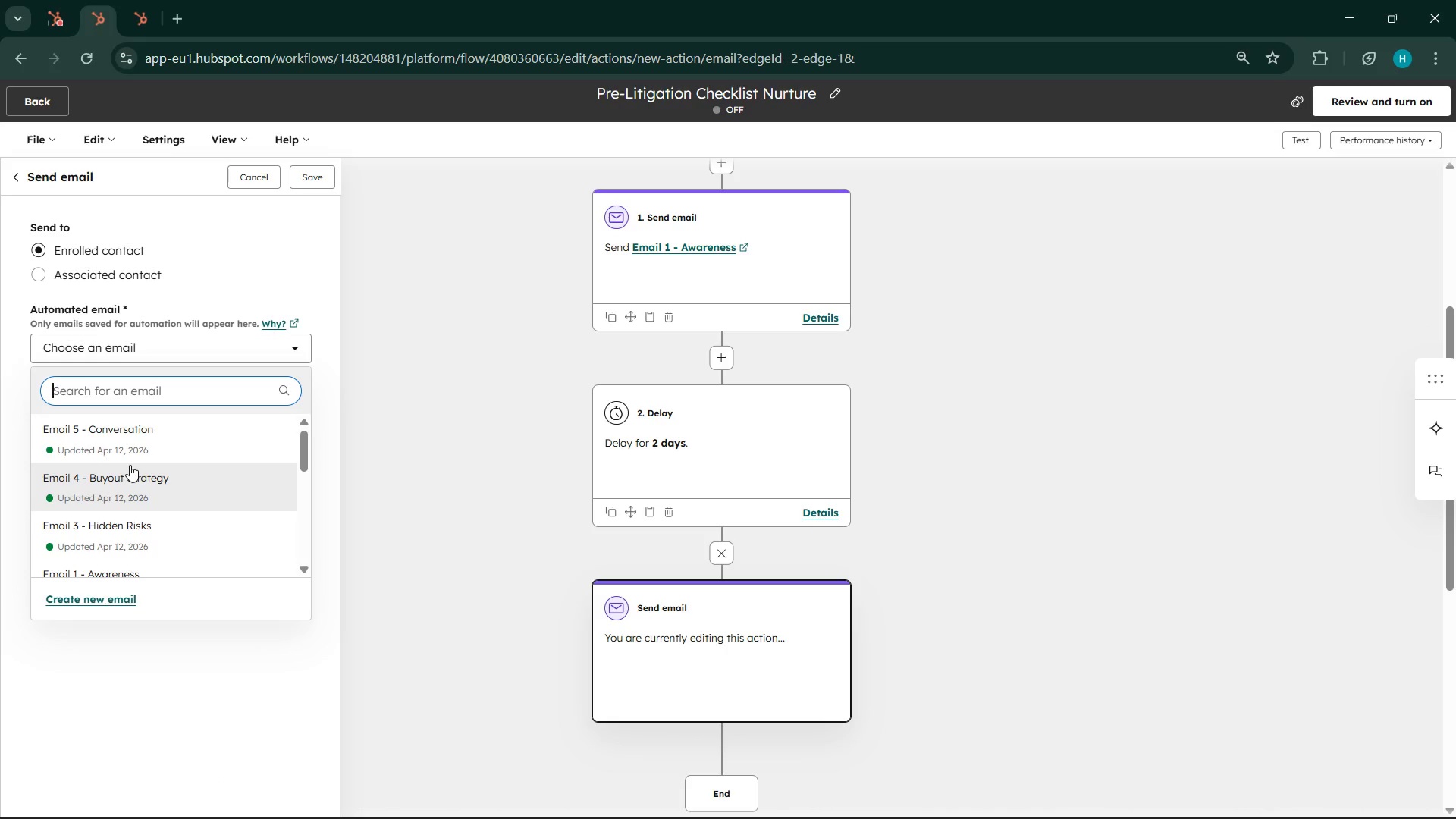 
scroll: coordinate [130, 465], scroll_direction: down, amount: 2.0
 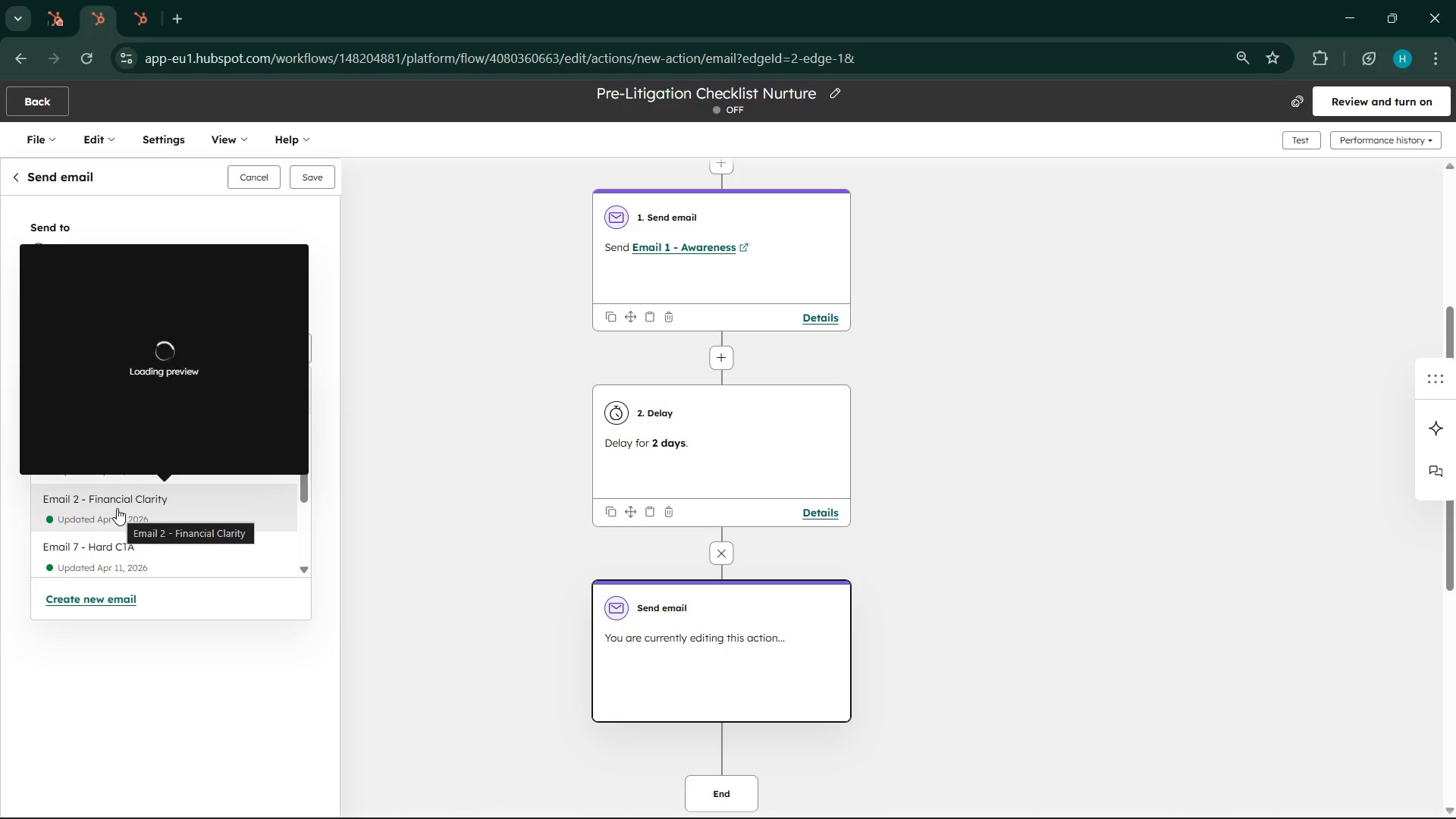 
left_click([117, 508])
 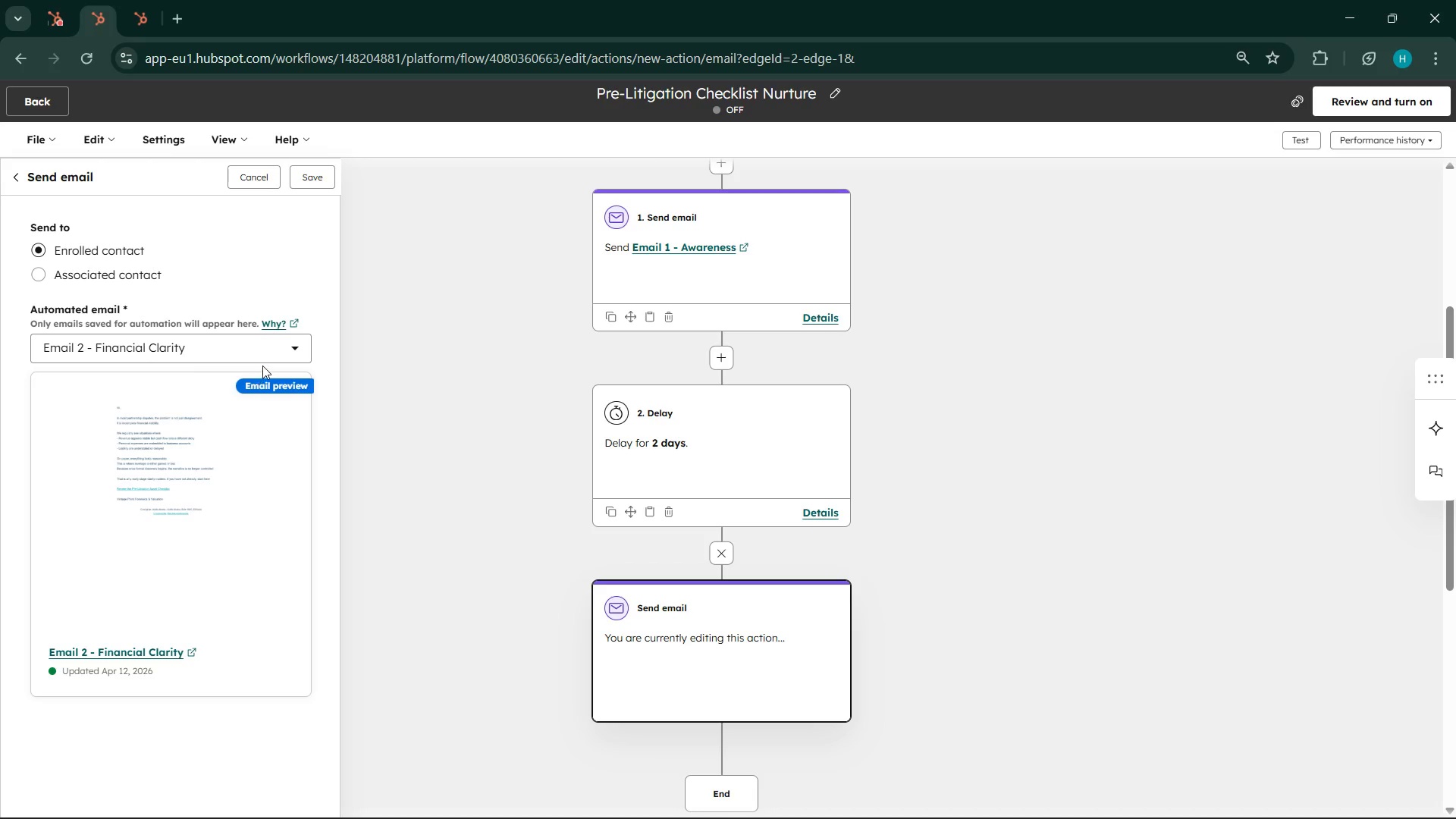 
left_click([262, 355])
 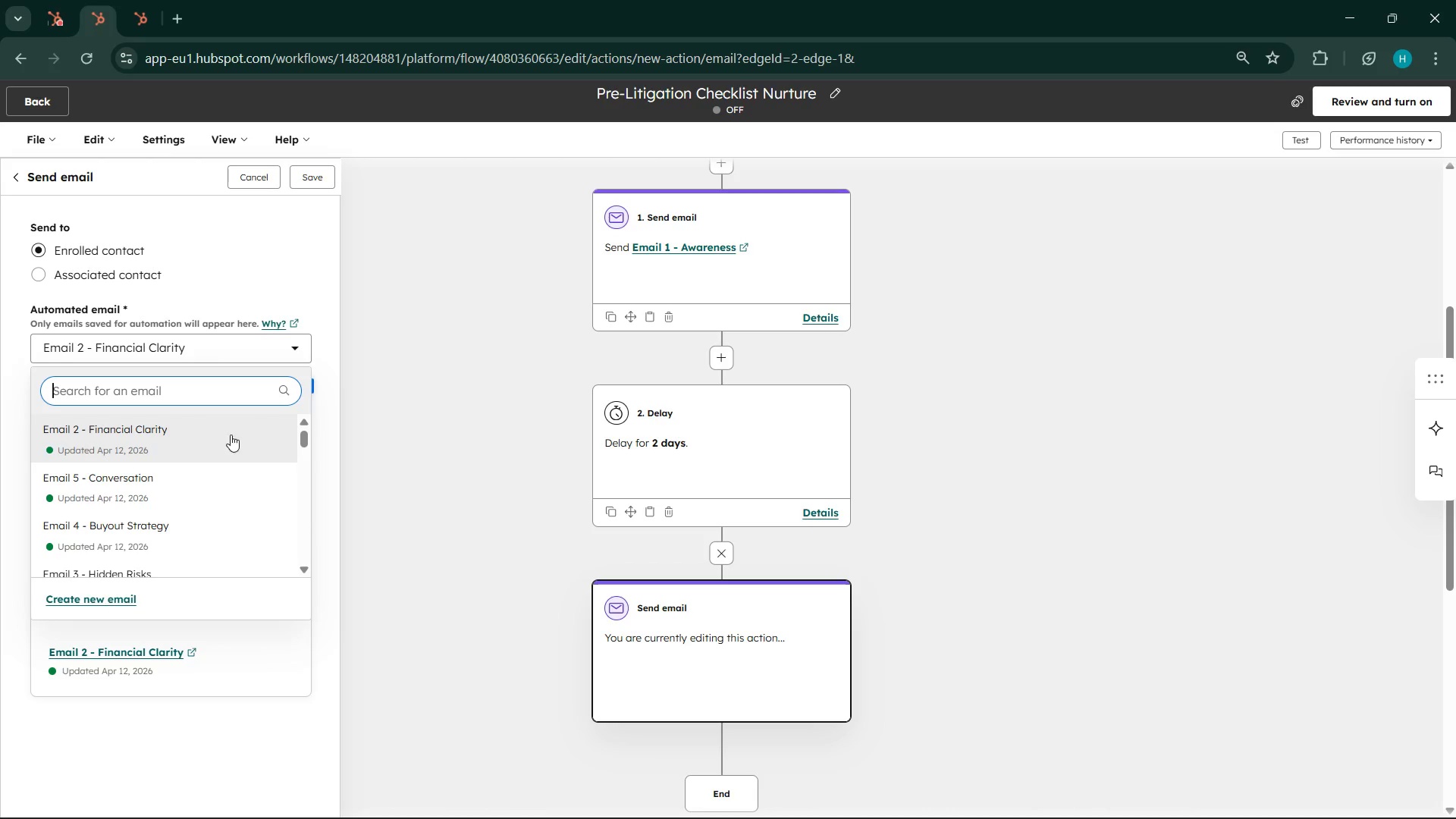 
scroll: coordinate [224, 444], scroll_direction: up, amount: 1.0
 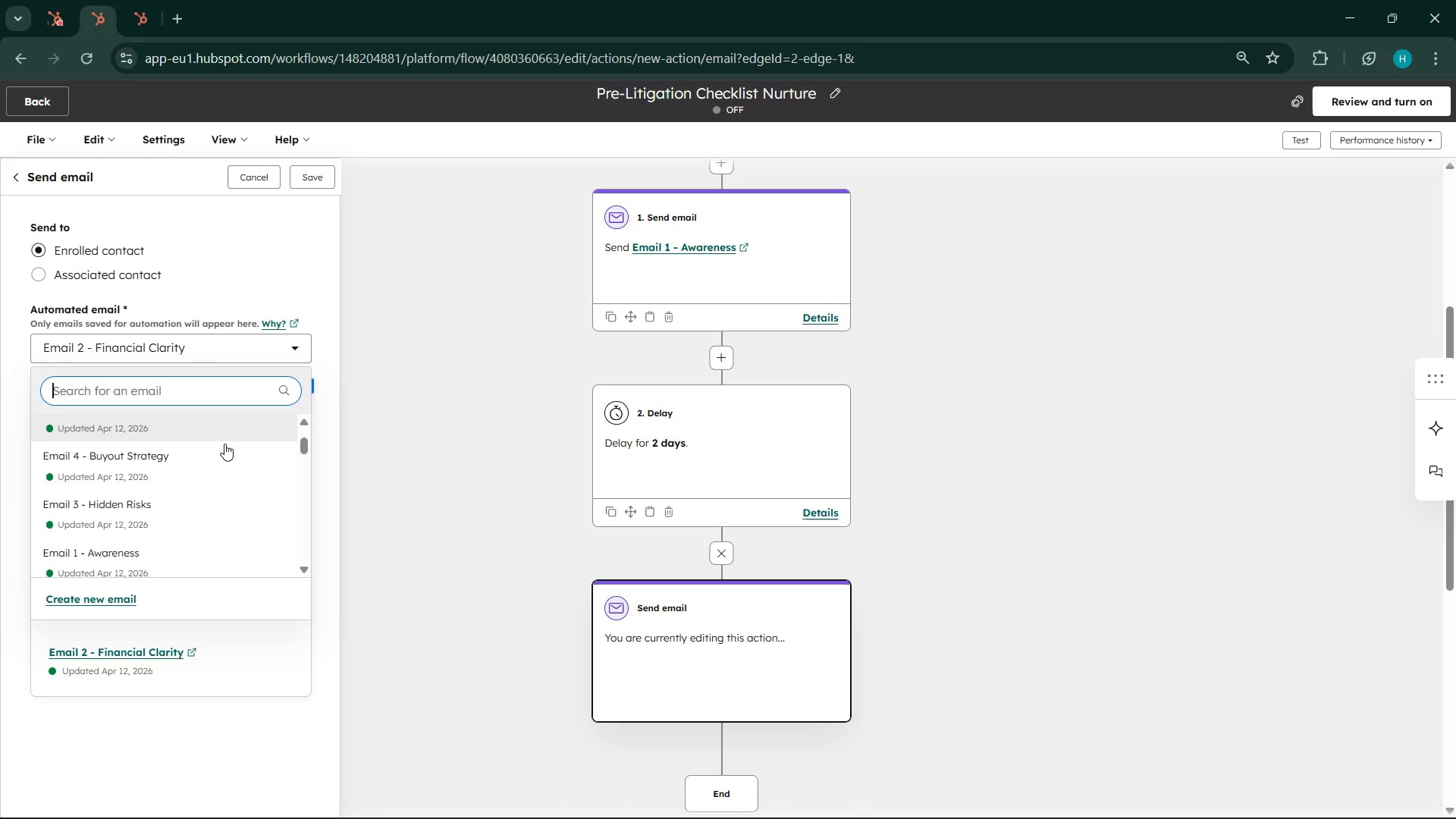 
scroll: coordinate [224, 444], scroll_direction: down, amount: 2.0
 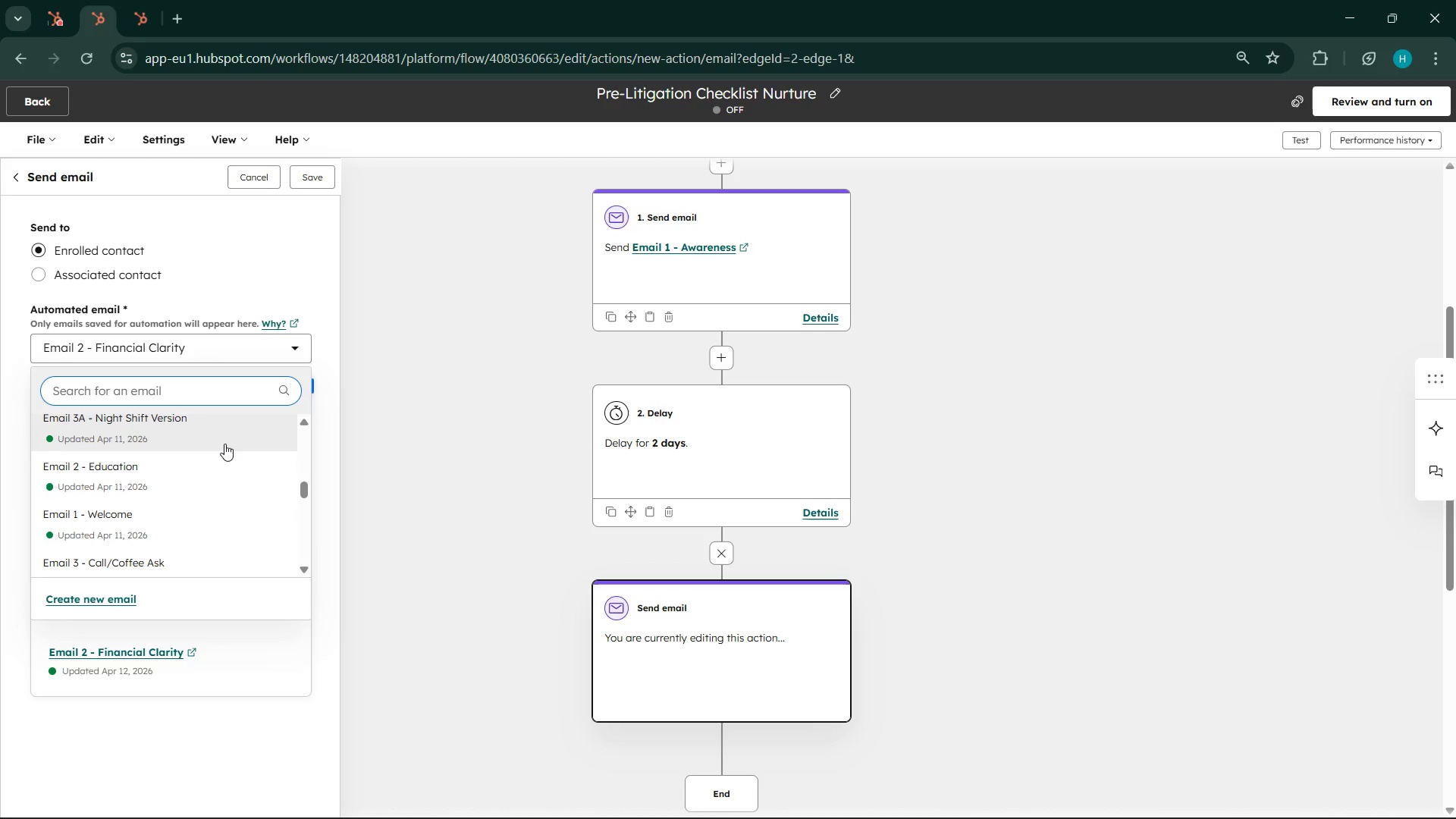 
scroll: coordinate [224, 444], scroll_direction: up, amount: 13.0
 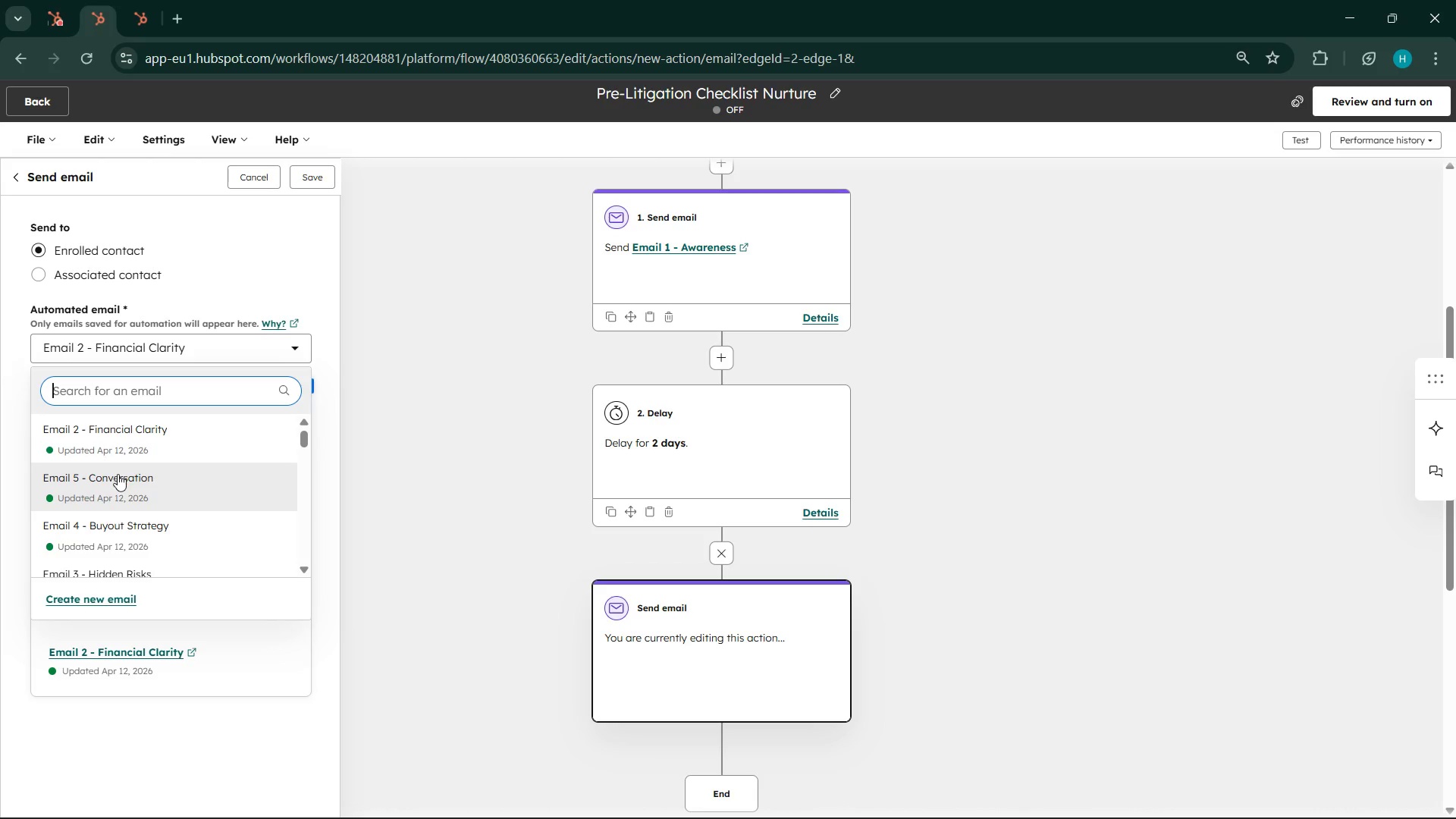 
left_click([122, 445])
 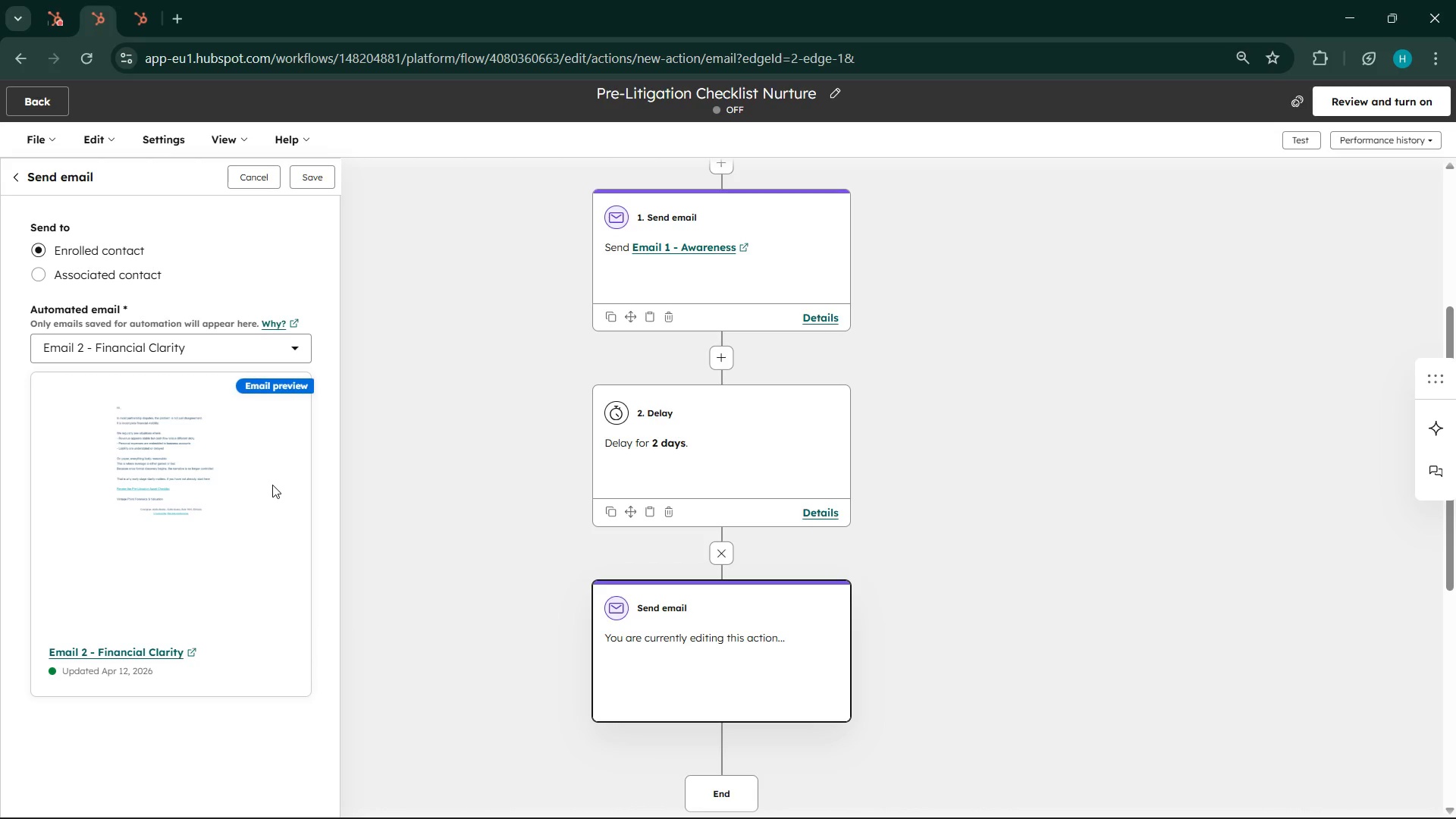 
scroll: coordinate [272, 485], scroll_direction: down, amount: 1.0
 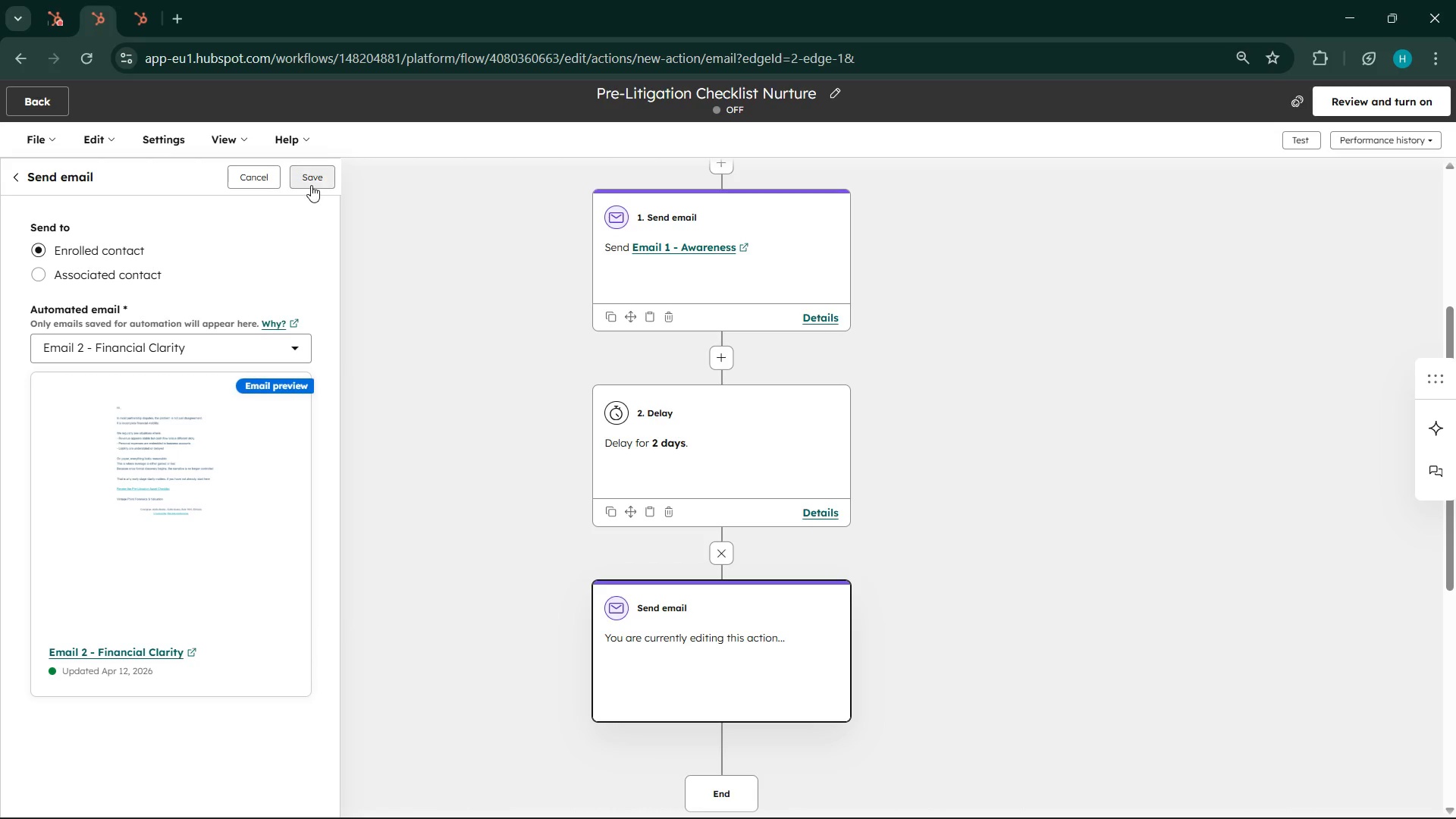 
left_click([311, 185])
 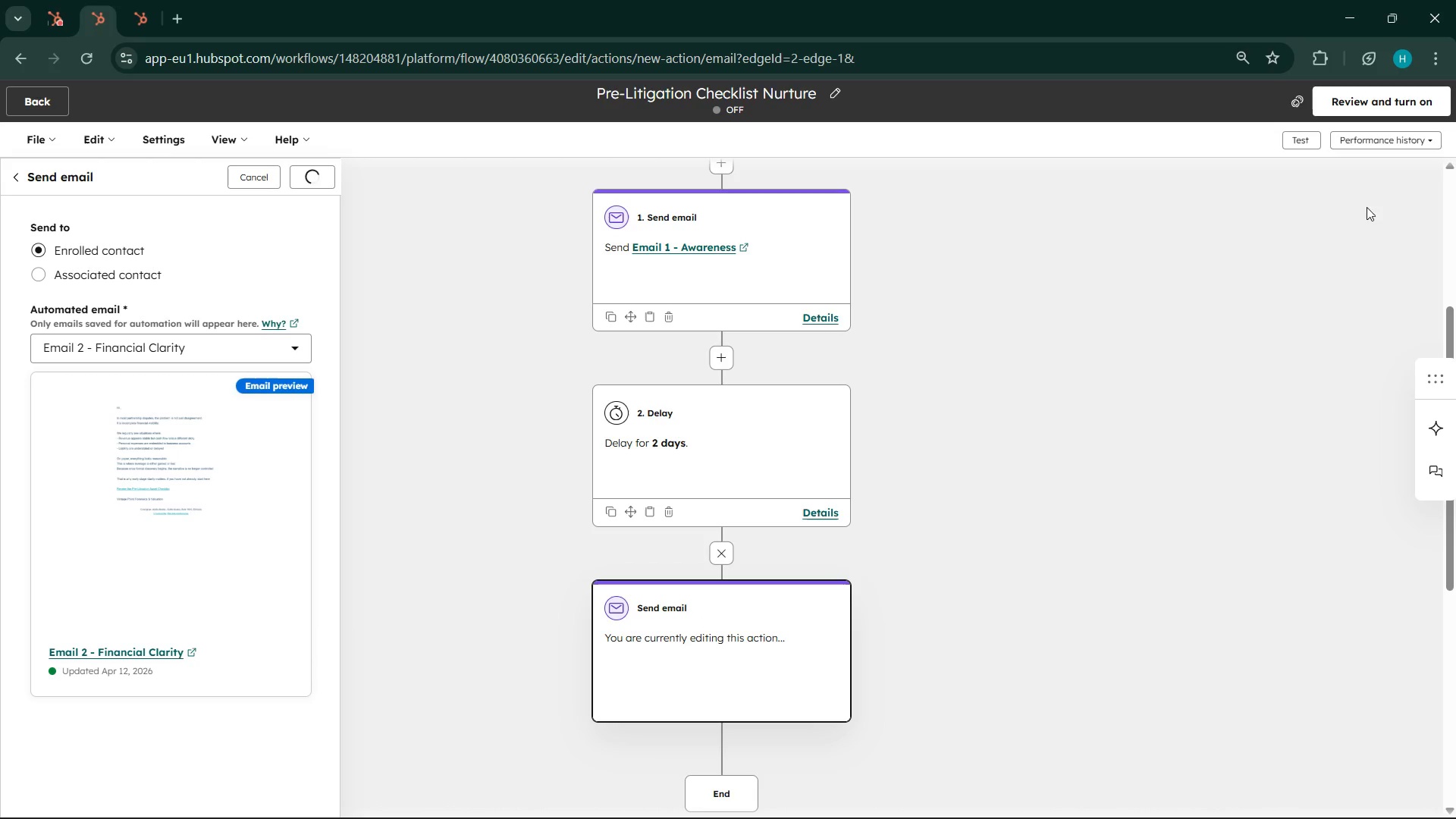 
scroll: coordinate [930, 347], scroll_direction: down, amount: 3.0
 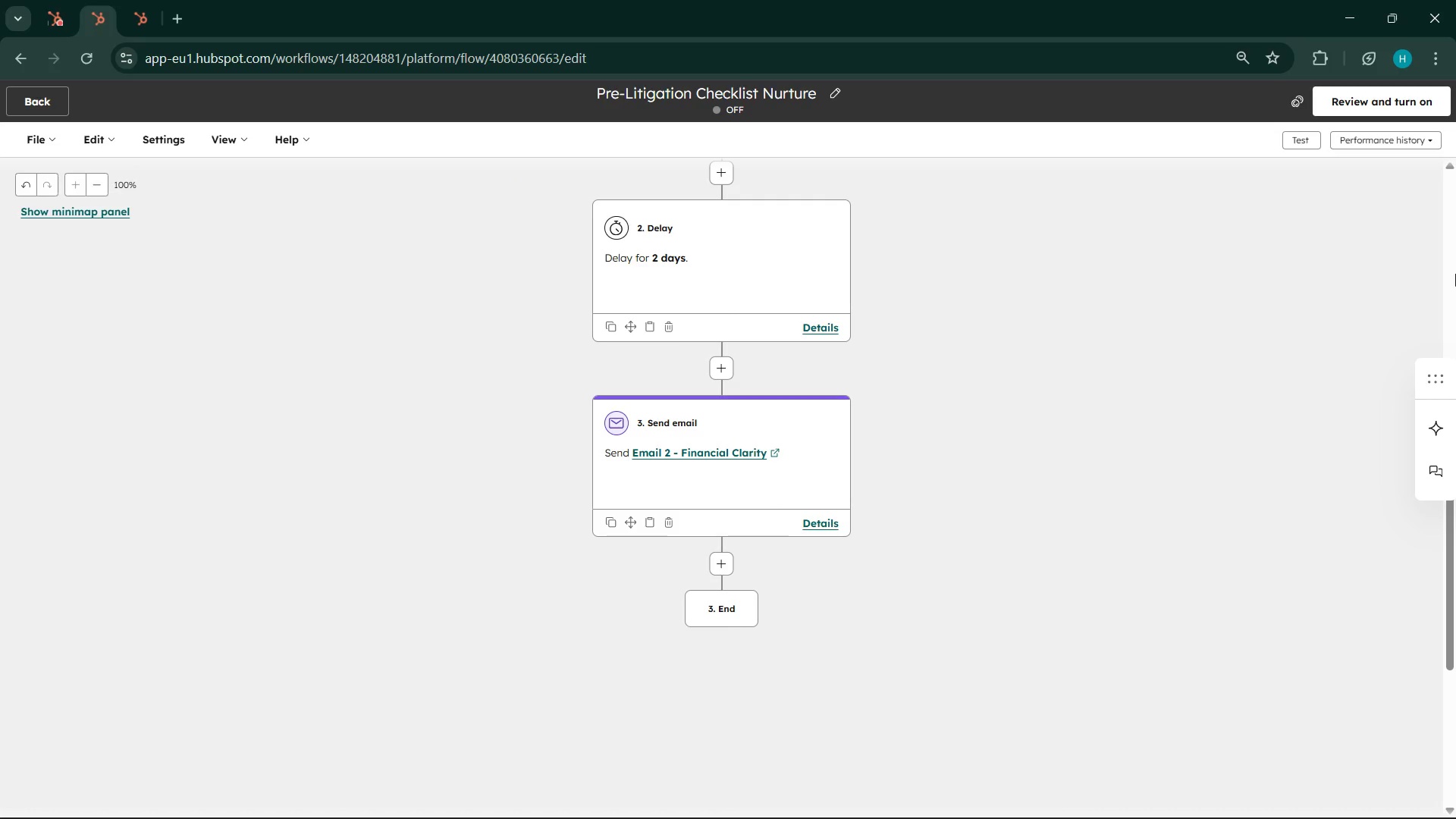 
wait(71.32)
 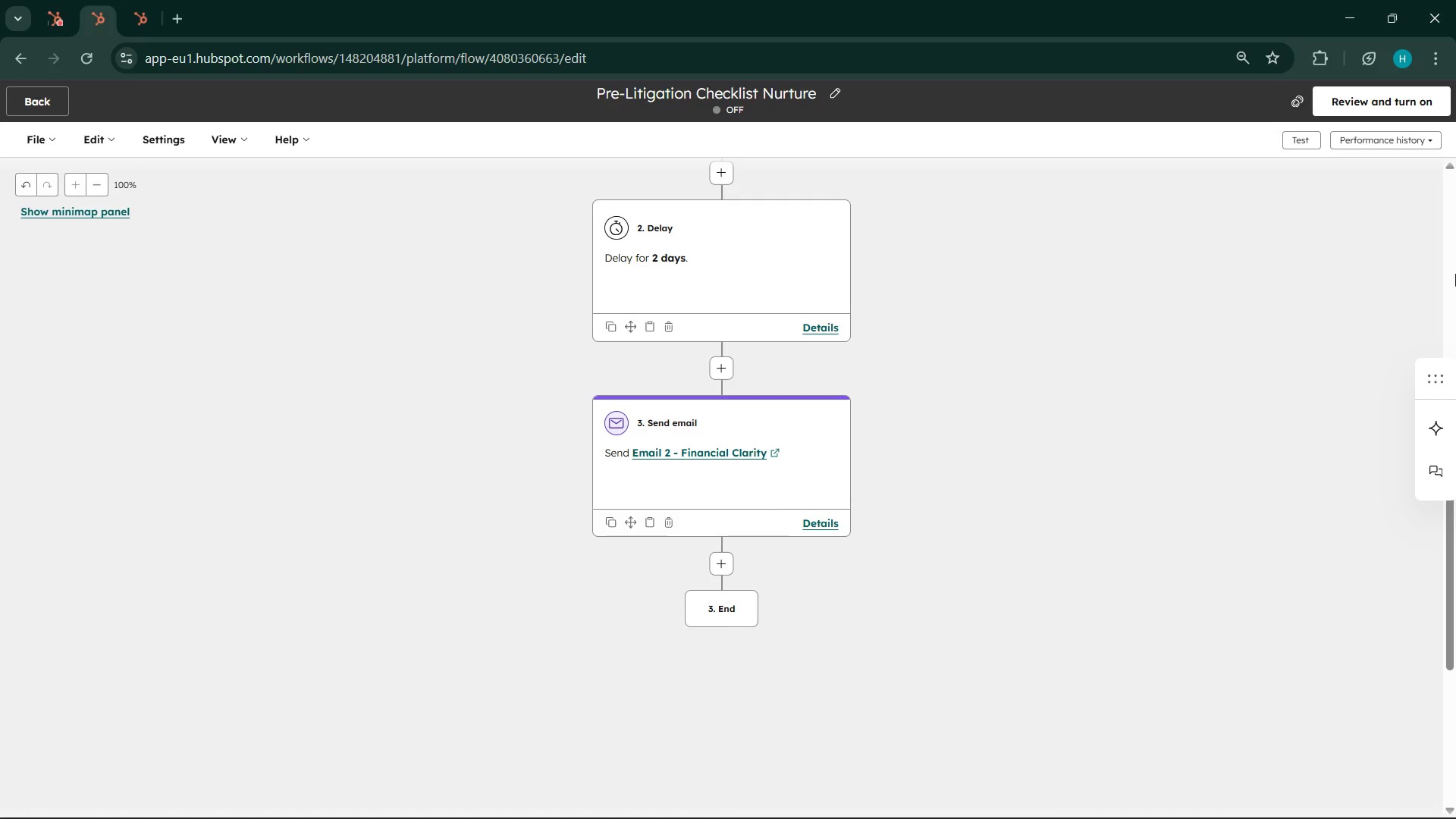 
right_click([969, 396])
 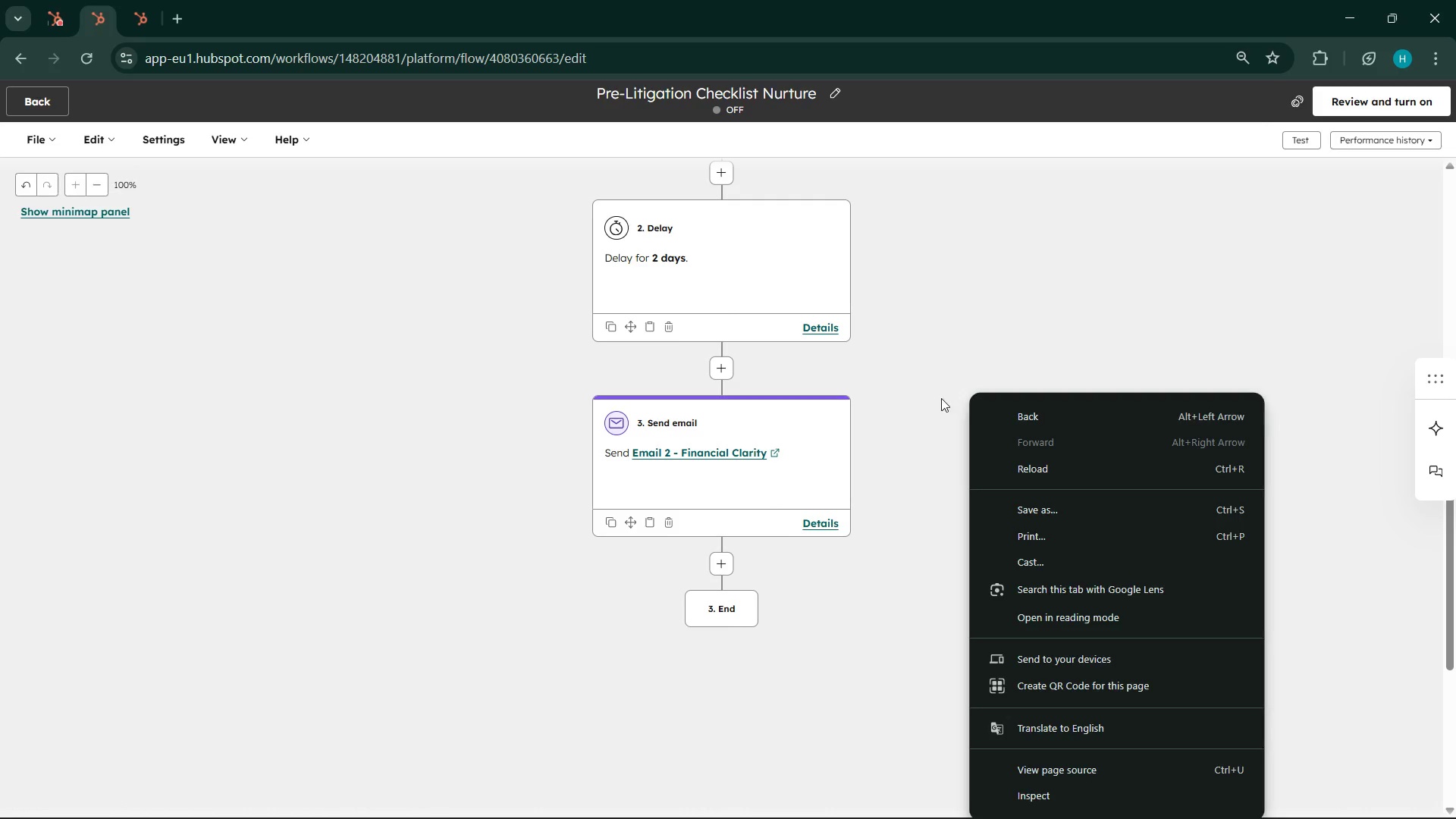 
left_click([941, 398])
 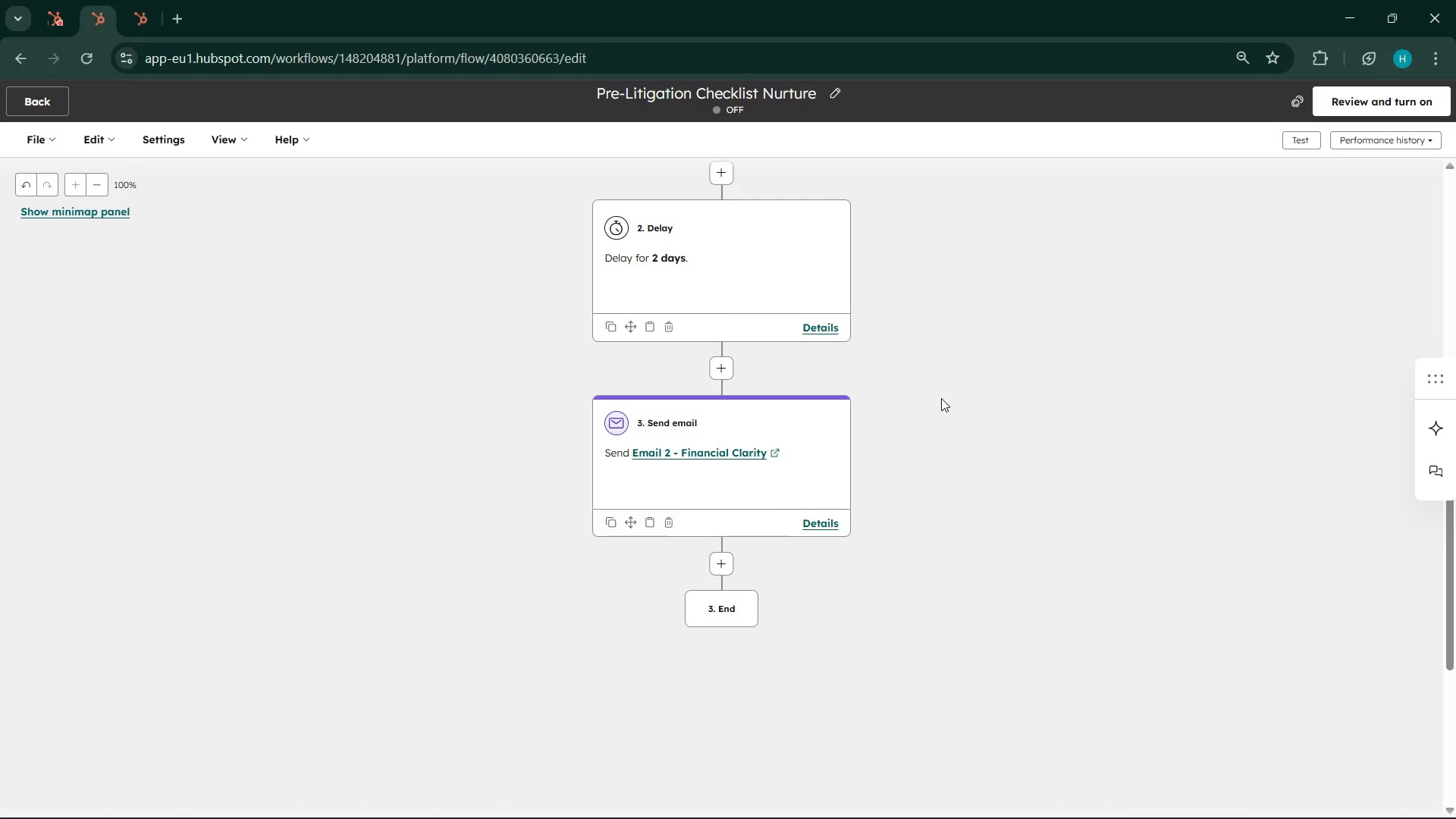 
wait(8.7)
 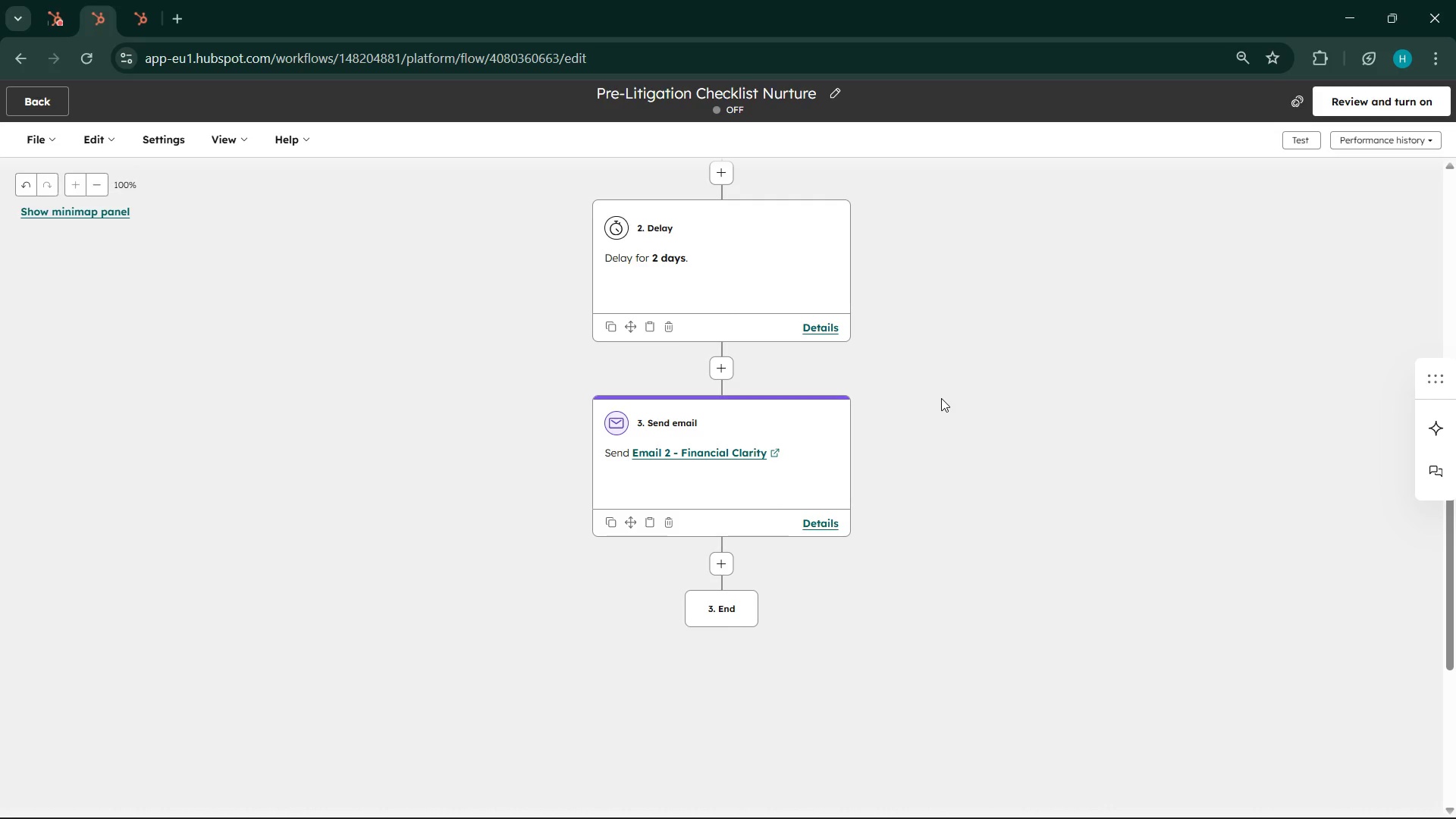 
left_click([726, 563])
 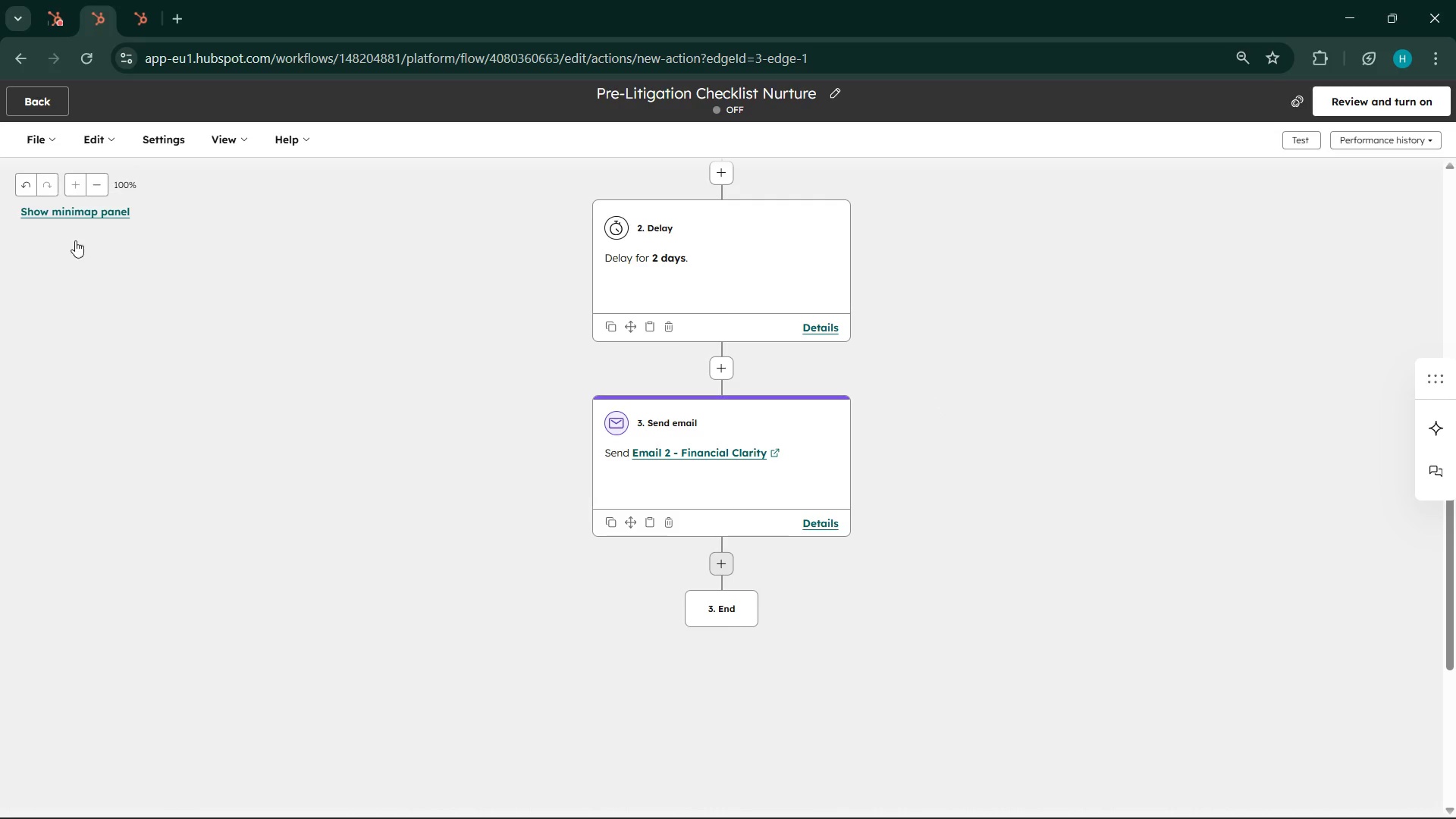 
mouse_move([20, 262])
 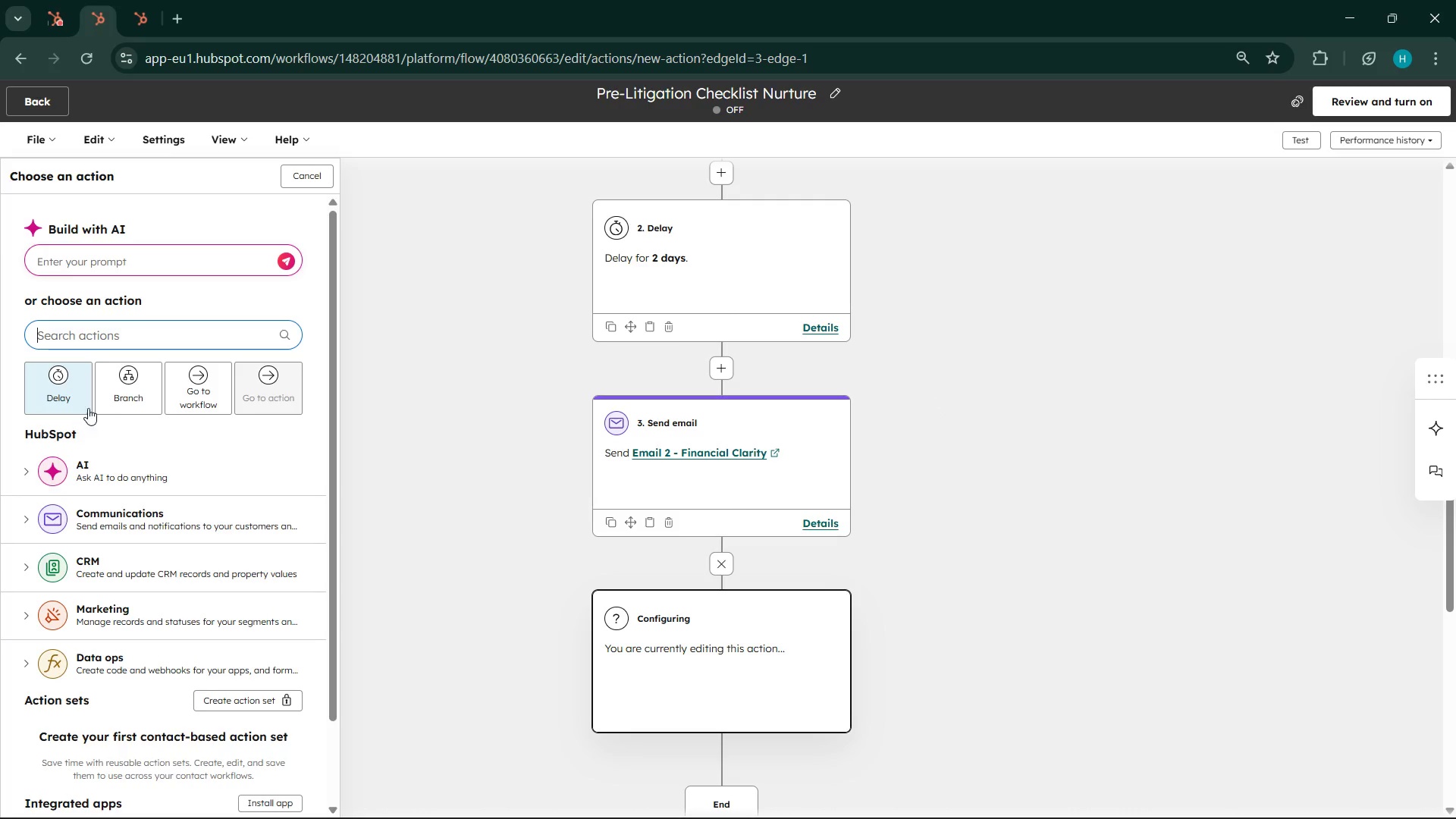 
mouse_move([137, 384])
 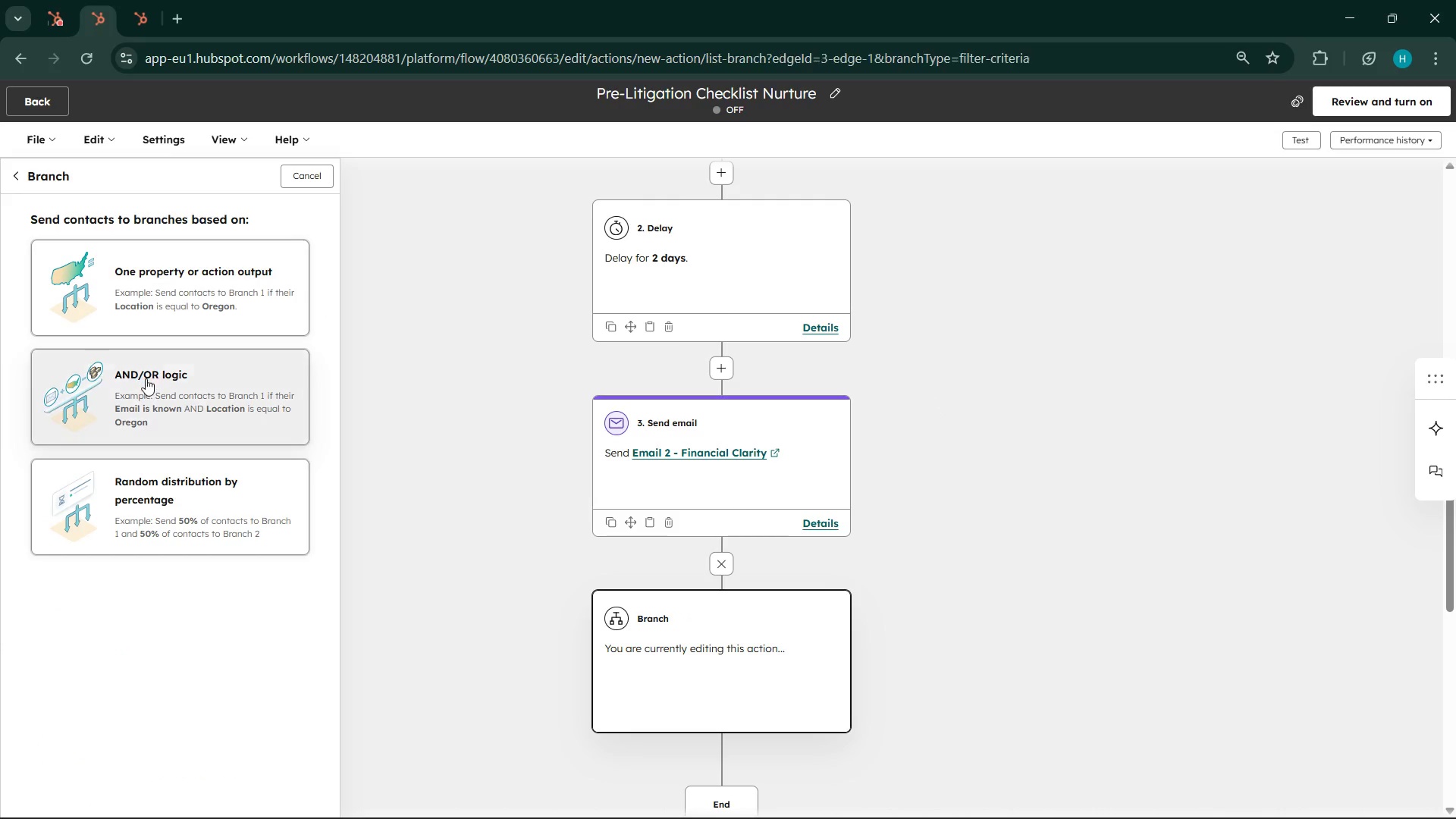 
left_click([146, 378])
 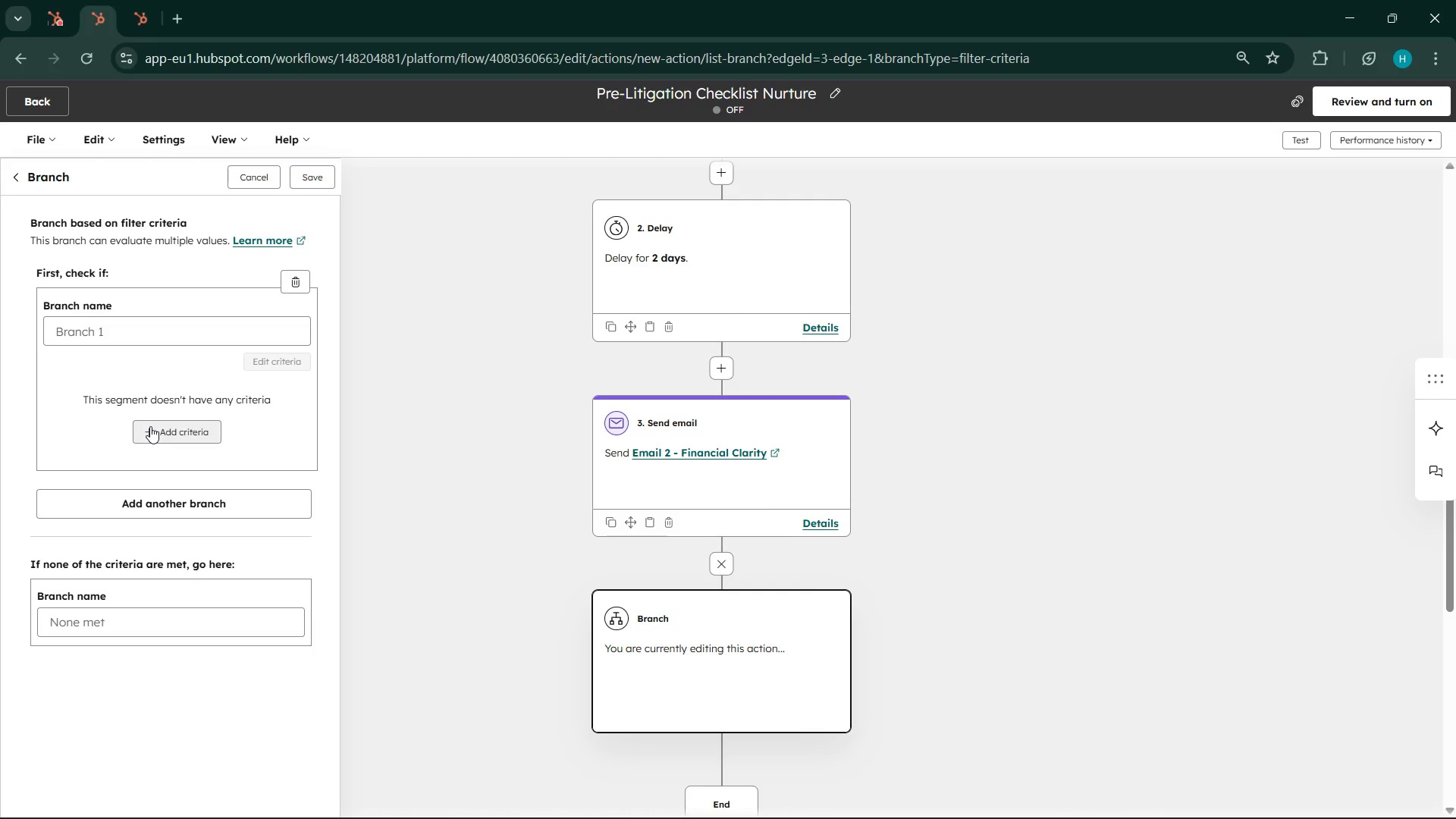 
wait(12.94)
 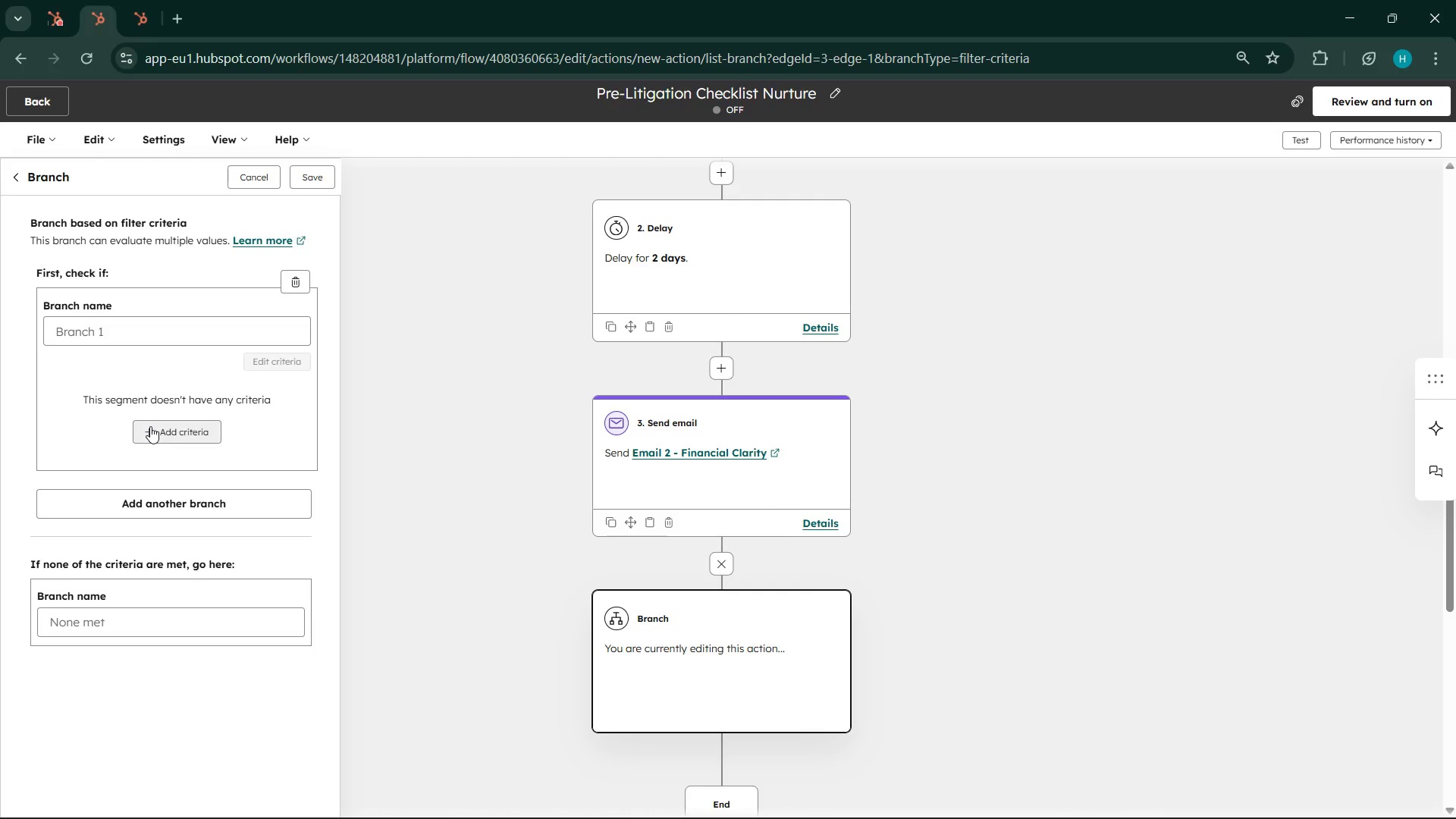 
left_click([150, 426])
 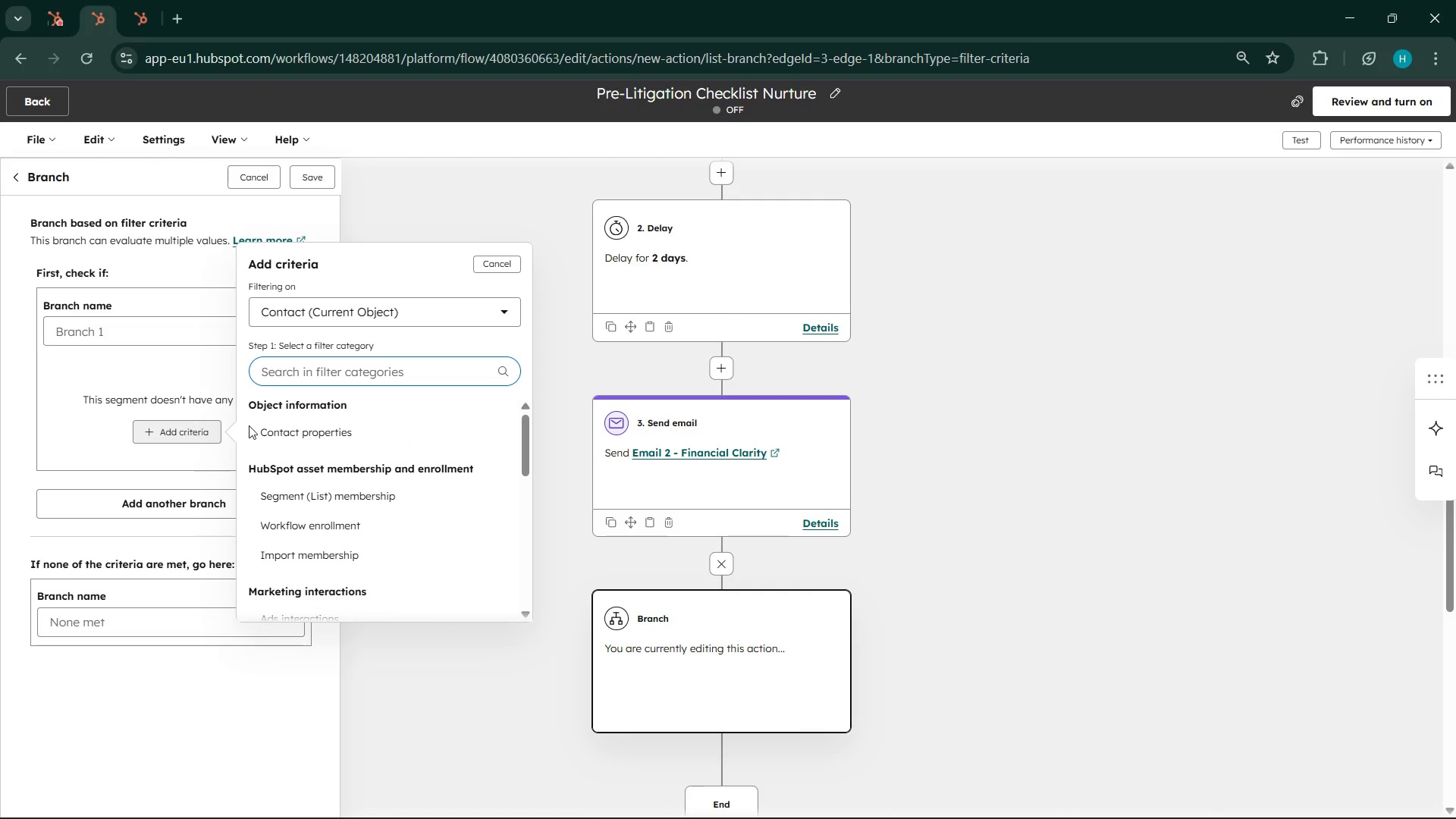 
left_click([294, 431])
 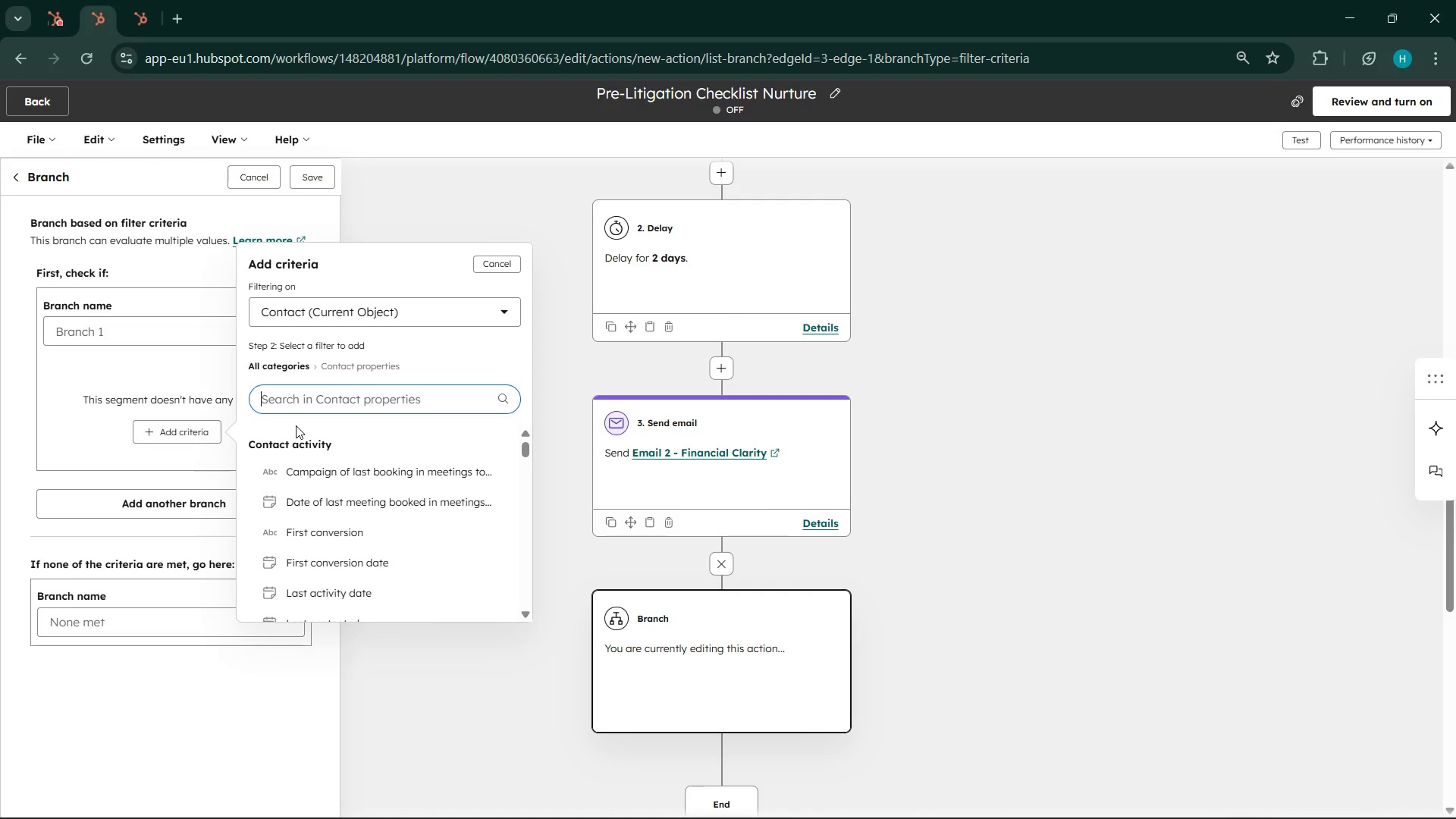 
wait(9.25)
 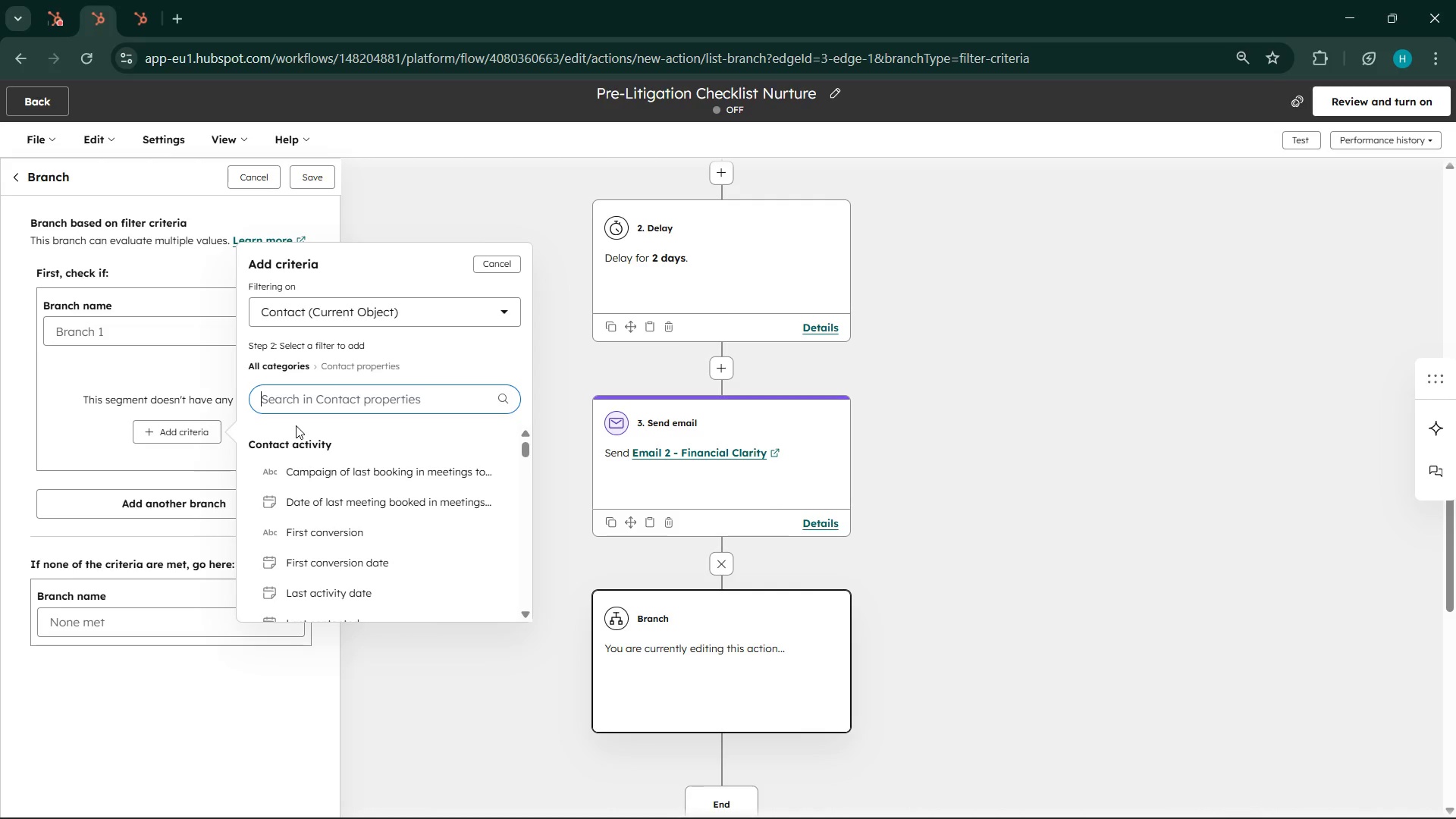 
type(ma)
 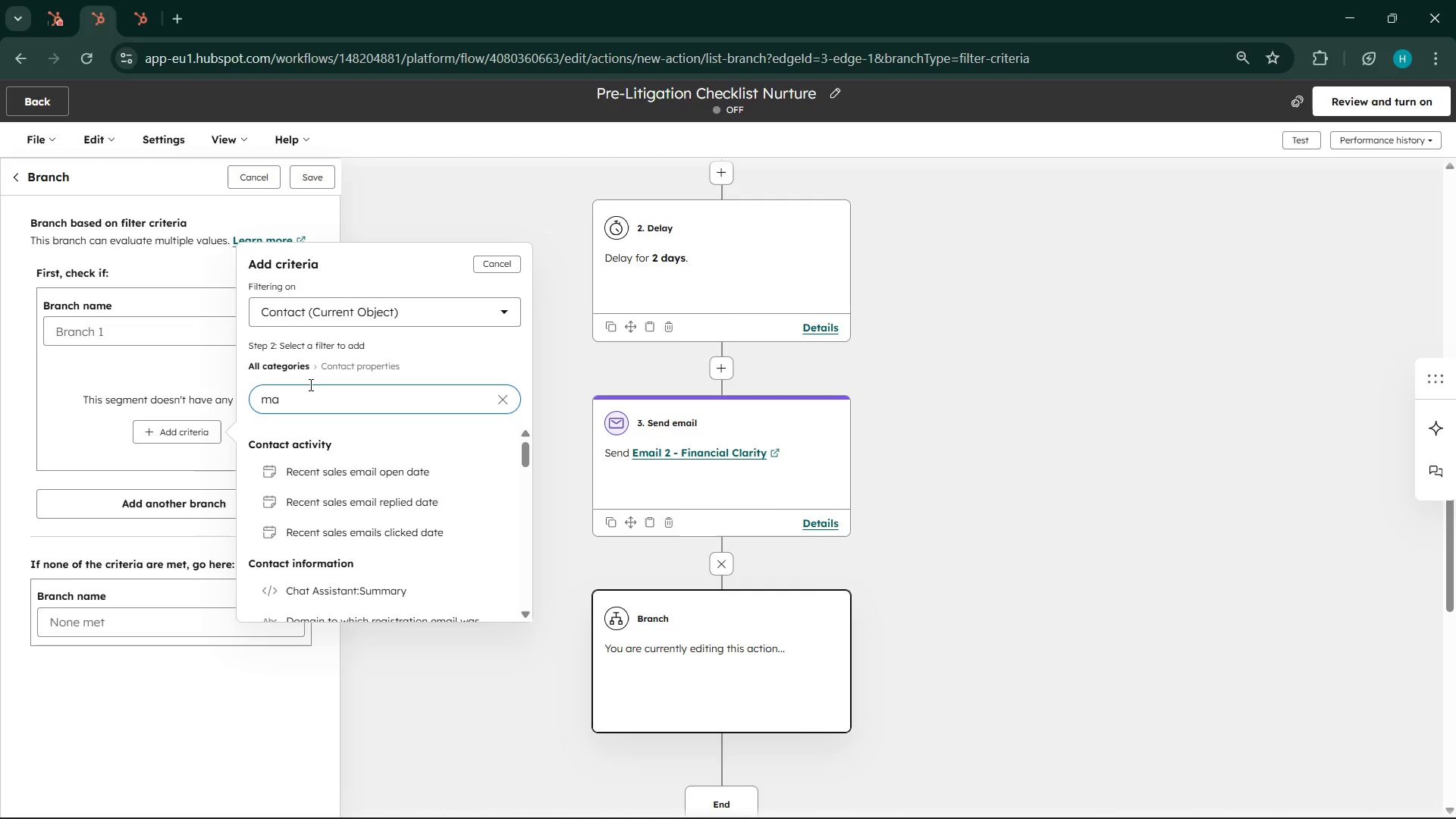 
key(Backspace)
key(Backspace)
key(Backspace)
key(Backspace)
type(mark)
 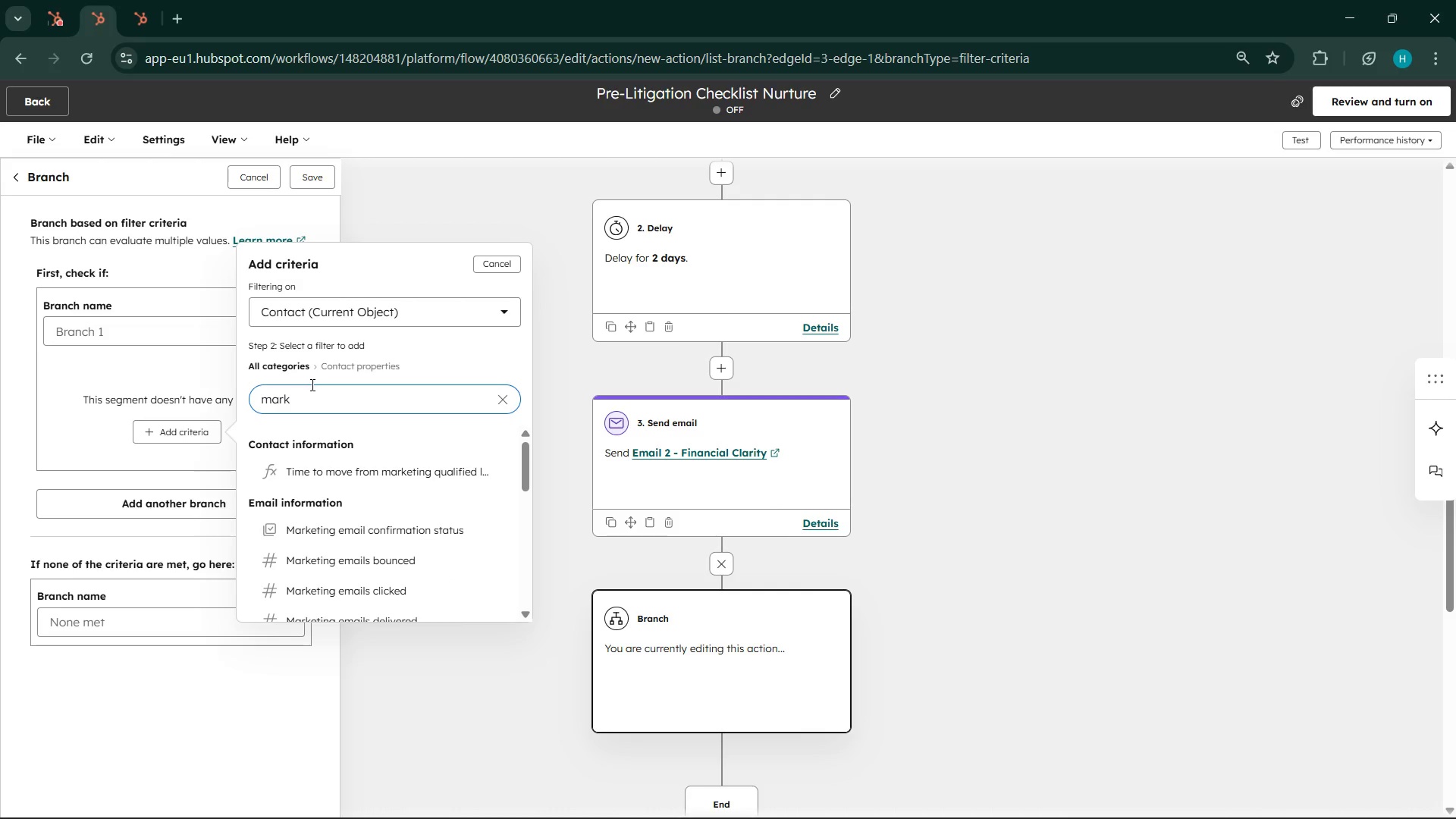 
key(A)
 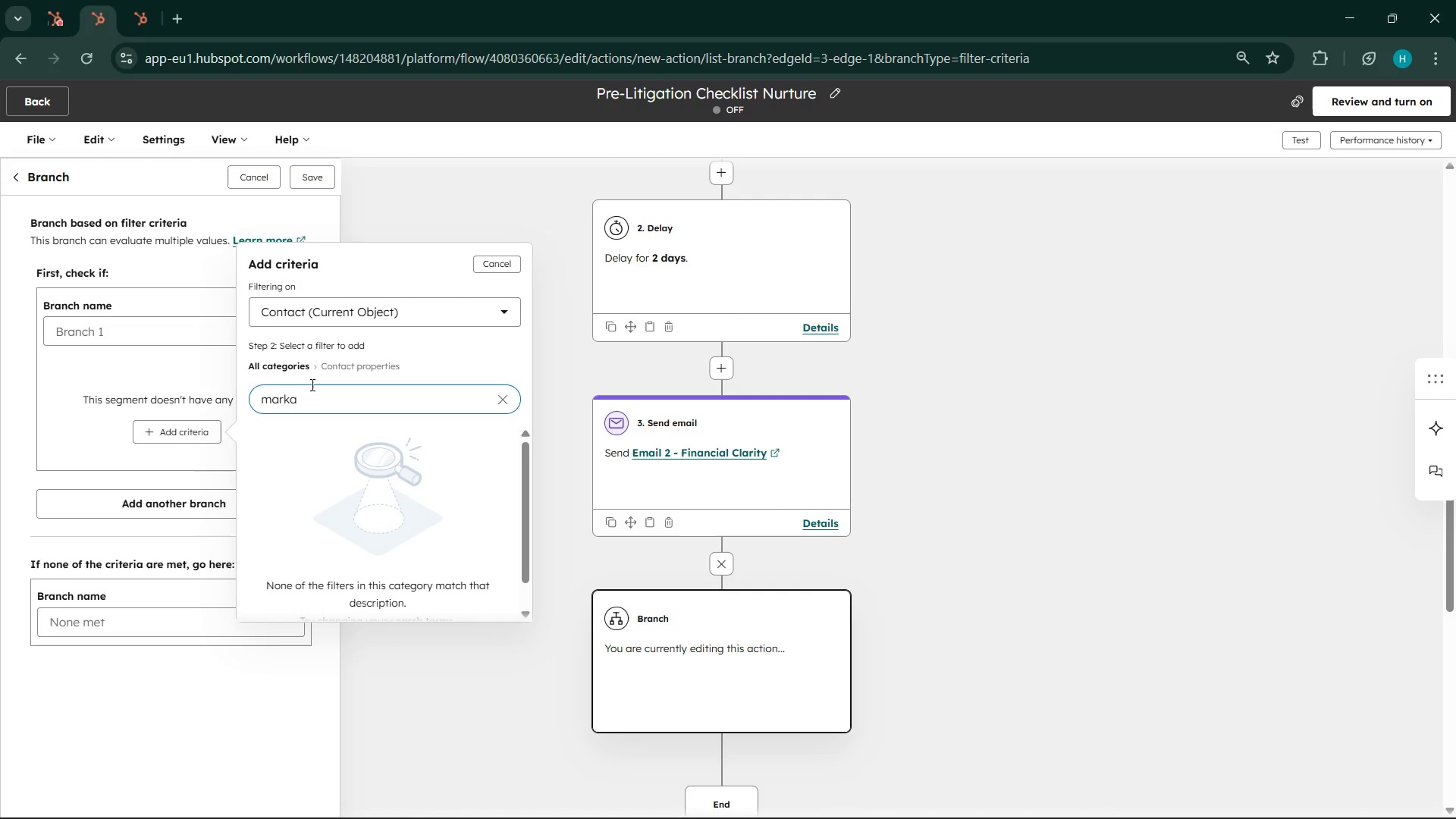 
hold_key(key=Backspace, duration=1.14)
 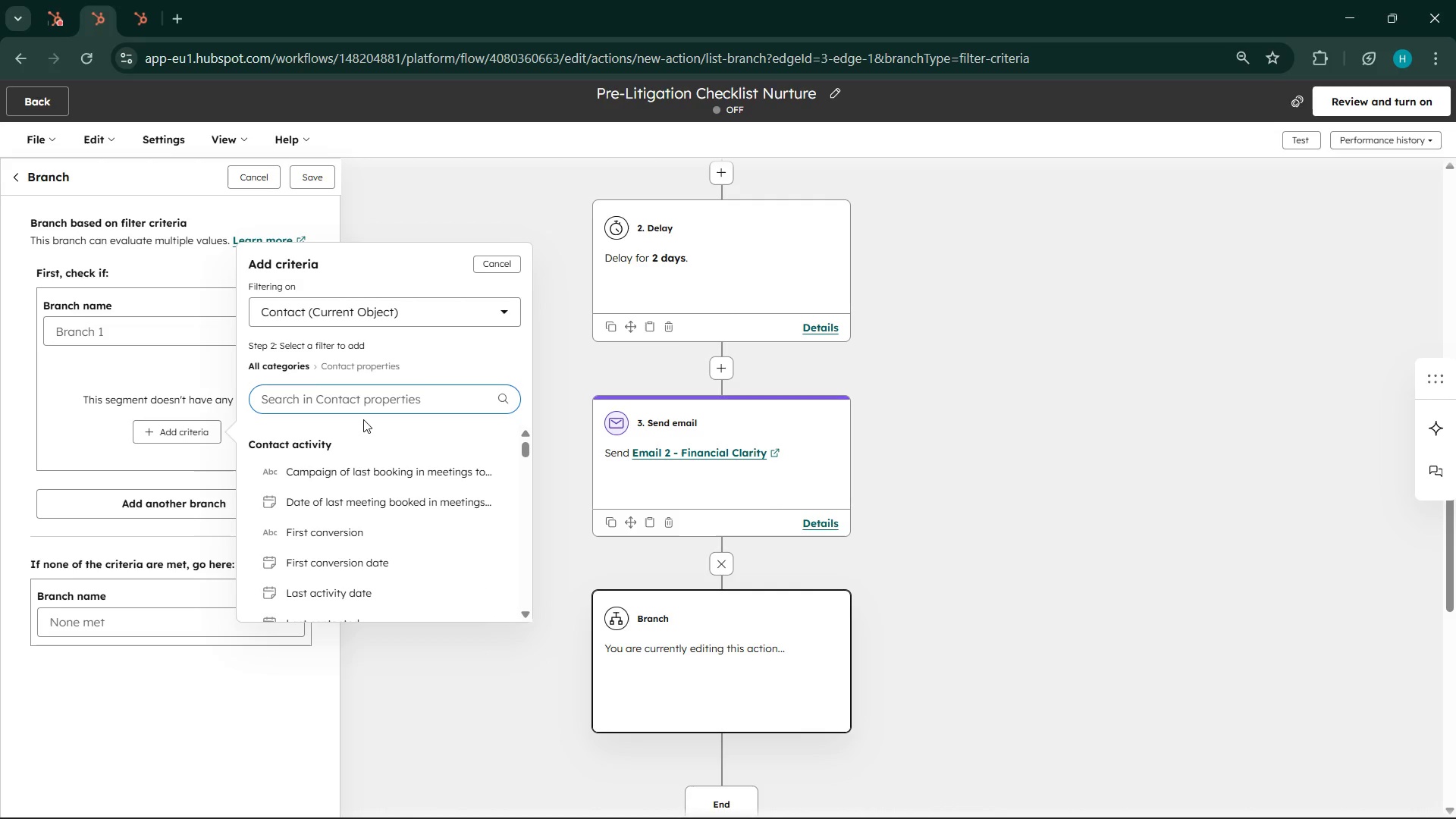 
type(mar)
key(Backspace)
key(Backspace)
key(Backspace)
key(Backspace)
key(Backspace)
type(cont)
 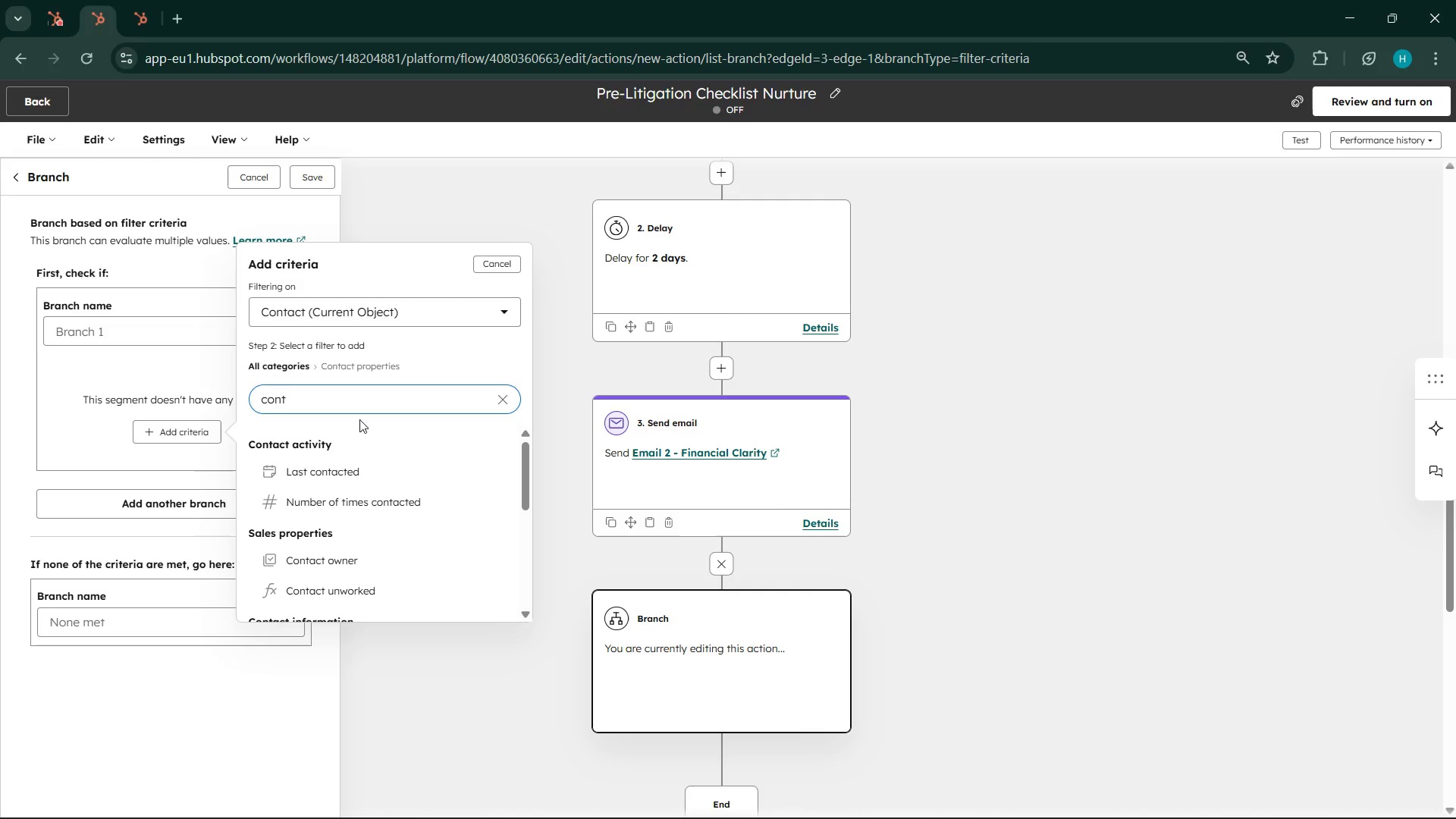 
scroll: coordinate [384, 519], scroll_direction: down, amount: 5.0
 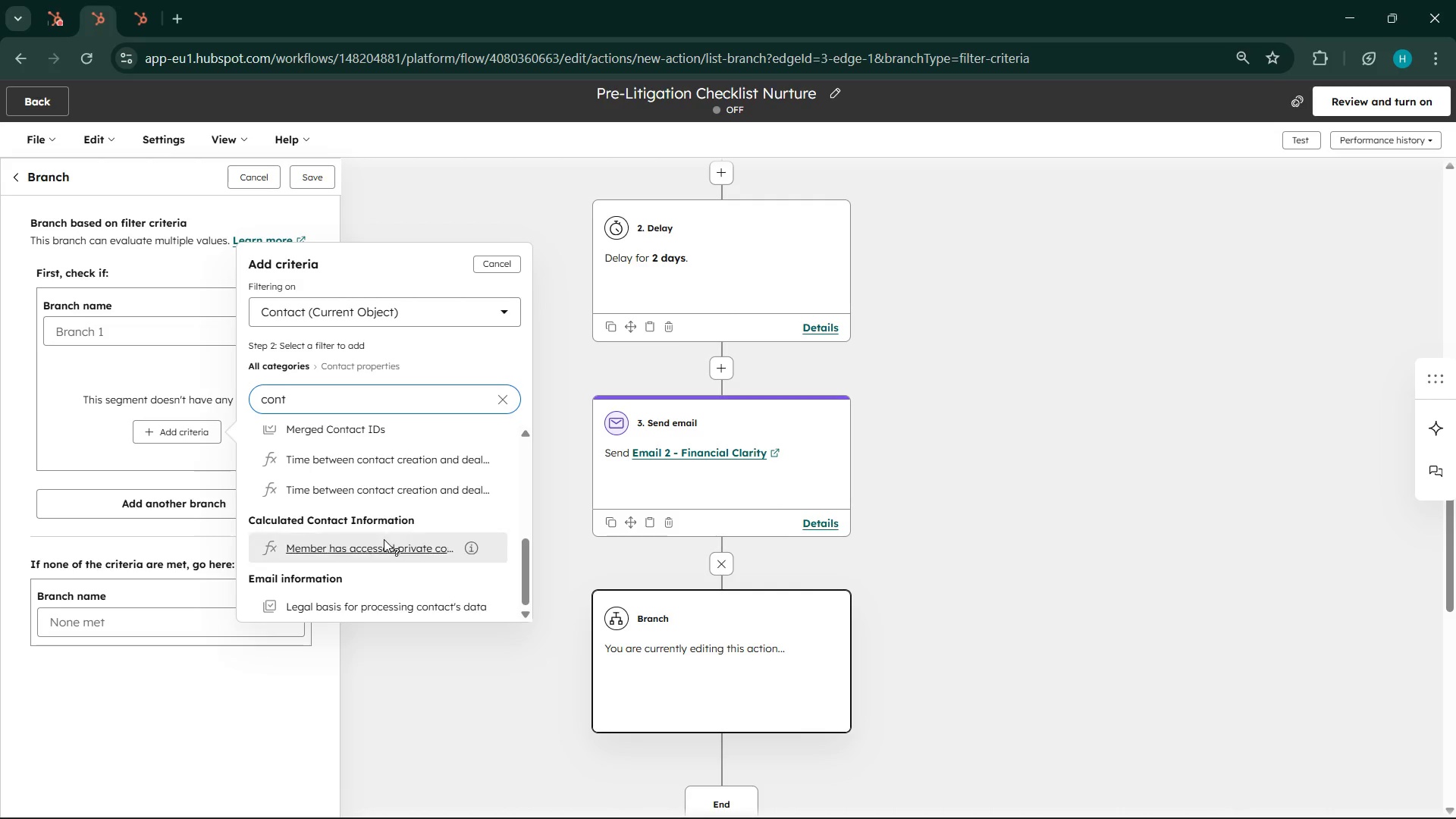 
scroll: coordinate [384, 539], scroll_direction: up, amount: 4.0
 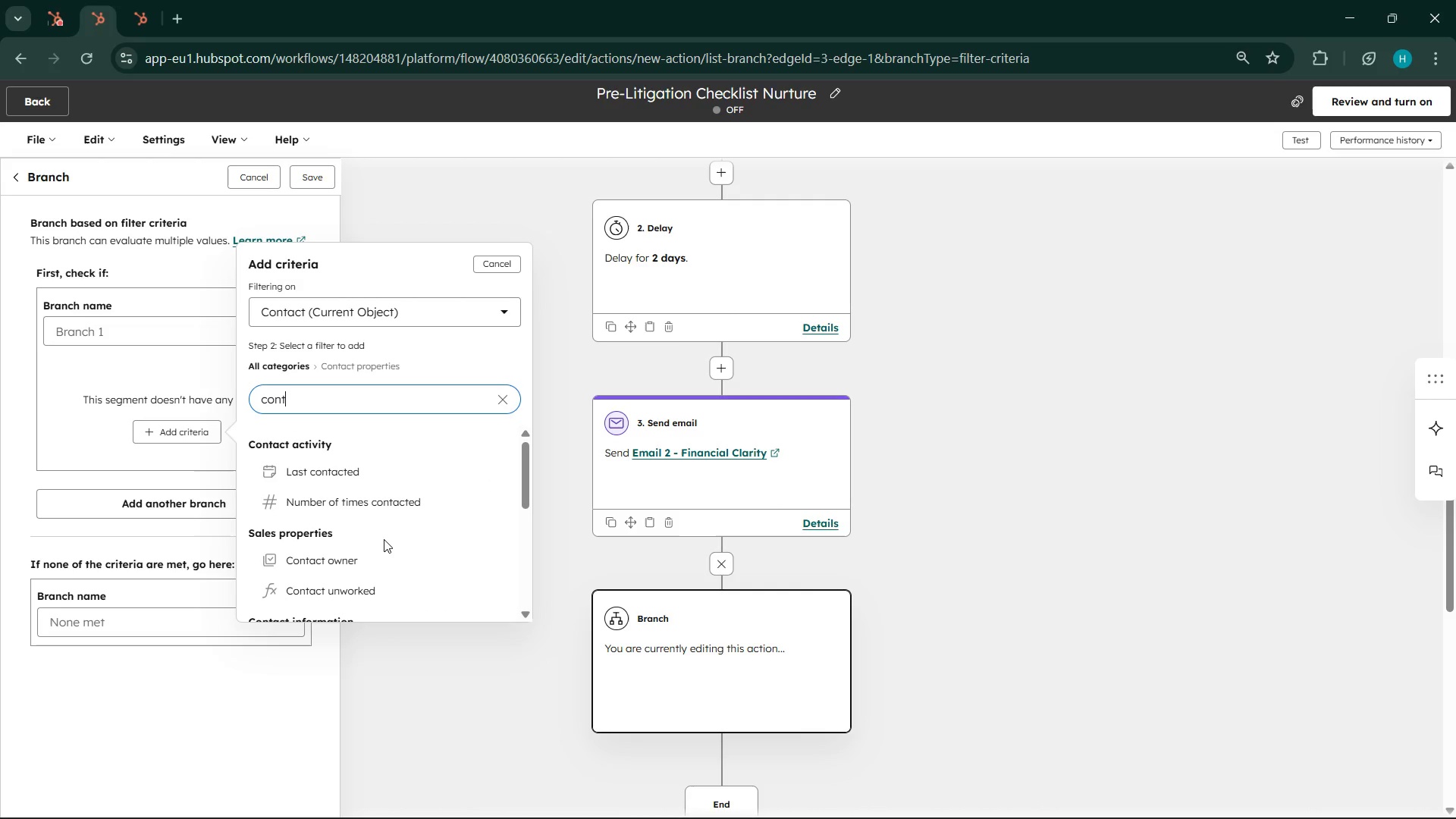 
type(act )
 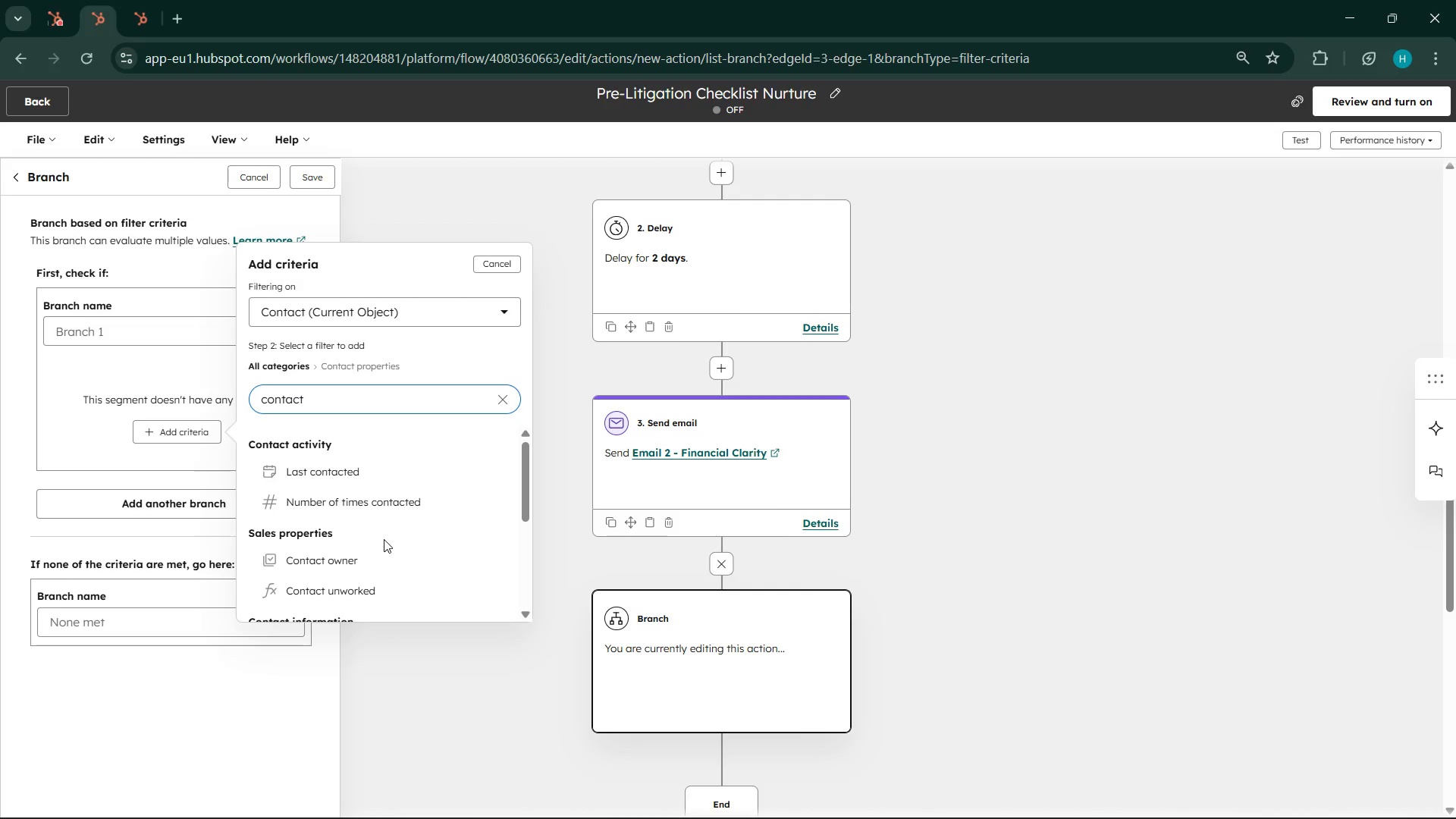 
hold_key(key=Backspace, duration=1.0)
 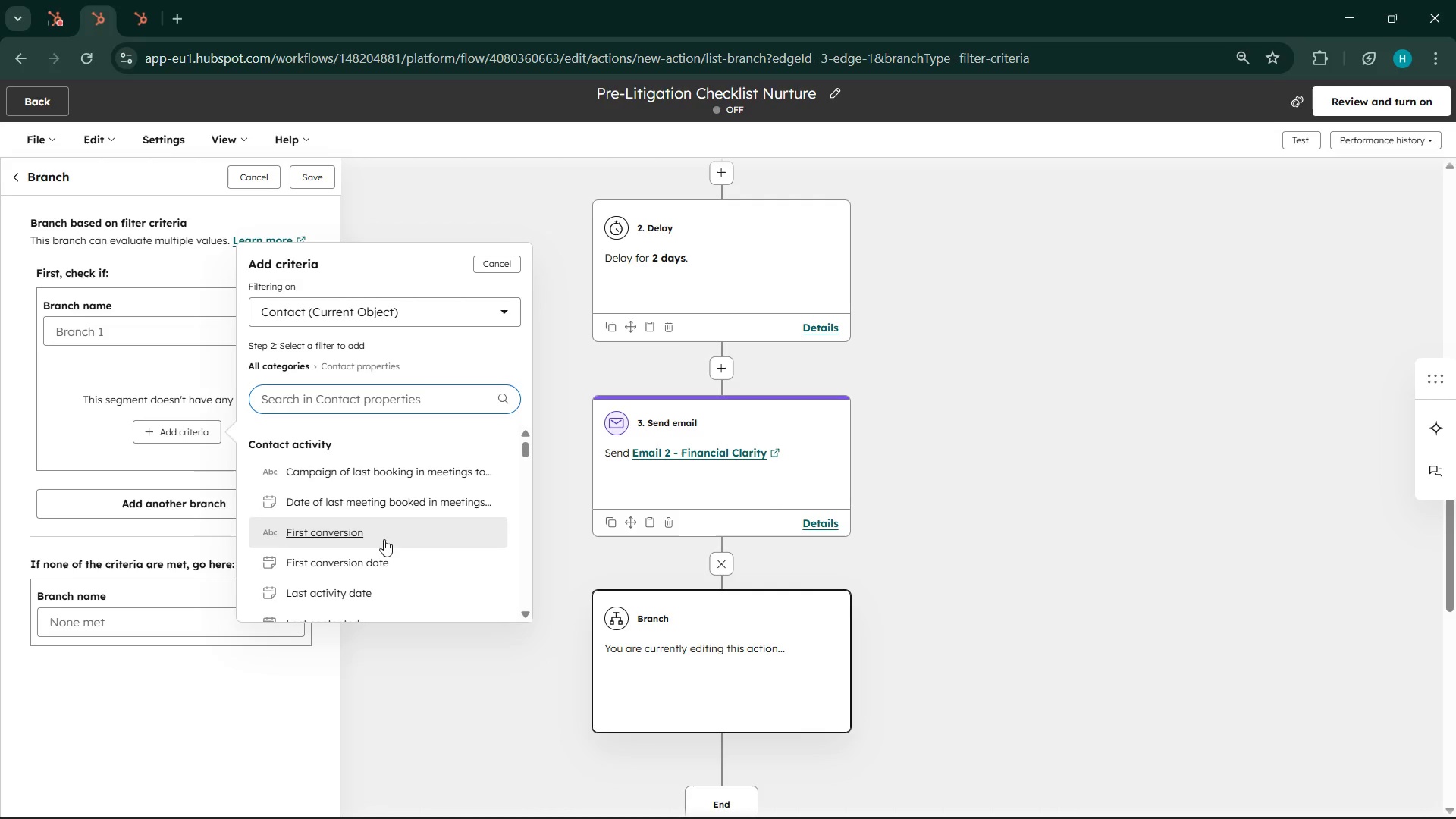 
wait(61.59)
 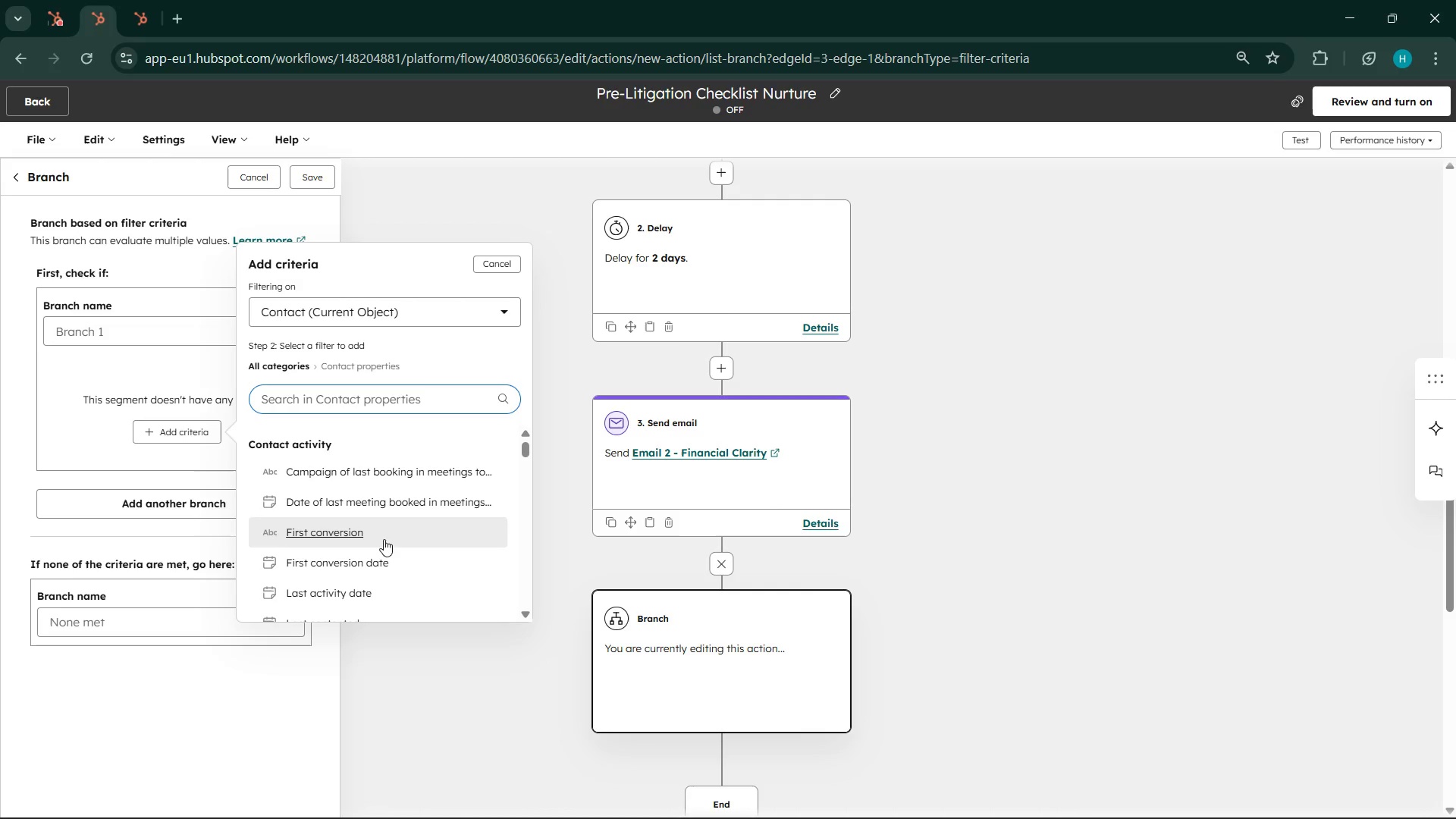 
scroll: coordinate [384, 541], scroll_direction: down, amount: 5.0
 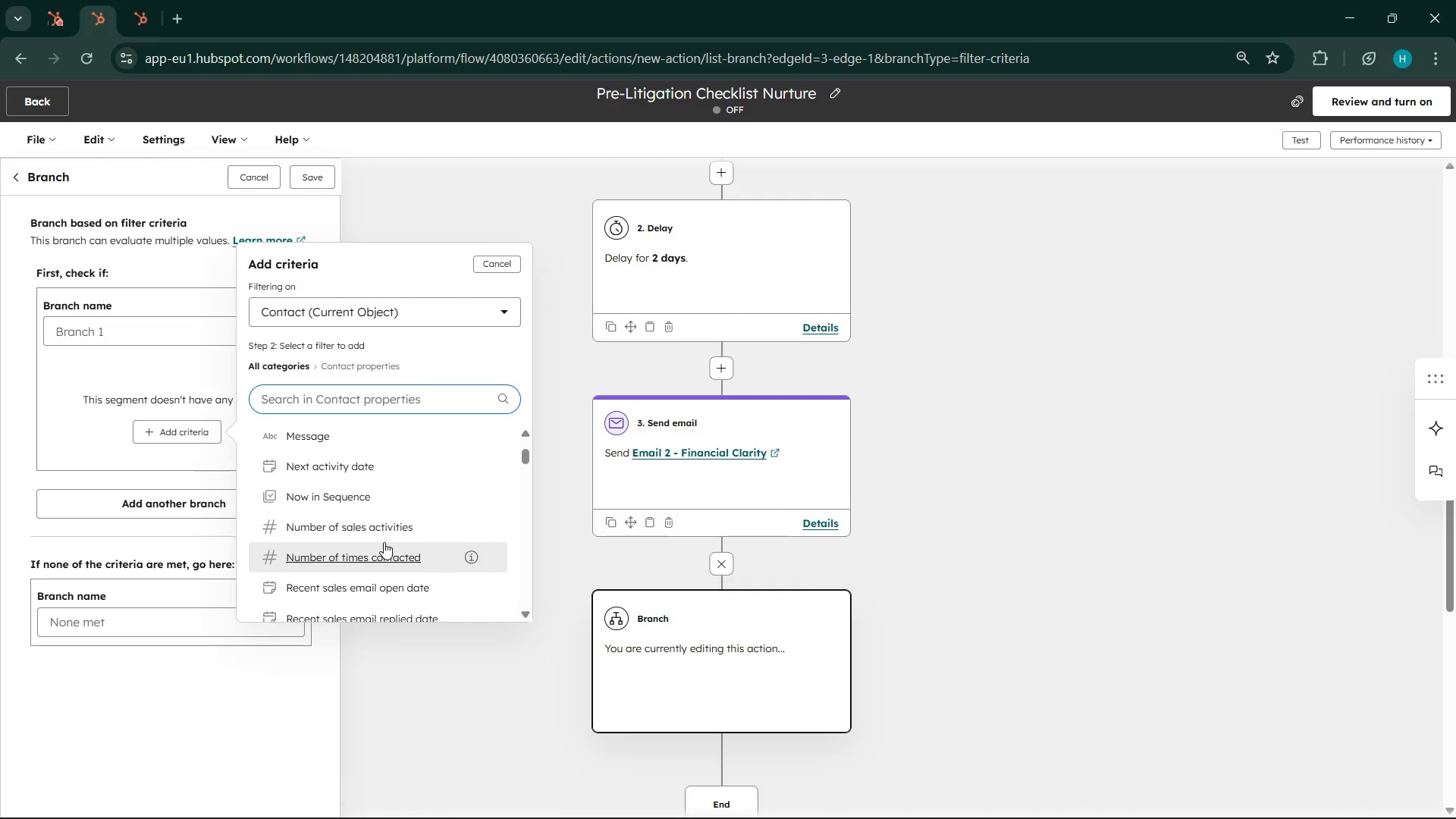 
scroll: coordinate [384, 542], scroll_direction: up, amount: 2.0
 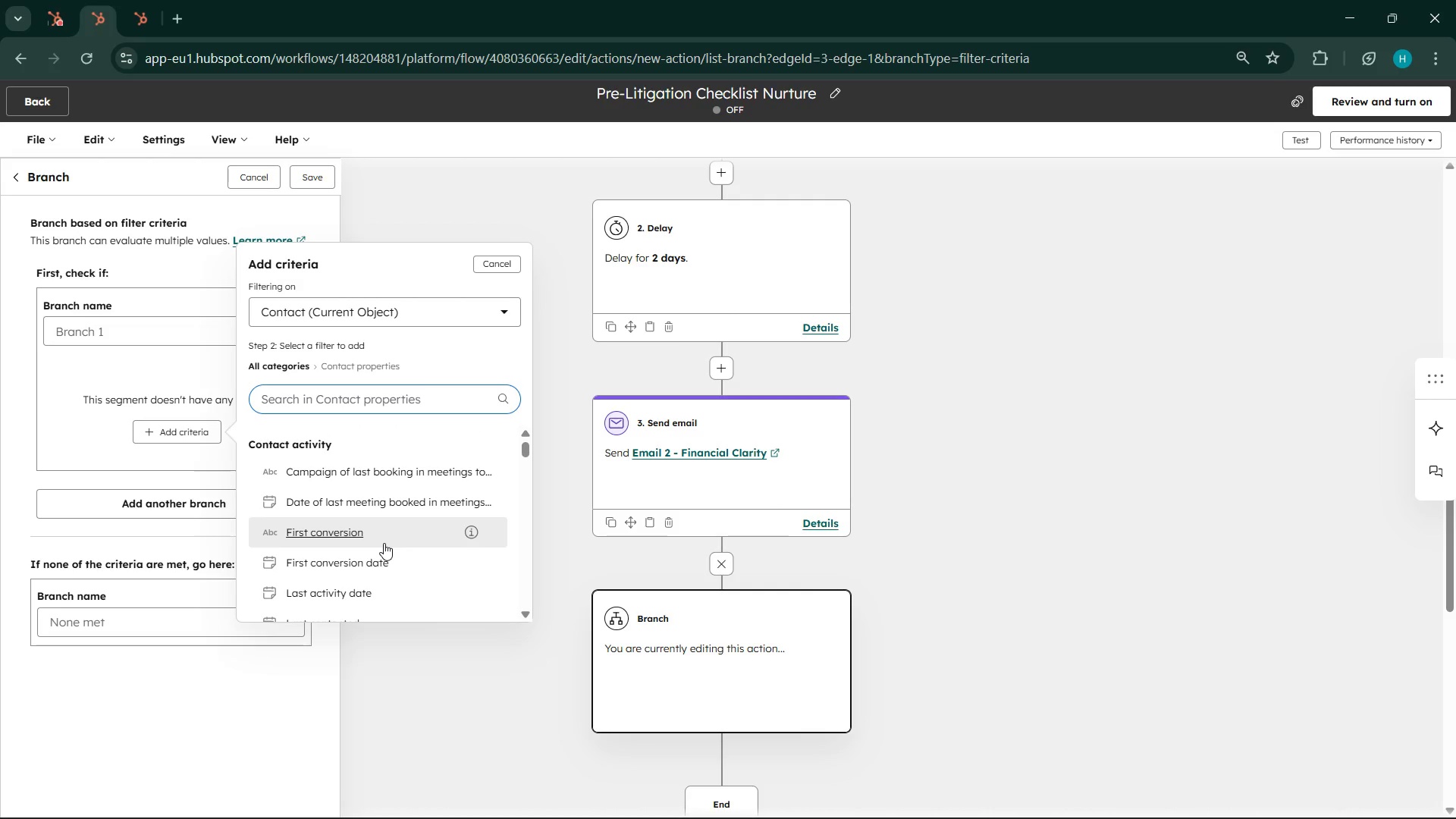 
wait(5.53)
 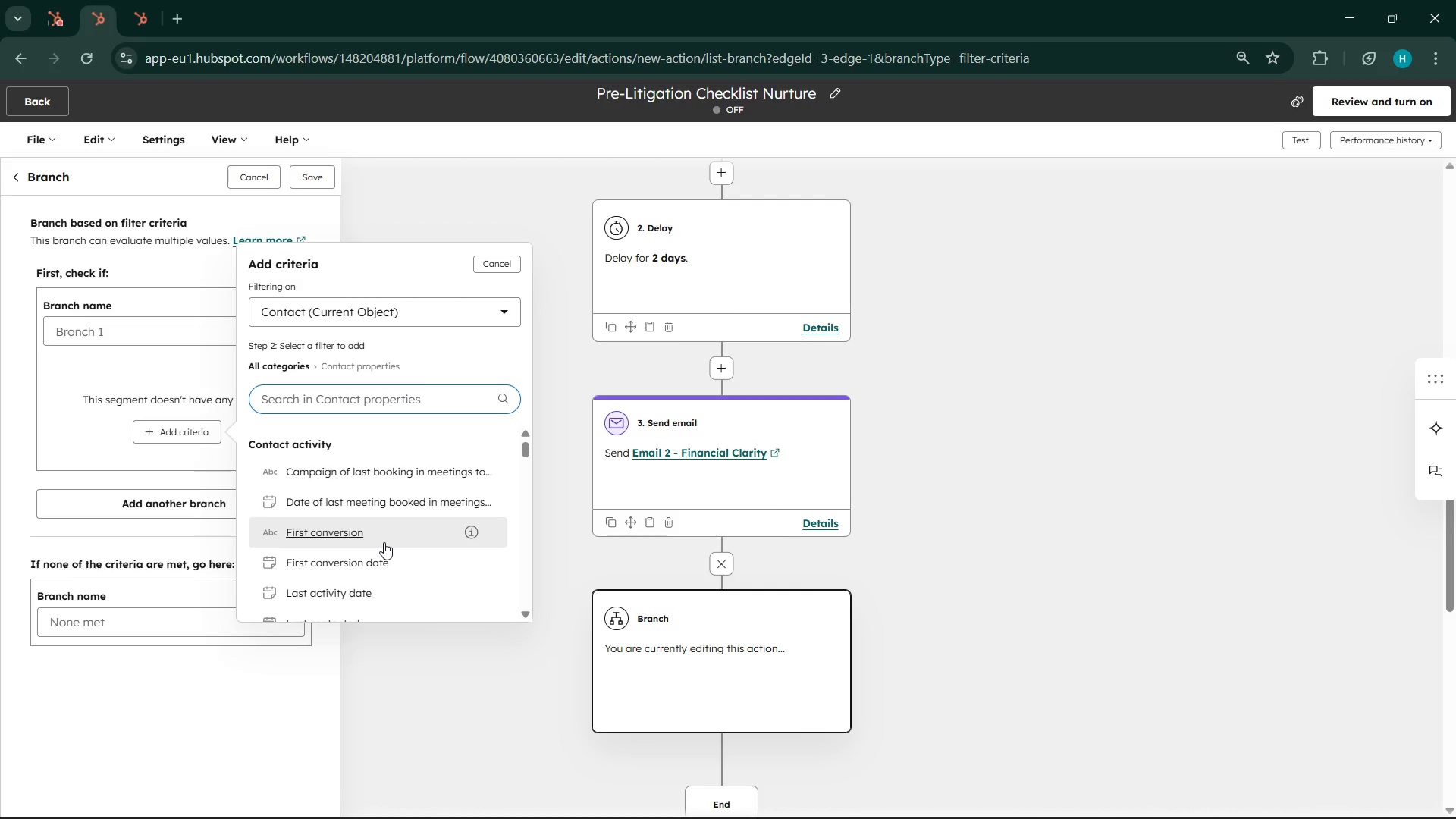 
scroll: coordinate [384, 544], scroll_direction: down, amount: 5.0
 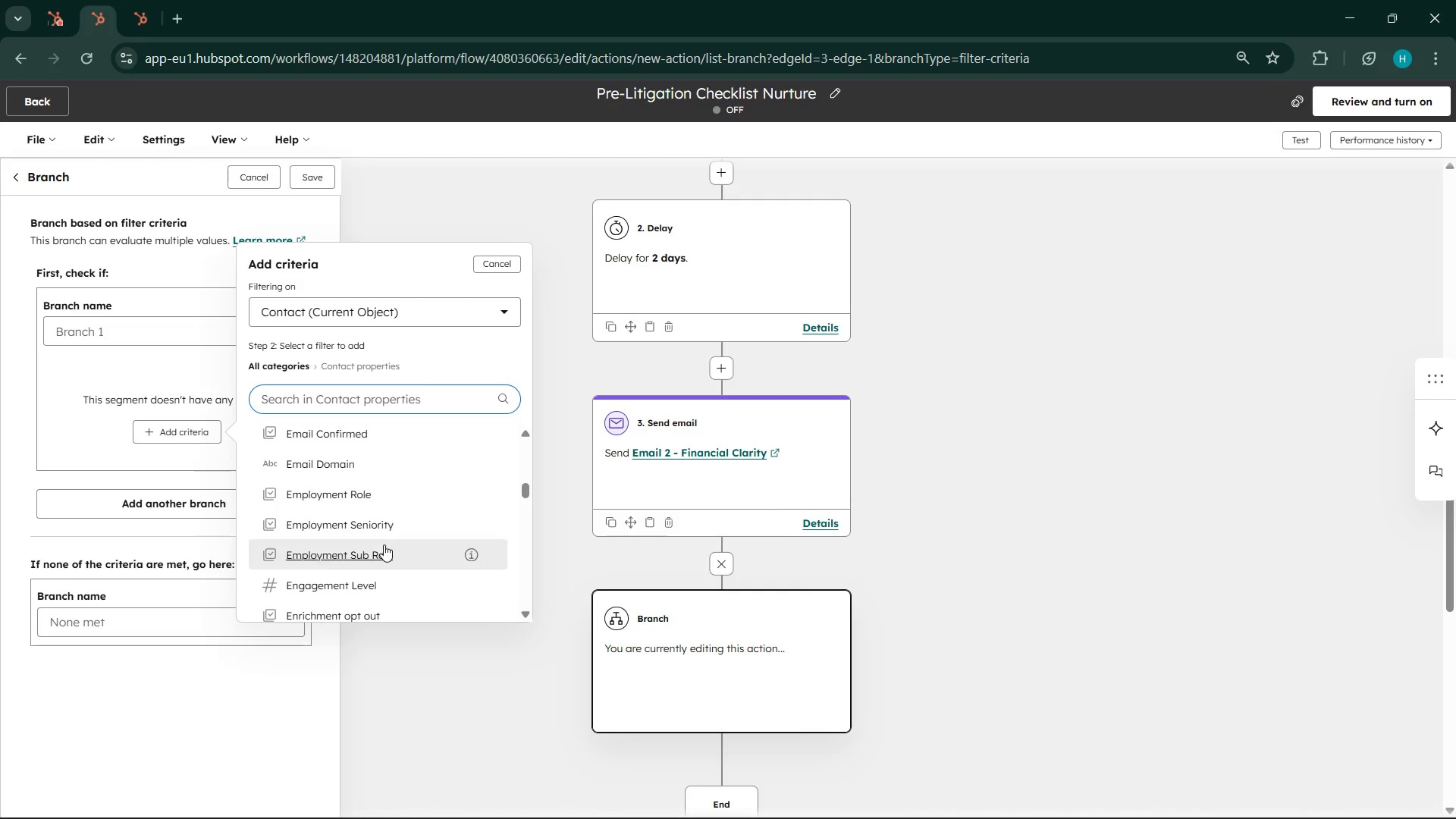 
type(ma)
 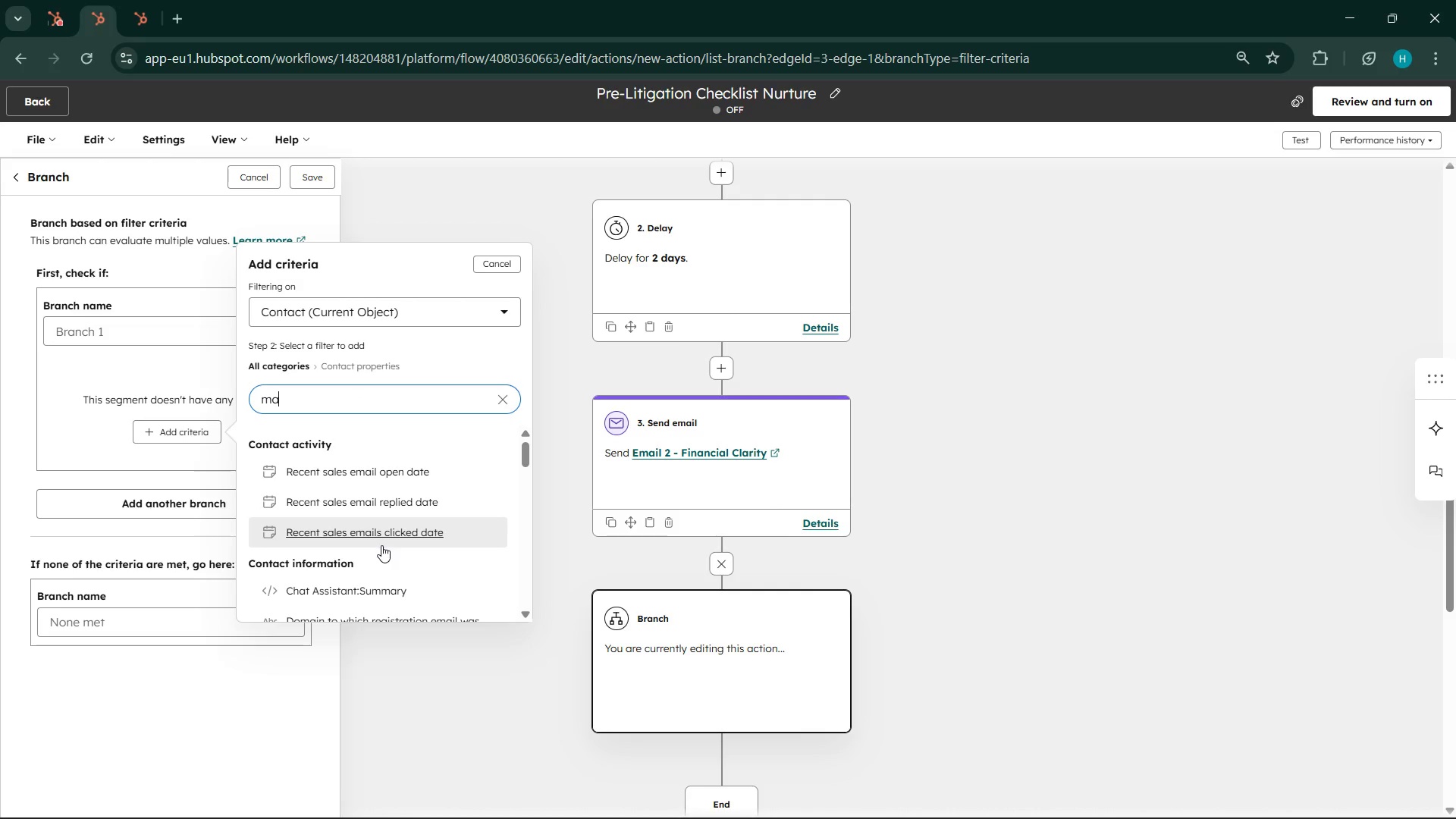 
mouse_move([435, 328])
 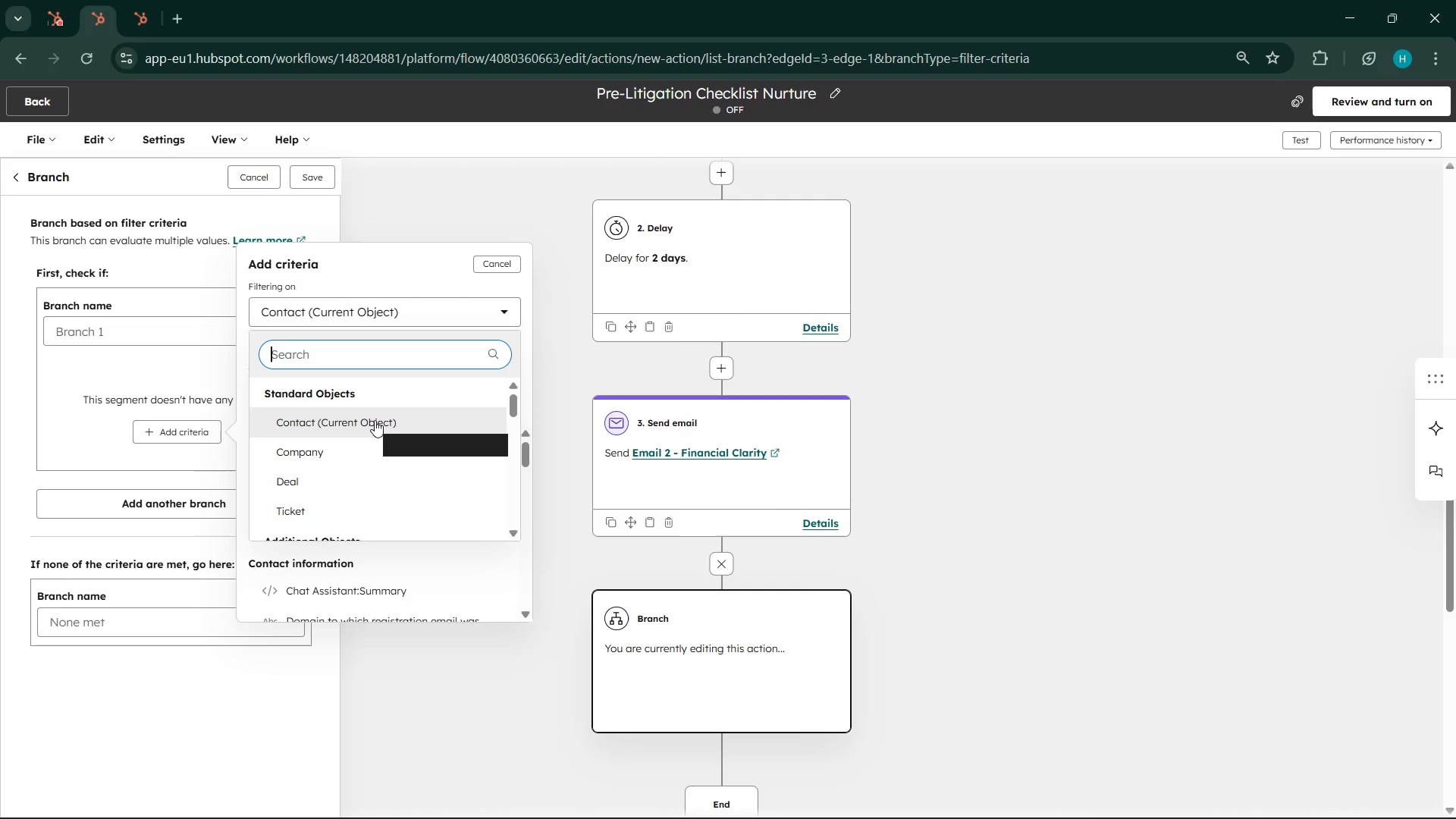 
left_click([375, 420])
 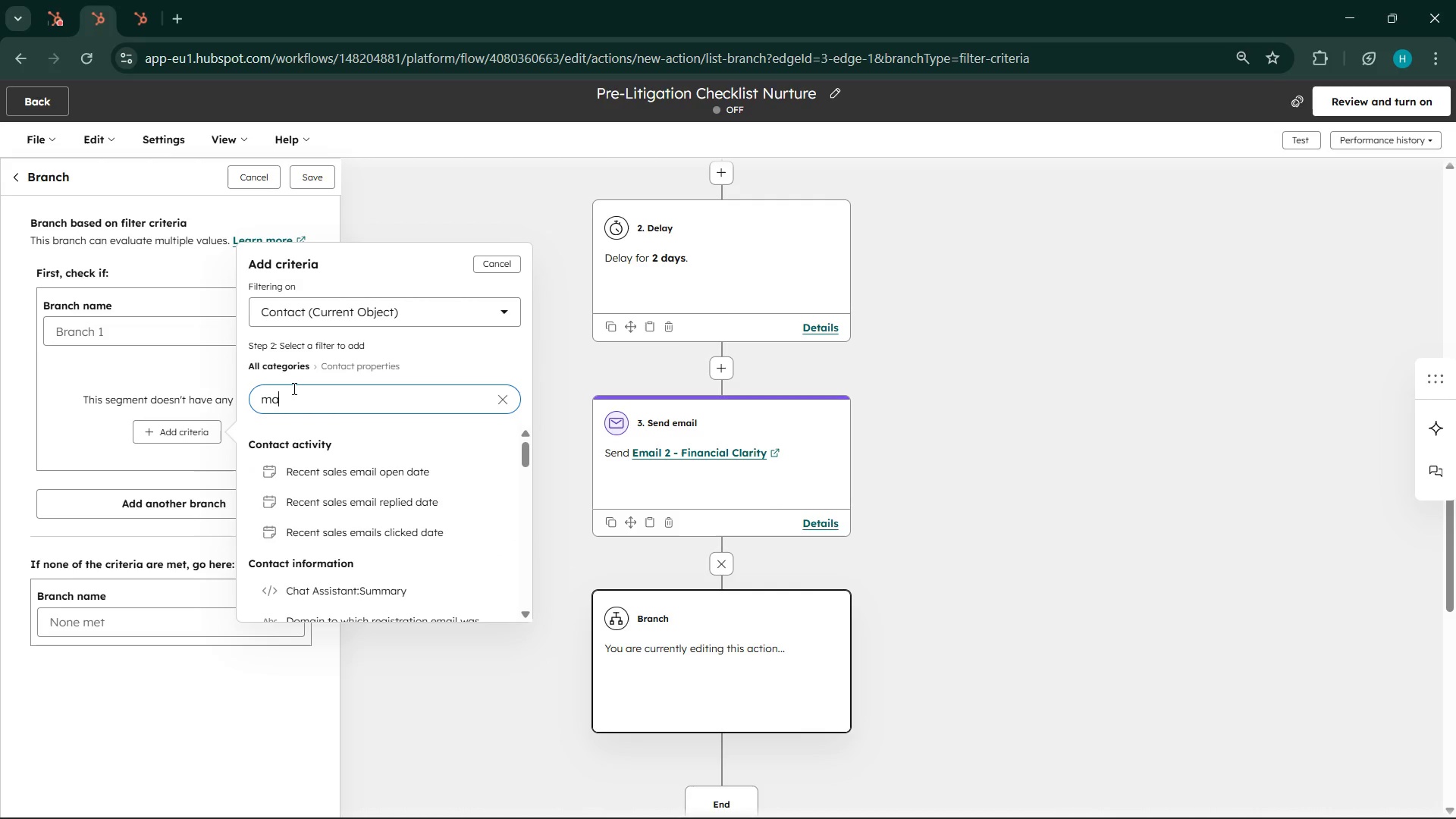 
left_click([293, 388])
 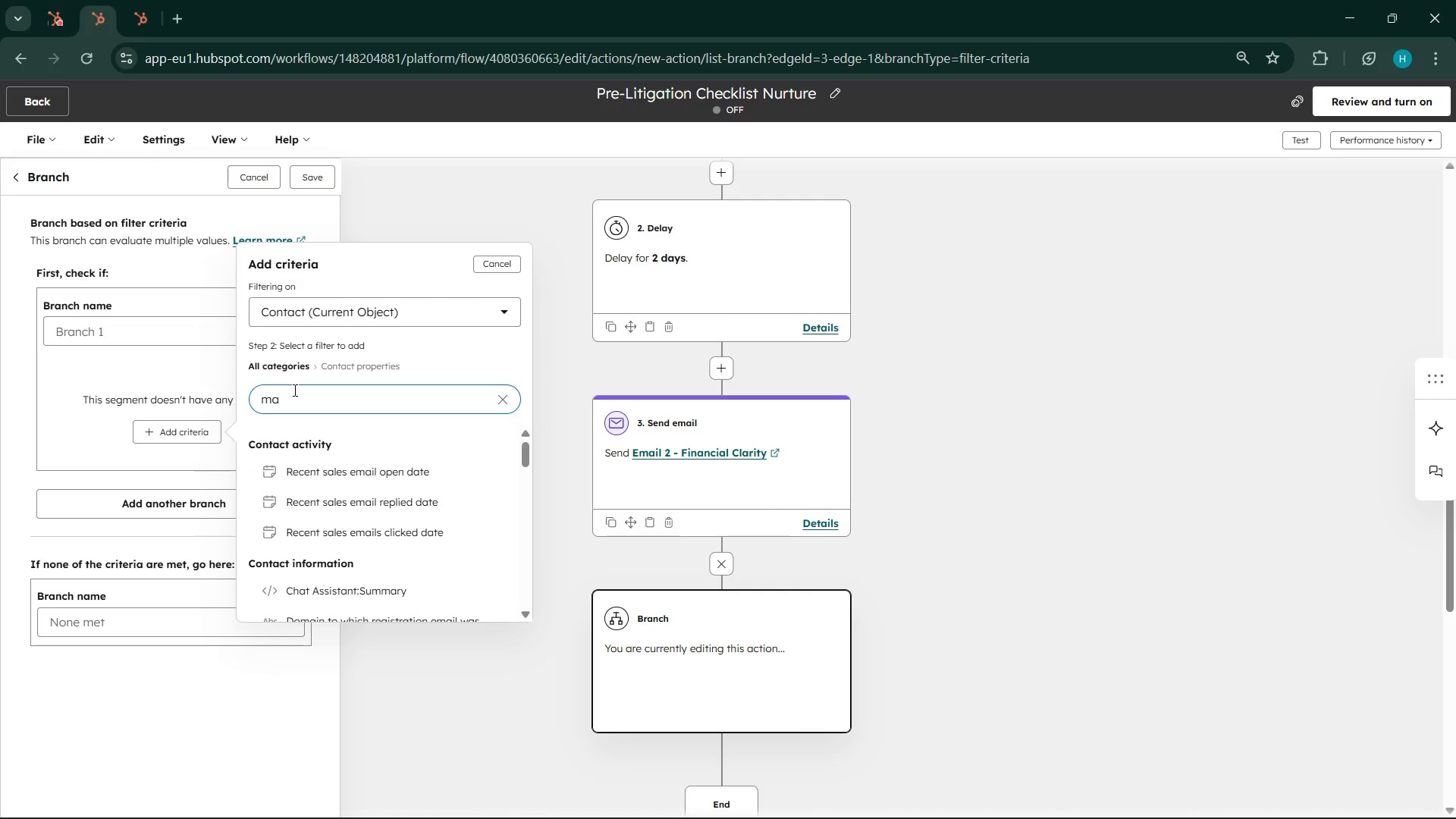 
wait(6.39)
 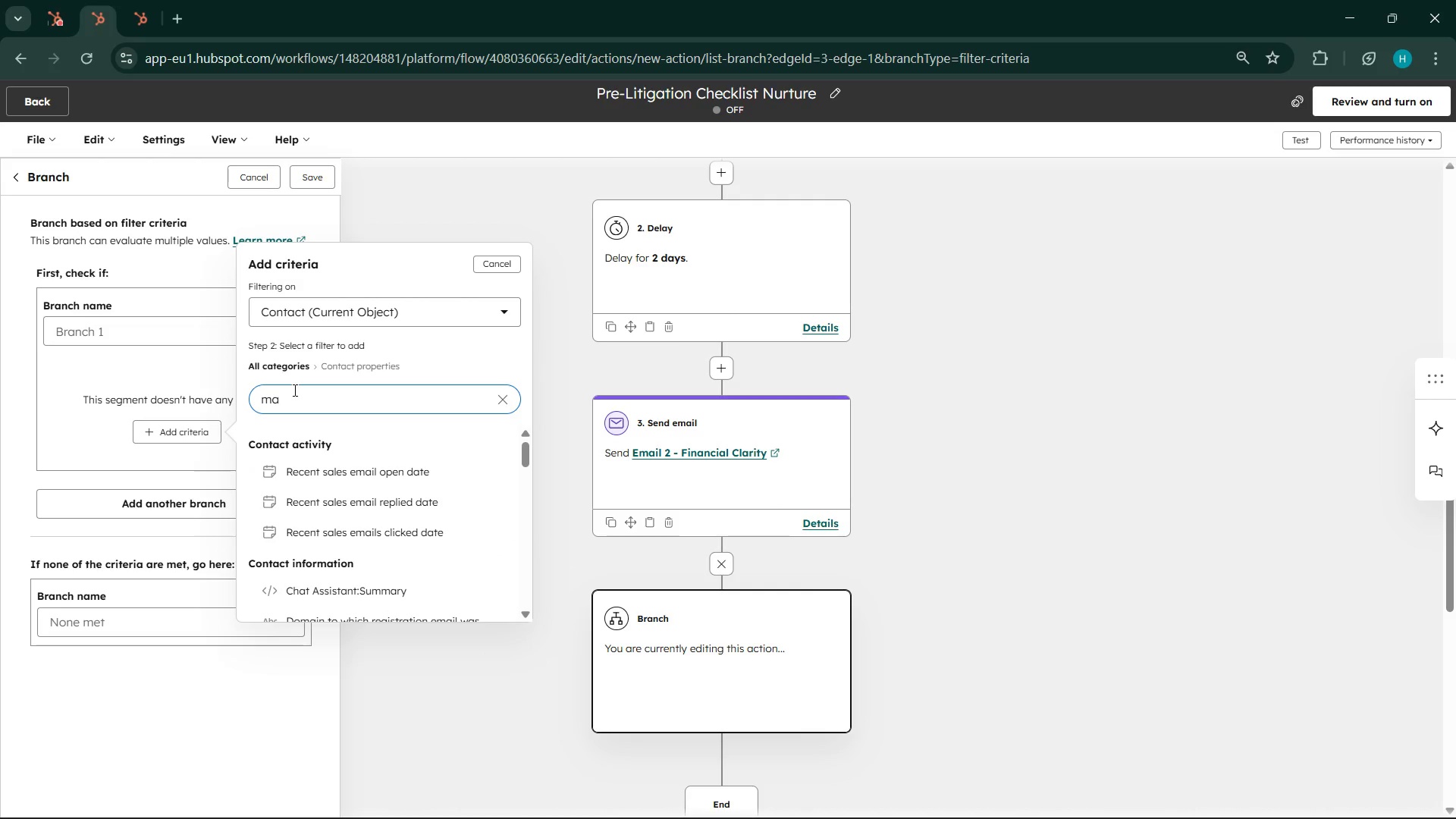 
type(rj)
key(Backspace)
type(k)
 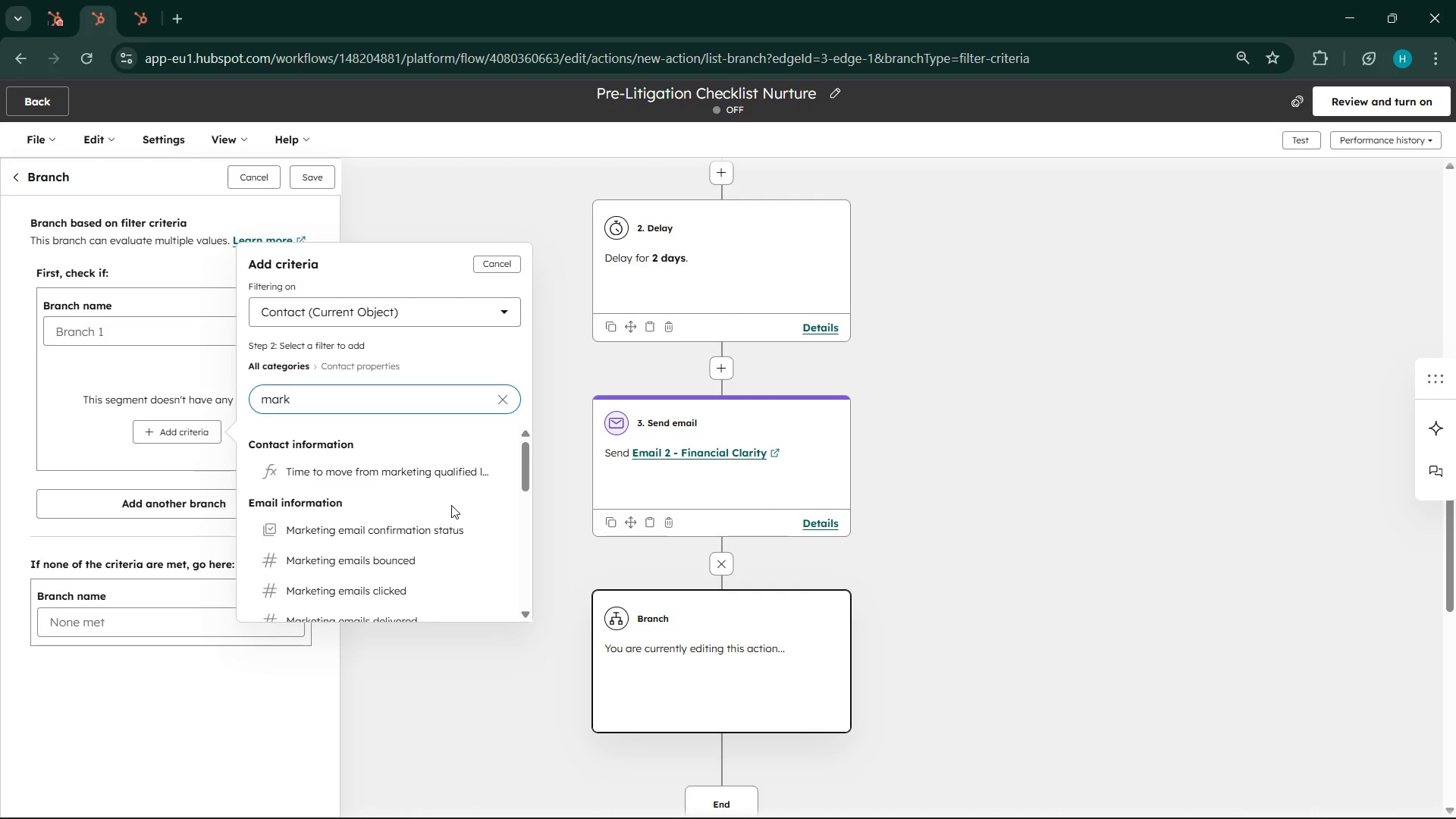 
scroll: coordinate [436, 527], scroll_direction: down, amount: 7.0
 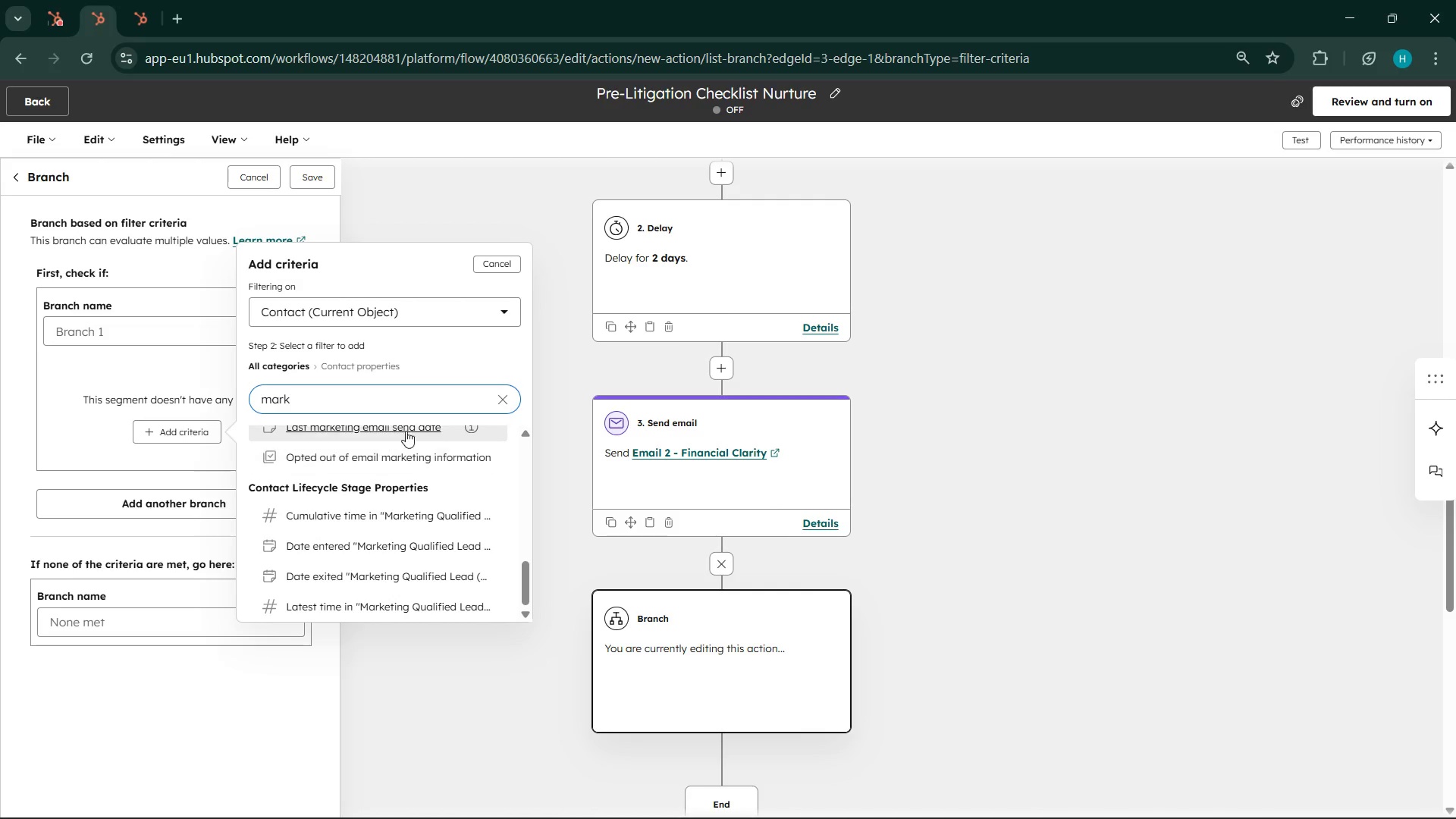 
left_click([500, 397])
 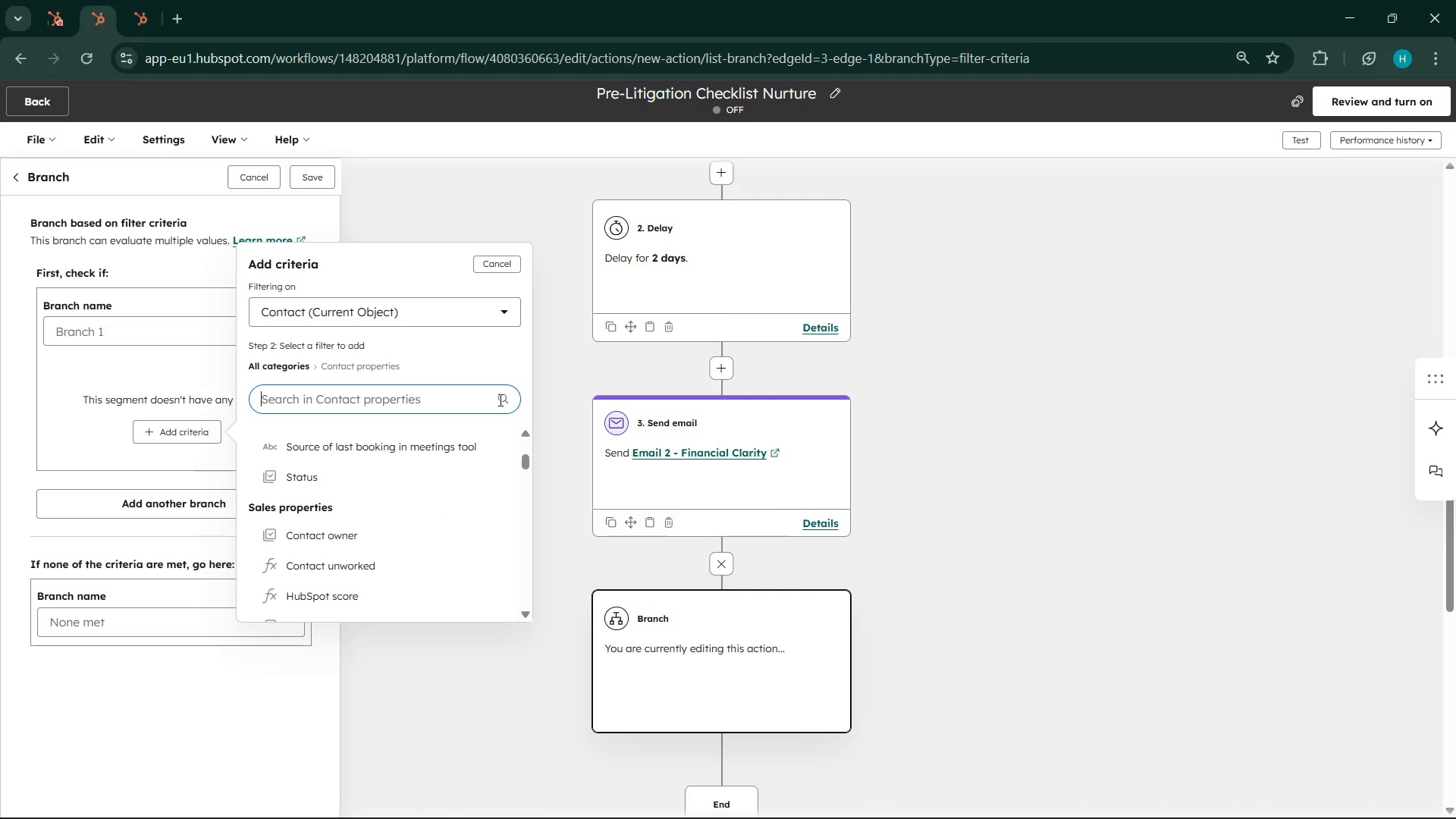 
wait(9.44)
 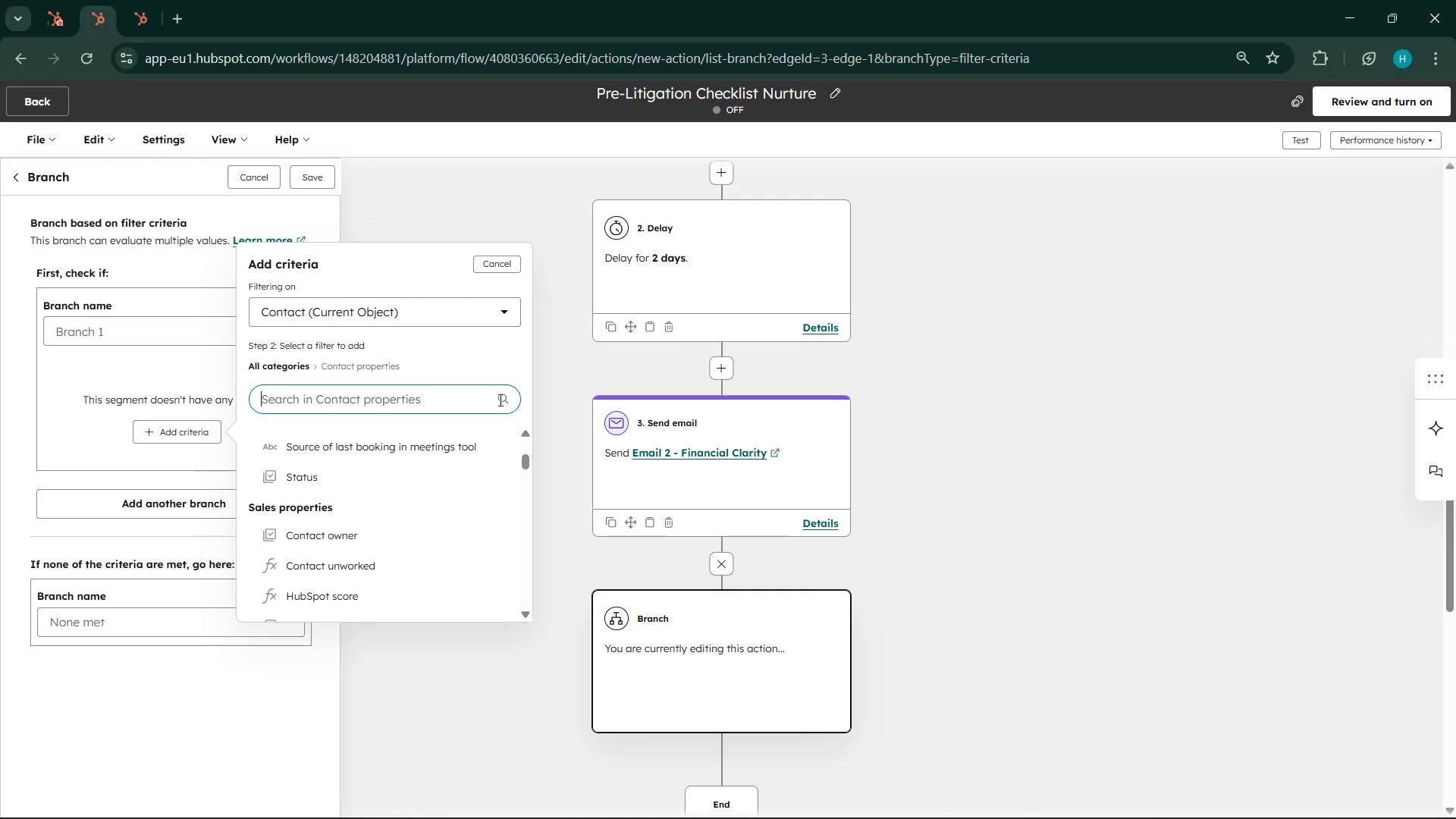 
left_click([440, 315])
 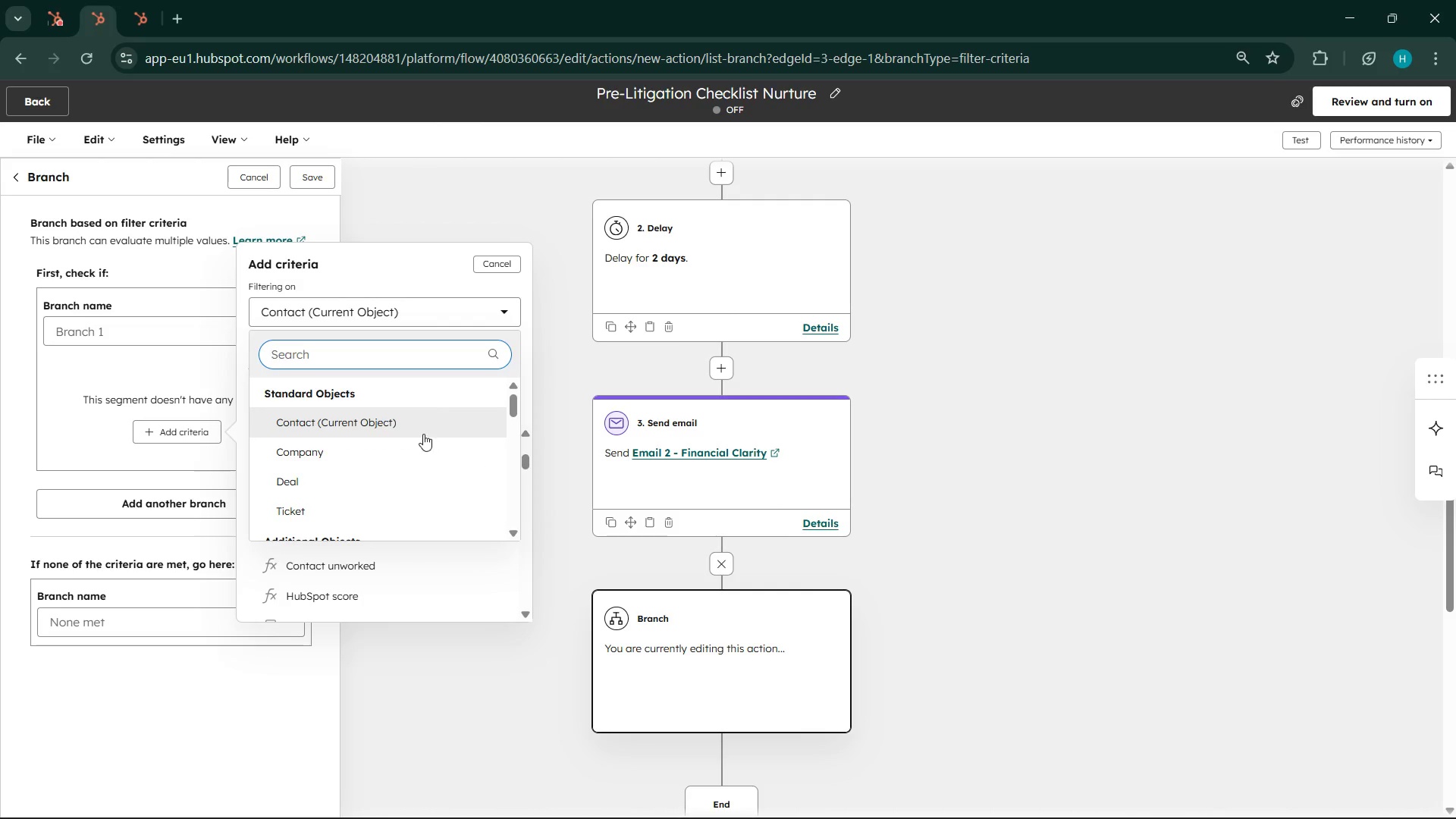 
scroll: coordinate [422, 456], scroll_direction: down, amount: 14.0
 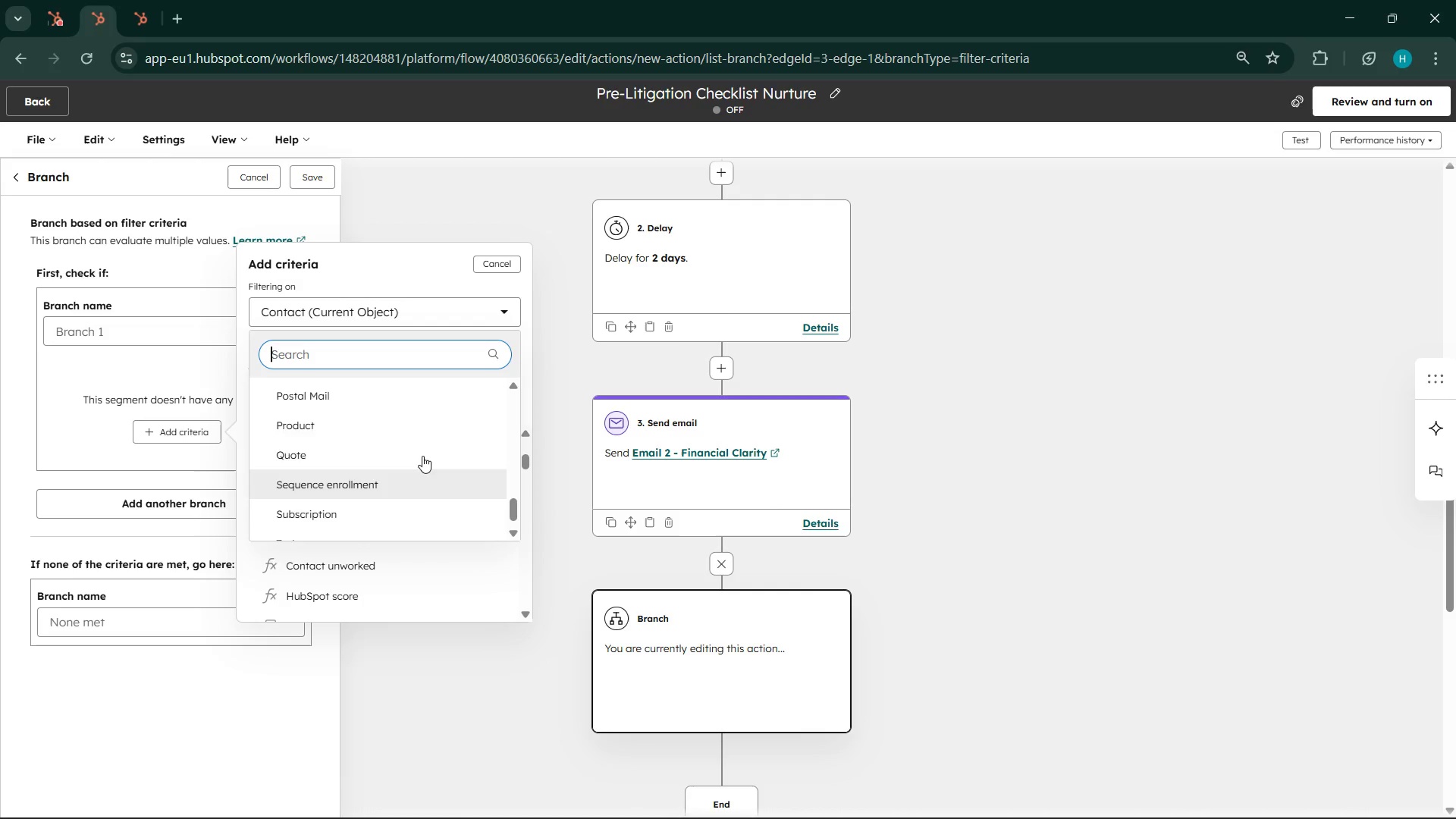 
scroll: coordinate [422, 456], scroll_direction: up, amount: 2.0
 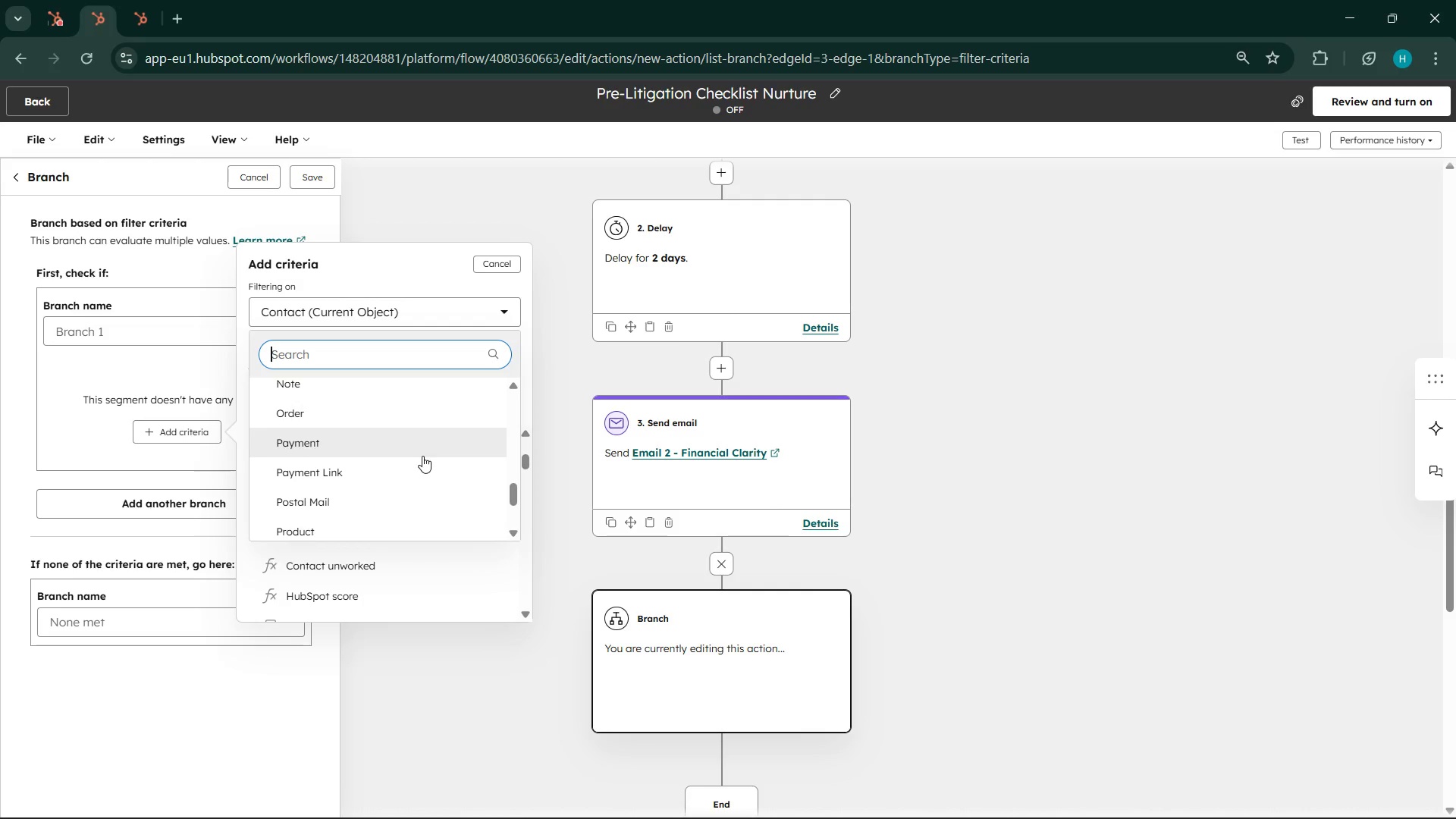 
scroll: coordinate [422, 456], scroll_direction: down, amount: 1.0
 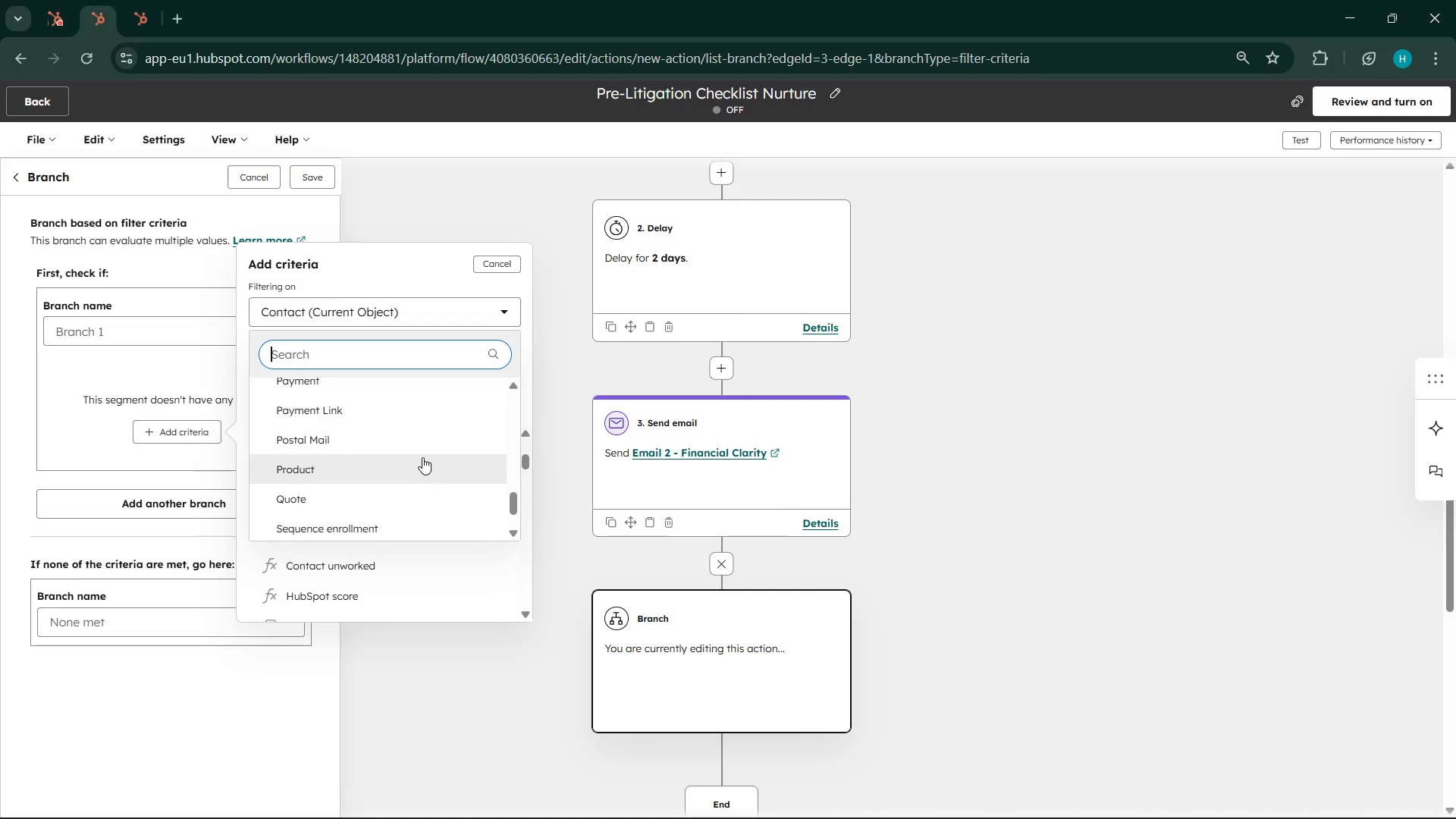 
scroll: coordinate [423, 453], scroll_direction: up, amount: 11.0
 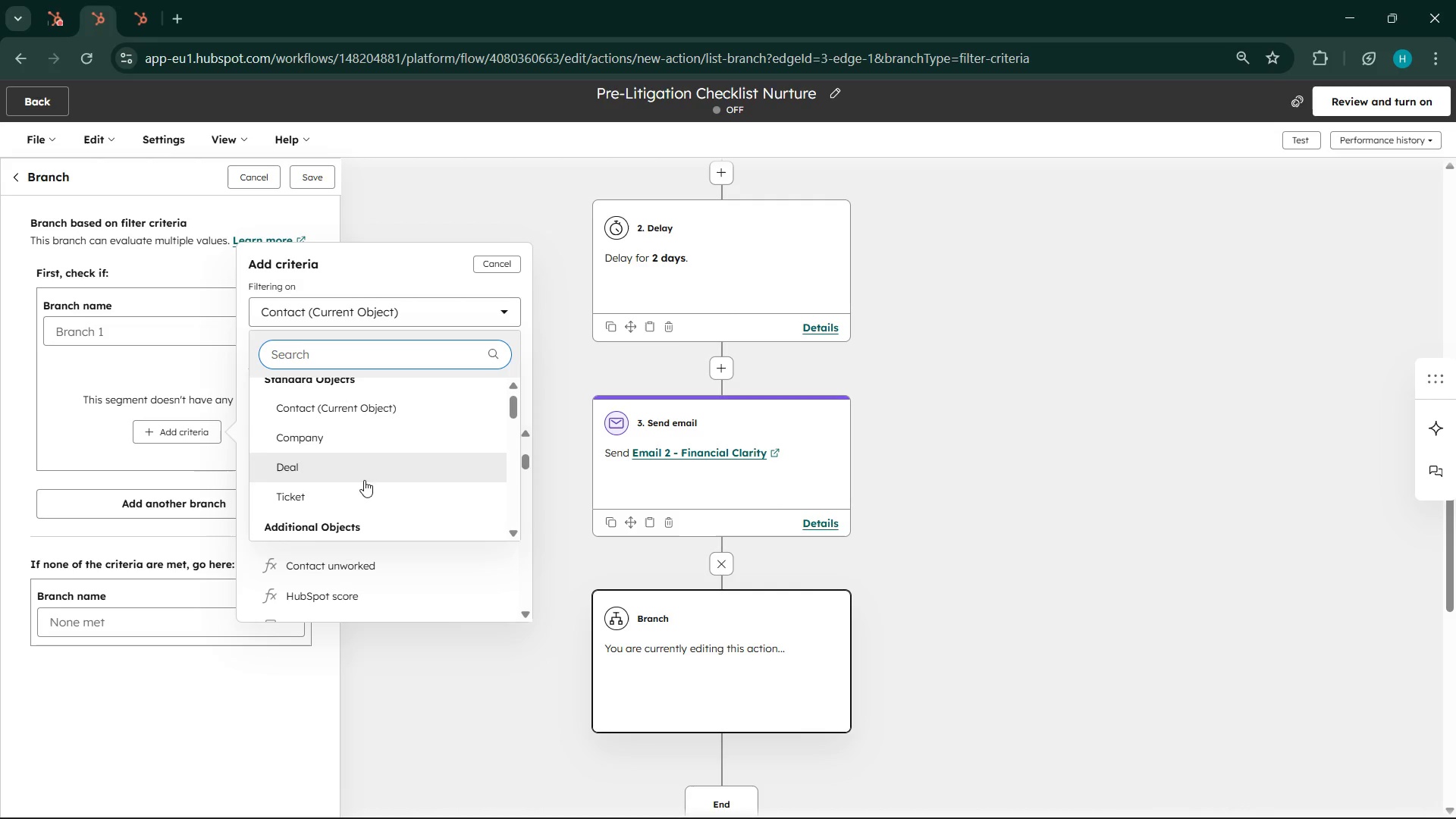 
mouse_move([349, 444])
 